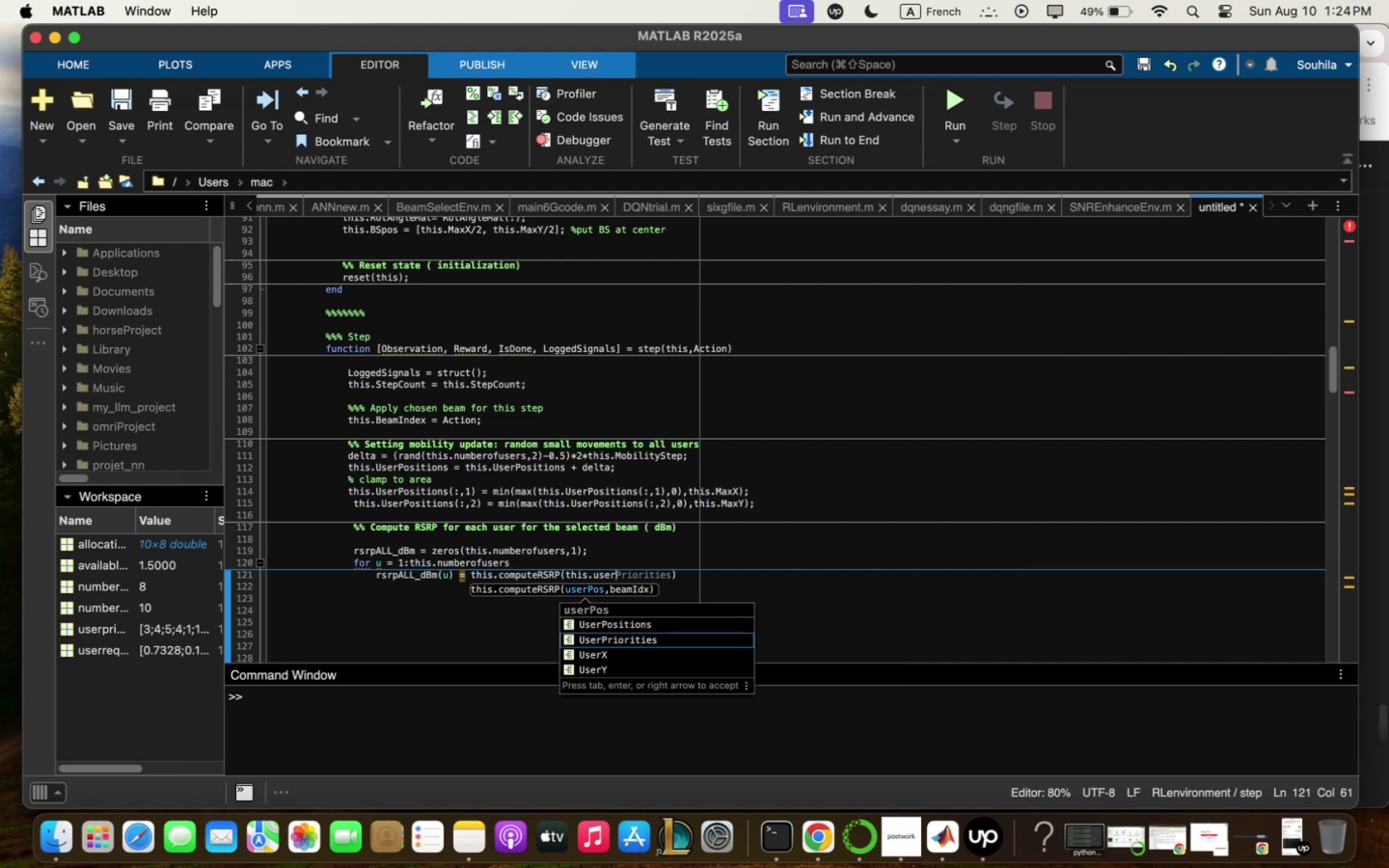 
key(Shift+ShiftRight)
 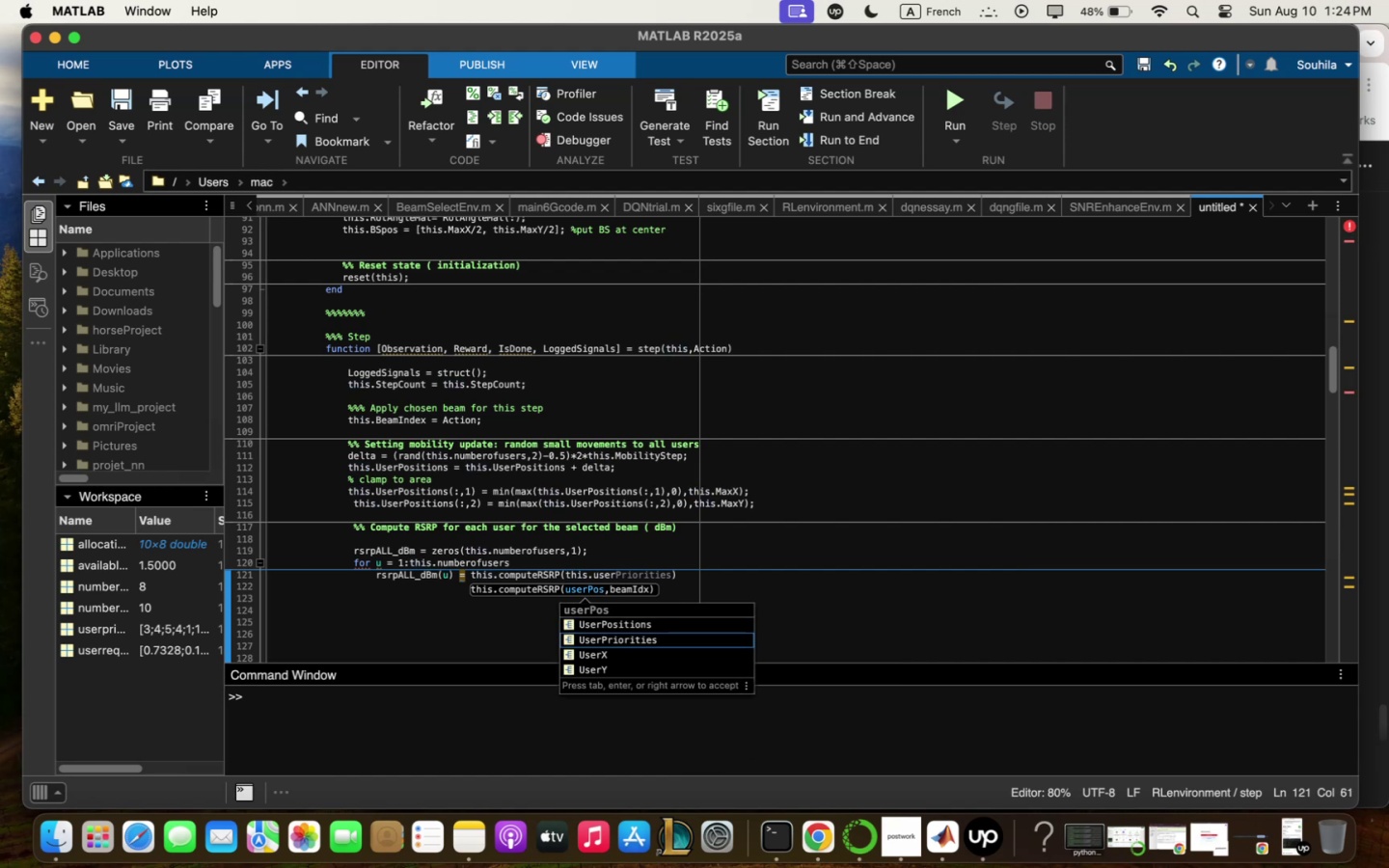 
key(ArrowUp)
 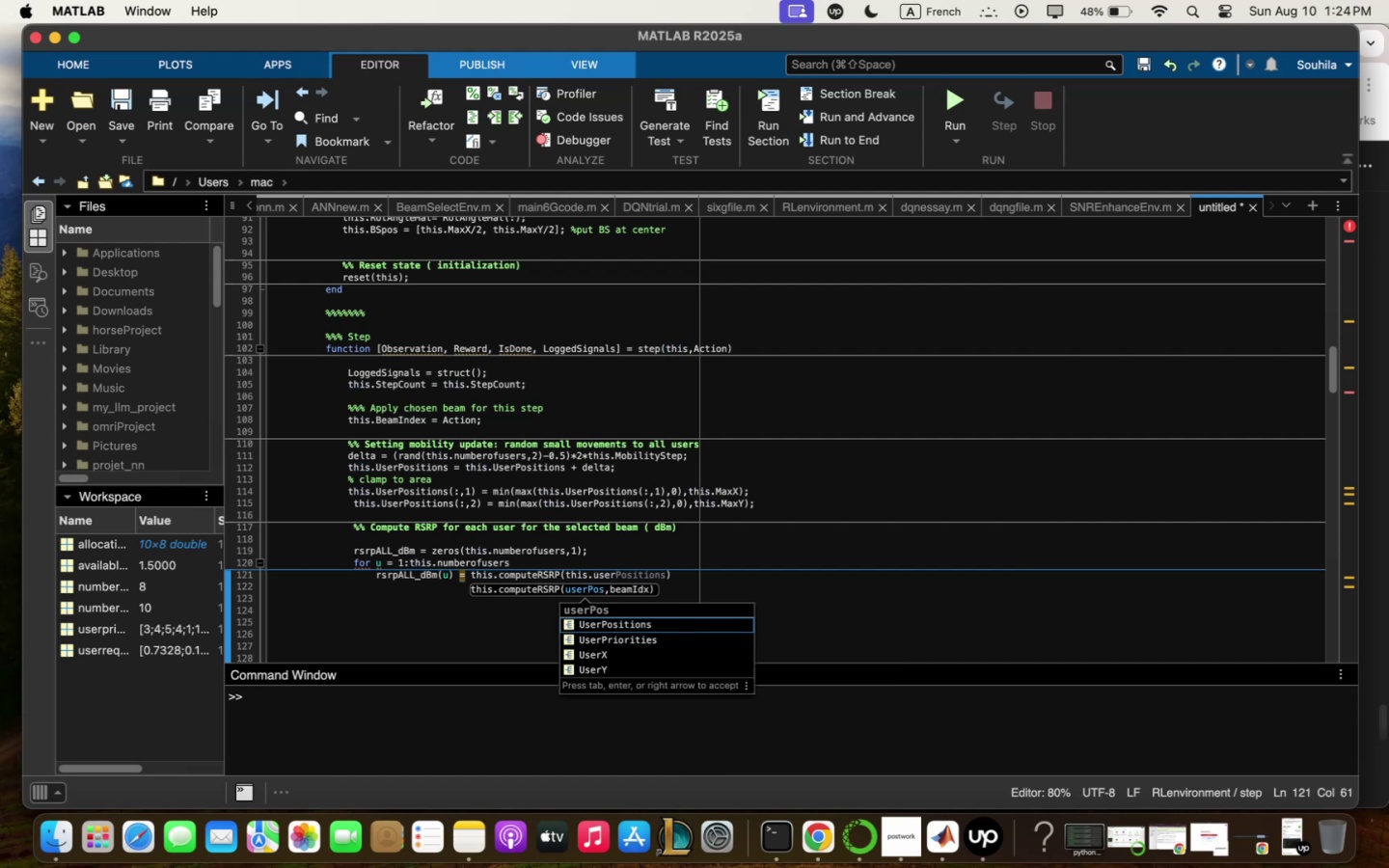 
key(Enter)
 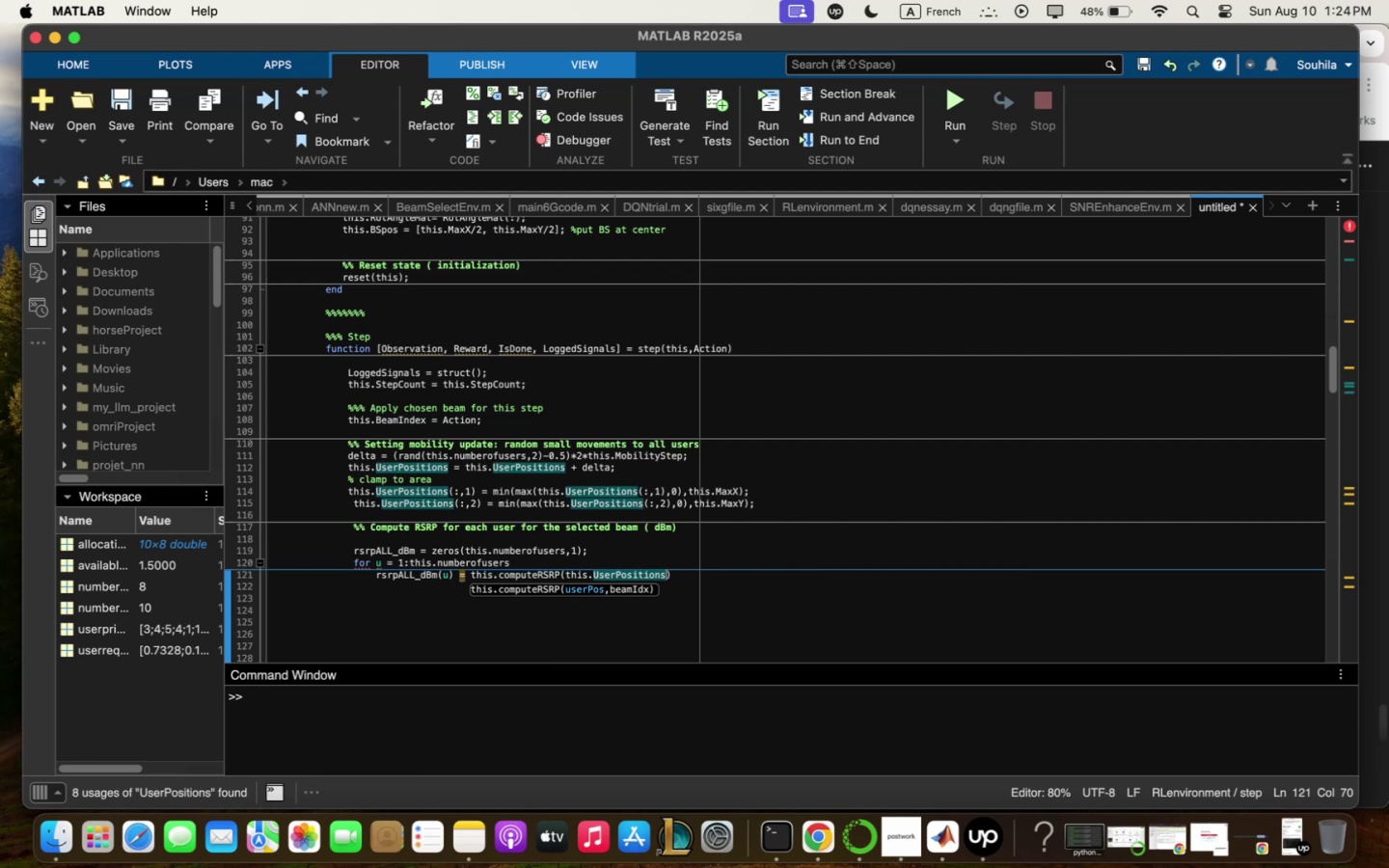 
type(5u)
 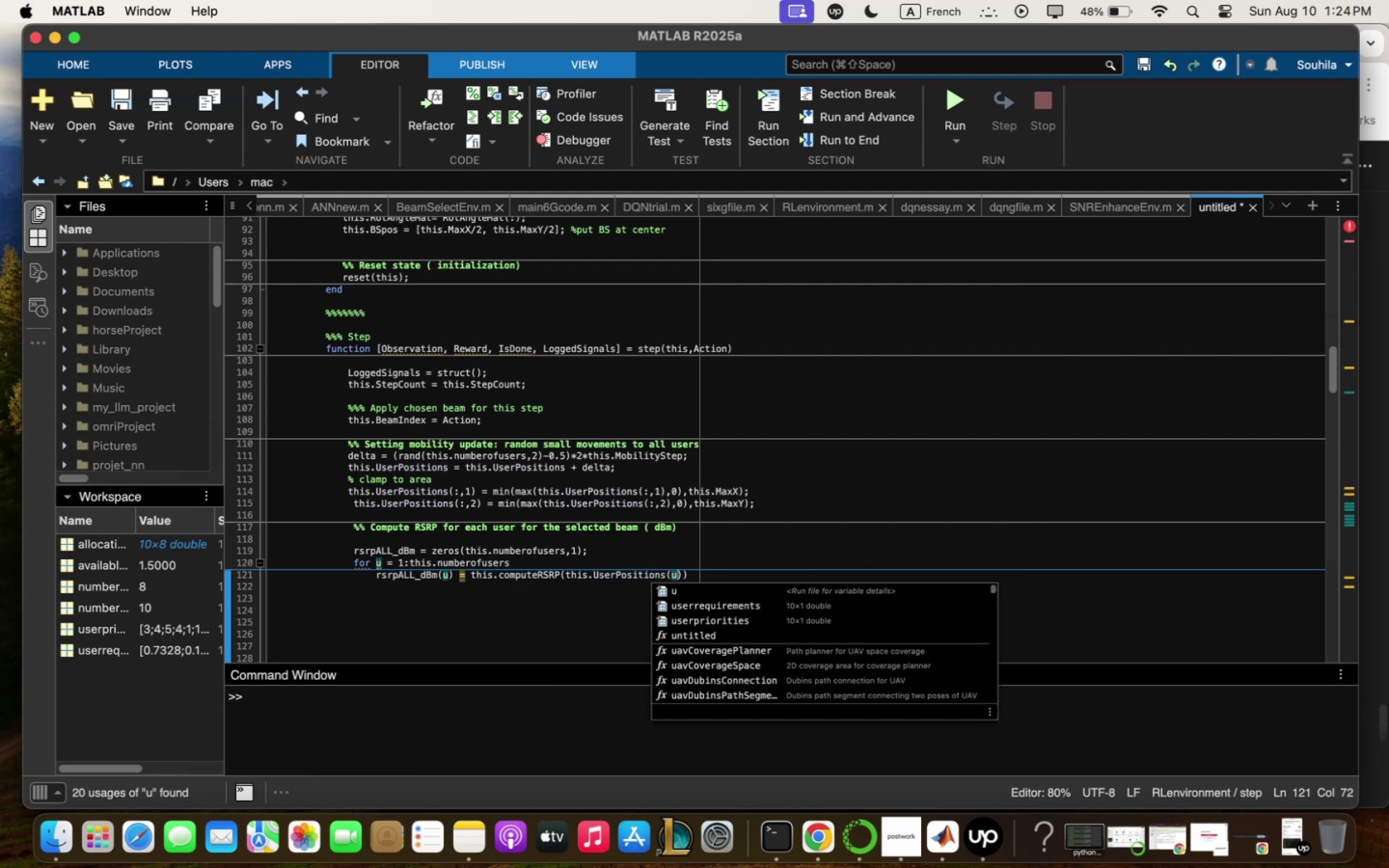 
key(M)
 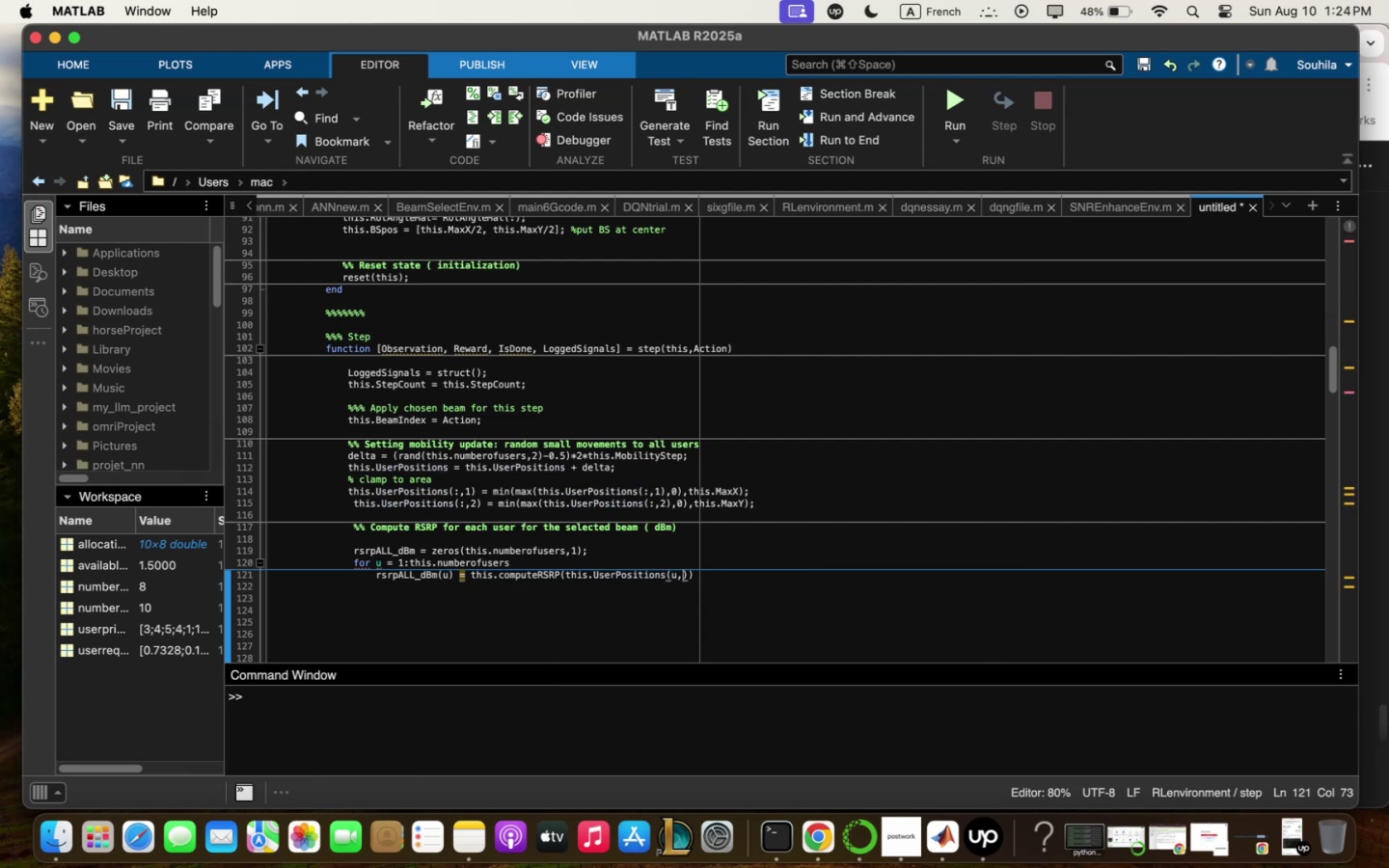 
key(Period)
 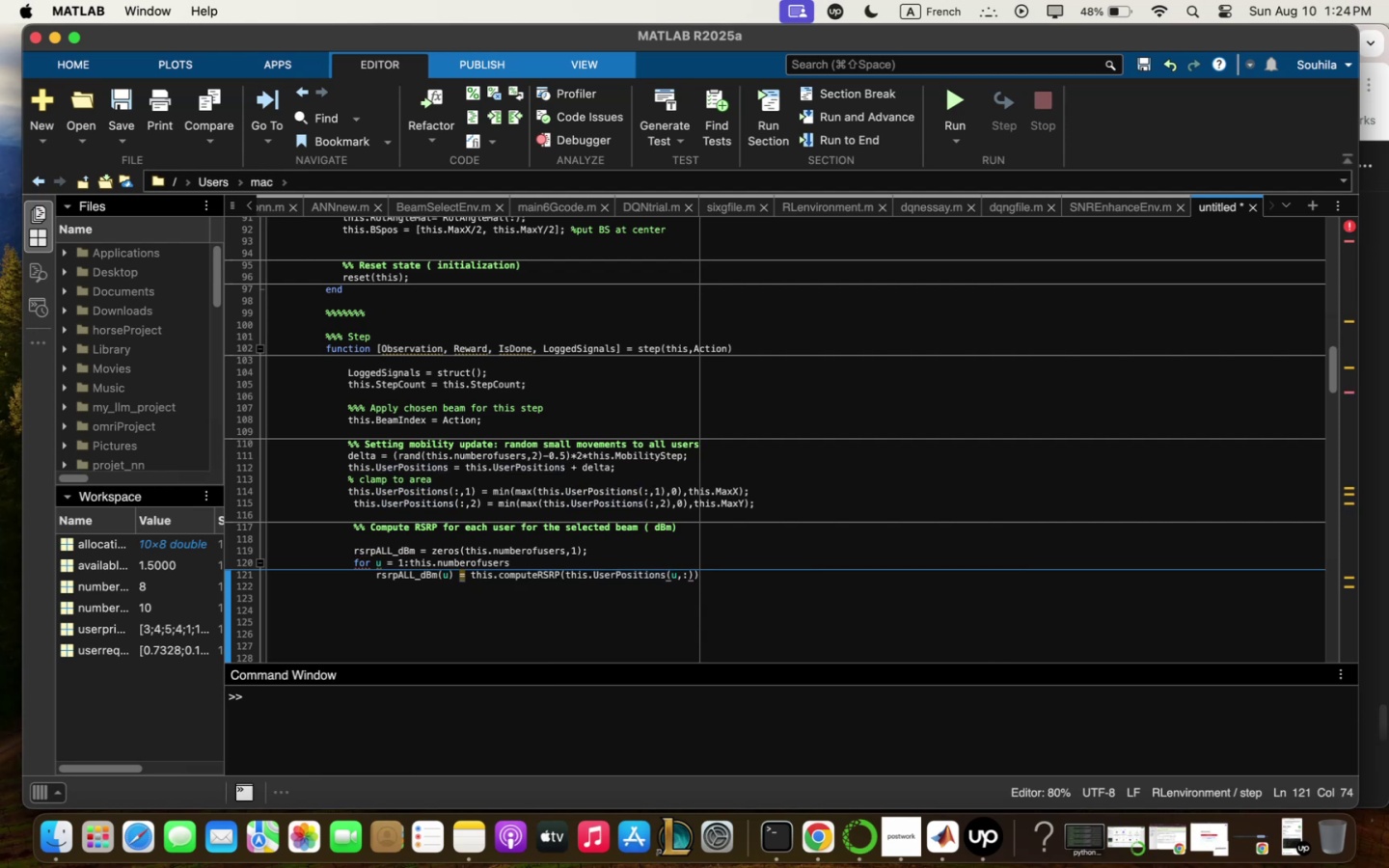 
key(Minus)
 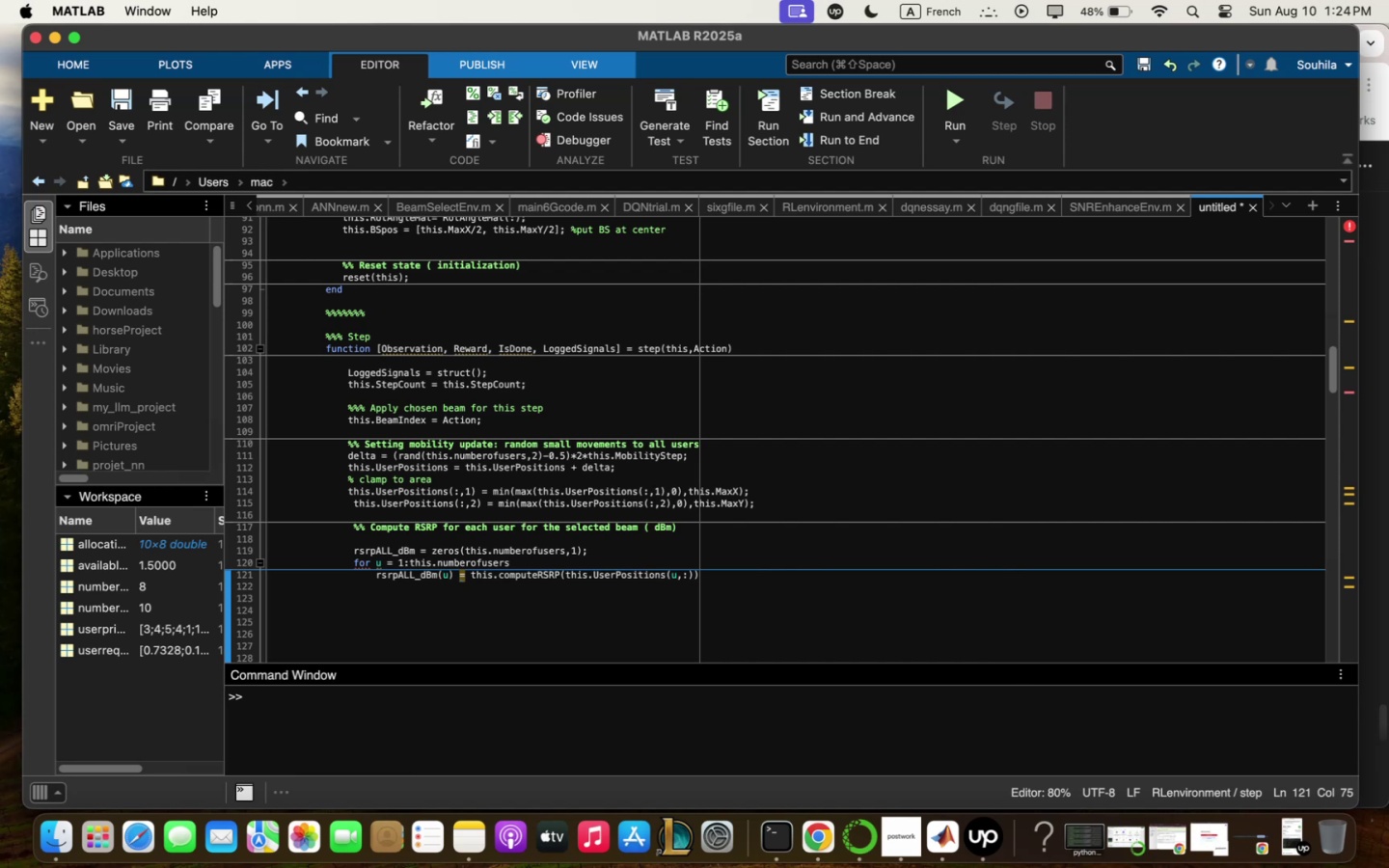 
type(mthis)
key(Backspace)
key(Backspace)
key(Backspace)
key(Backspace)
type( tjh)
key(Backspace)
key(Backspace)
type(his<Beq;)
 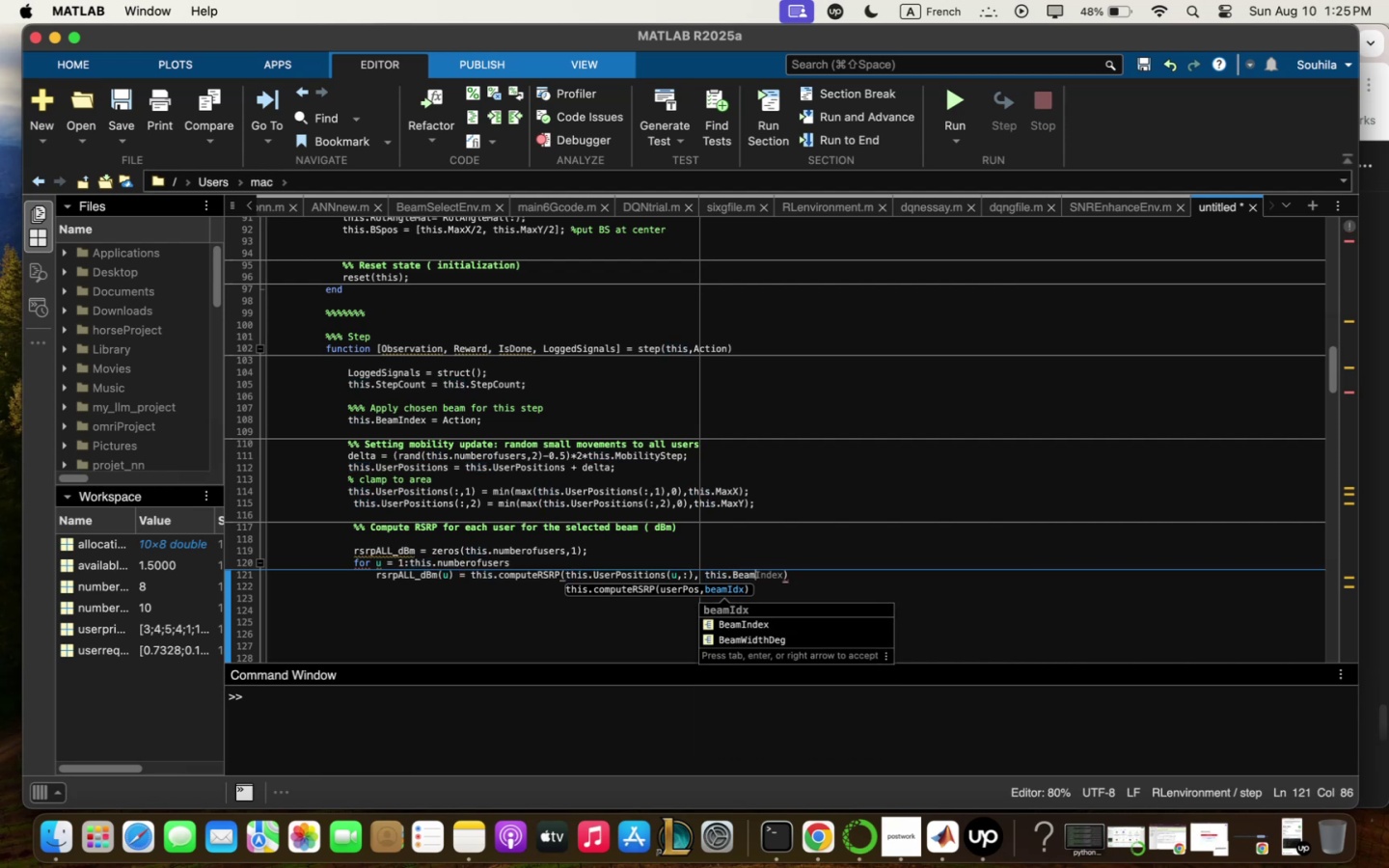 
key(ArrowDown)
 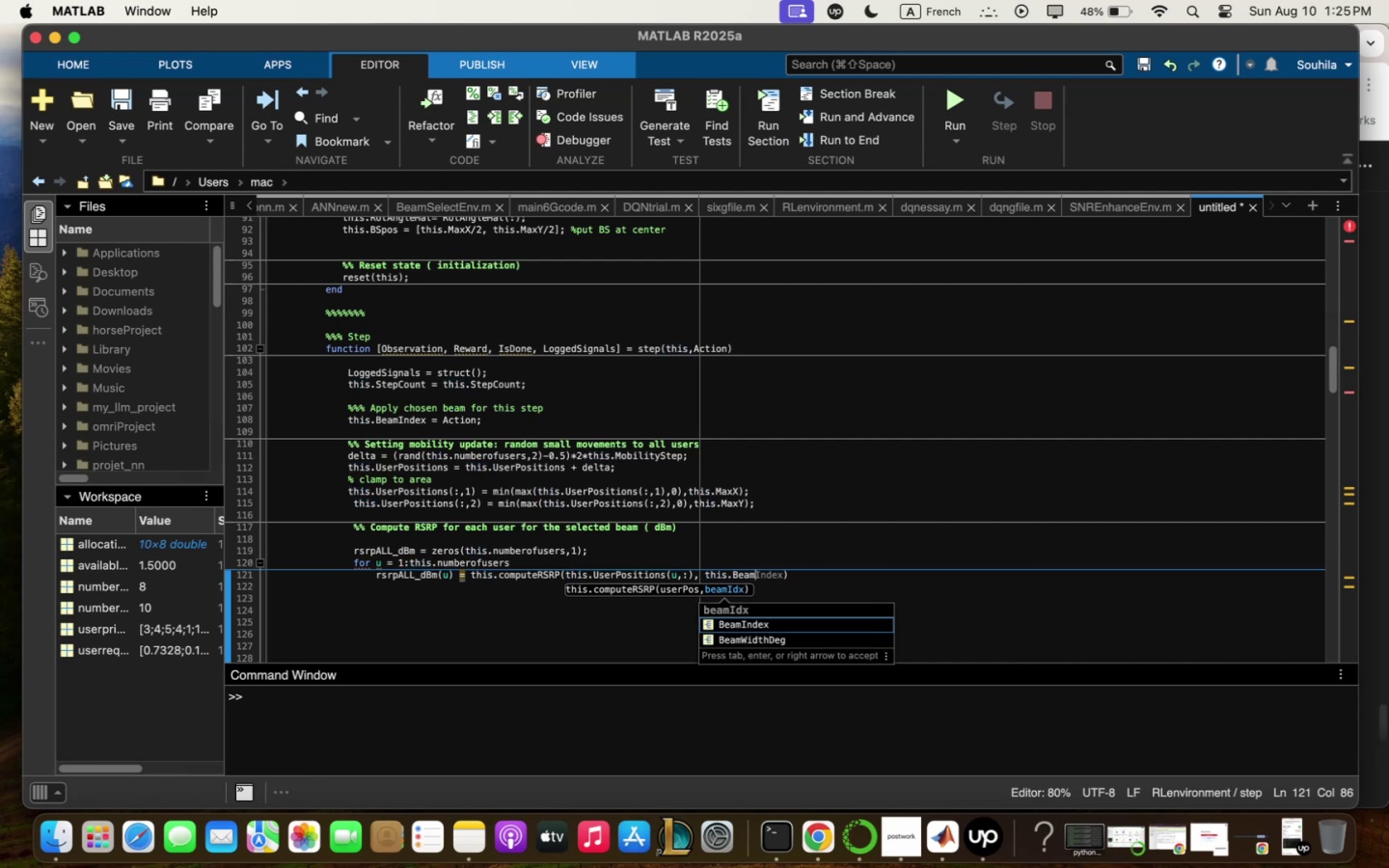 
key(Enter)
 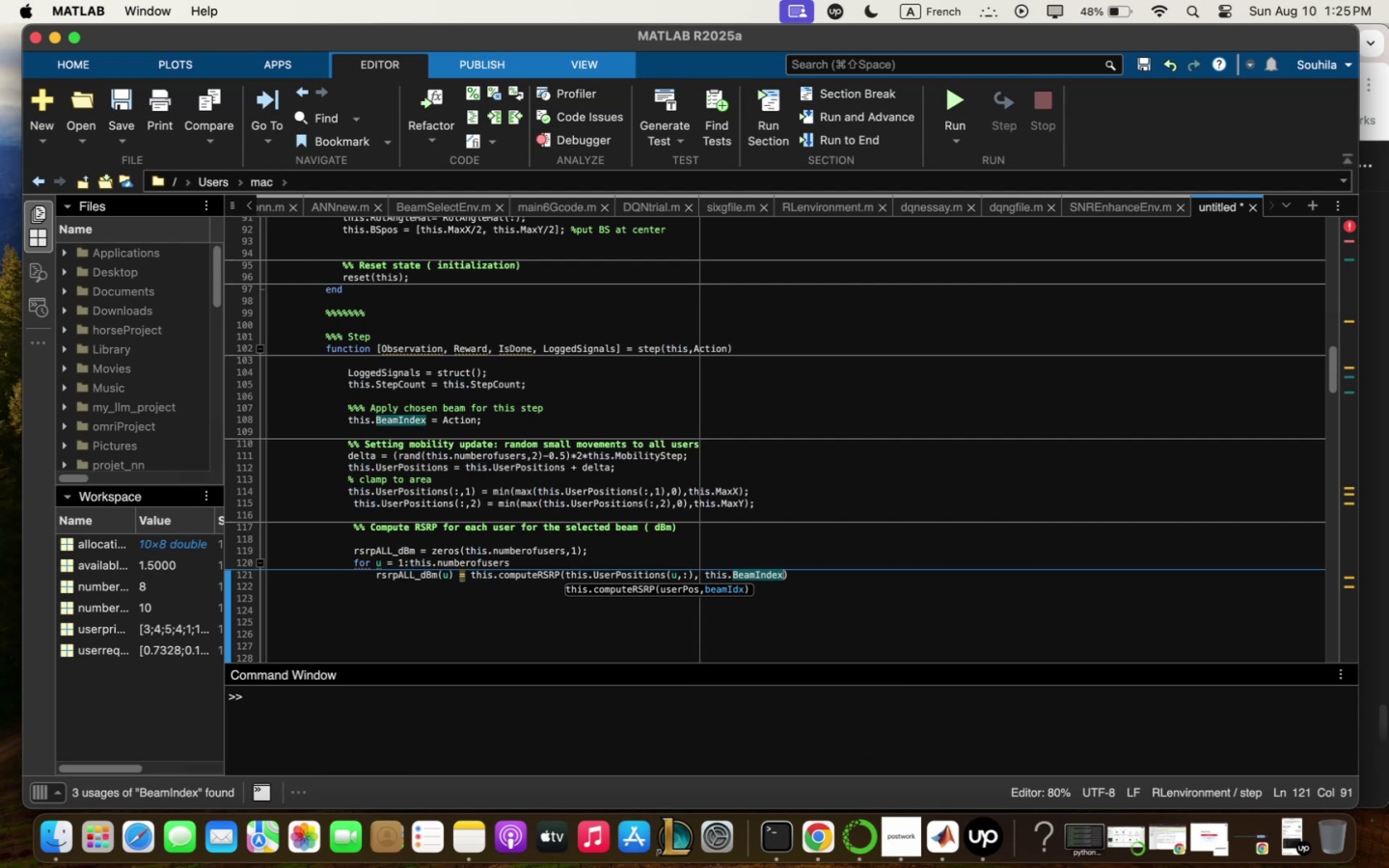 
key(ArrowRight)
 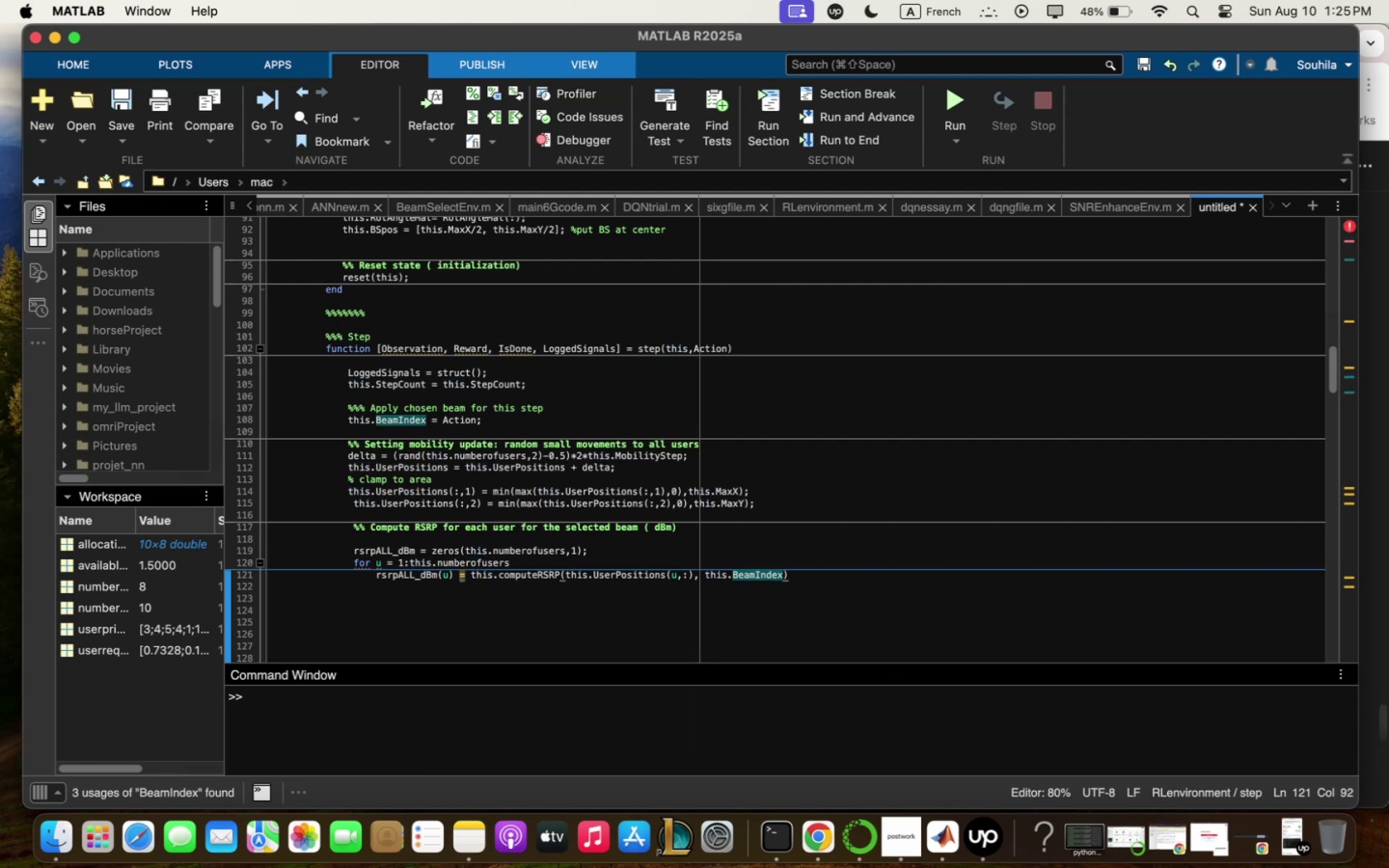 
key(Comma)
 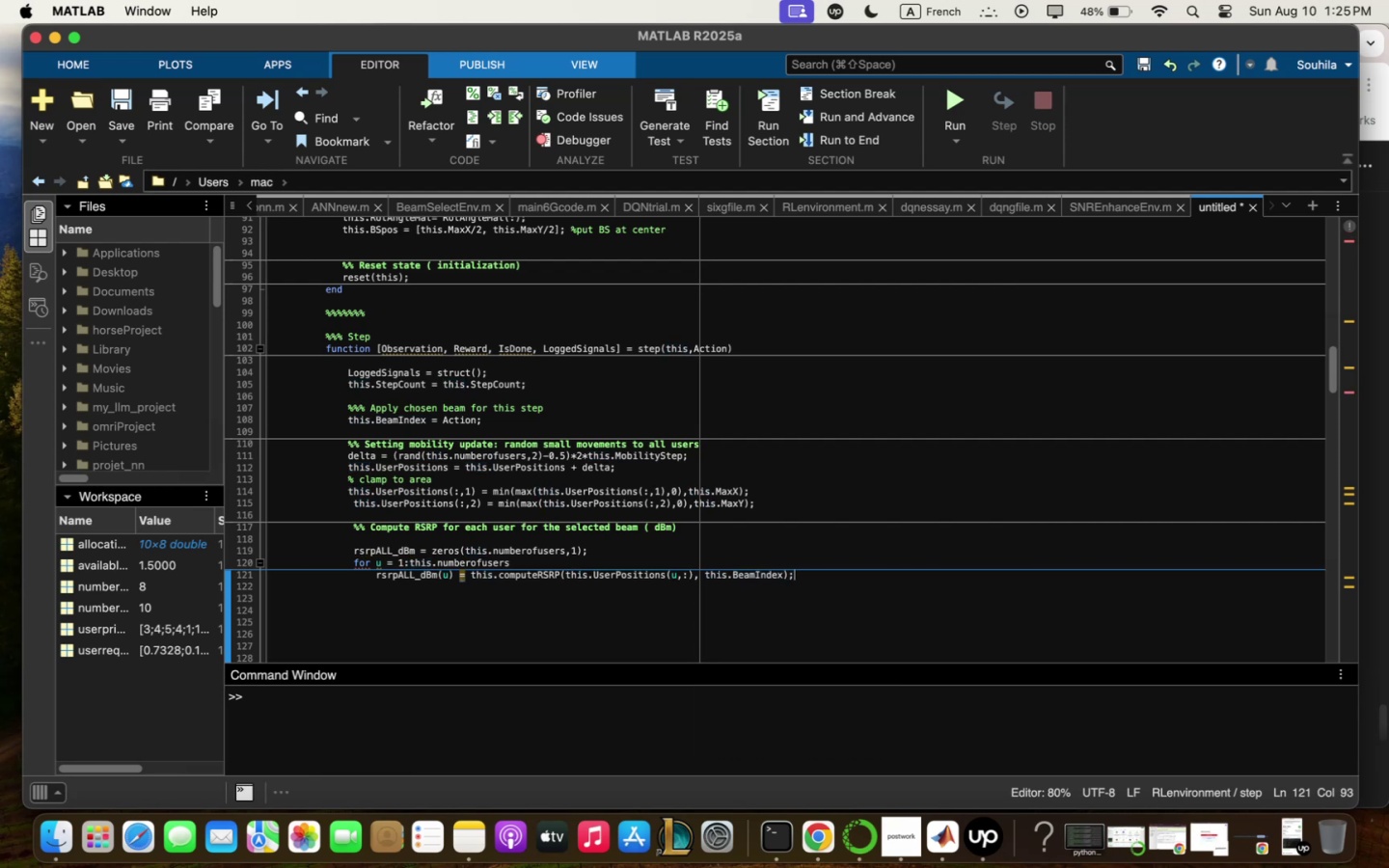 
key(Enter)
 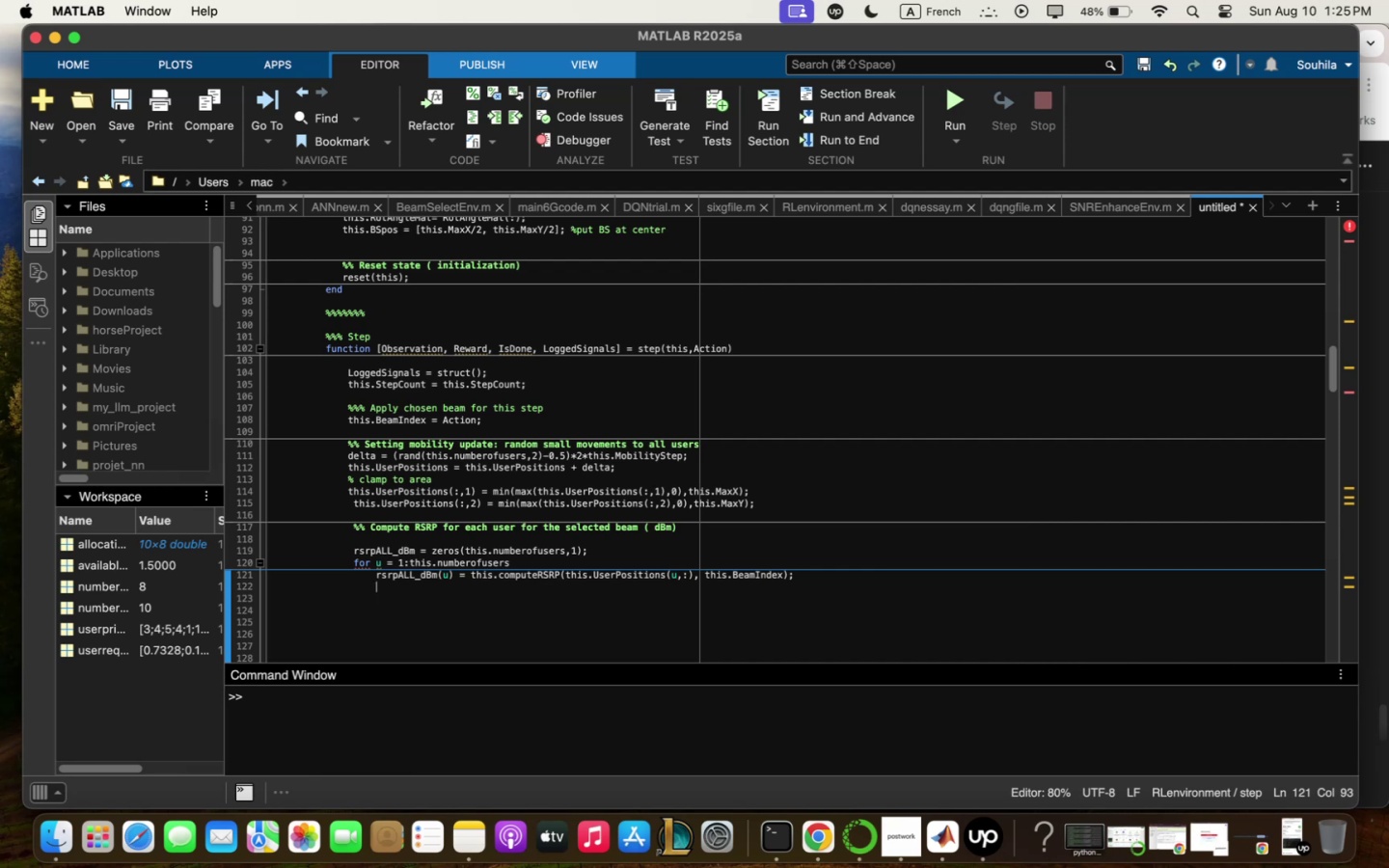 
wait(6.81)
 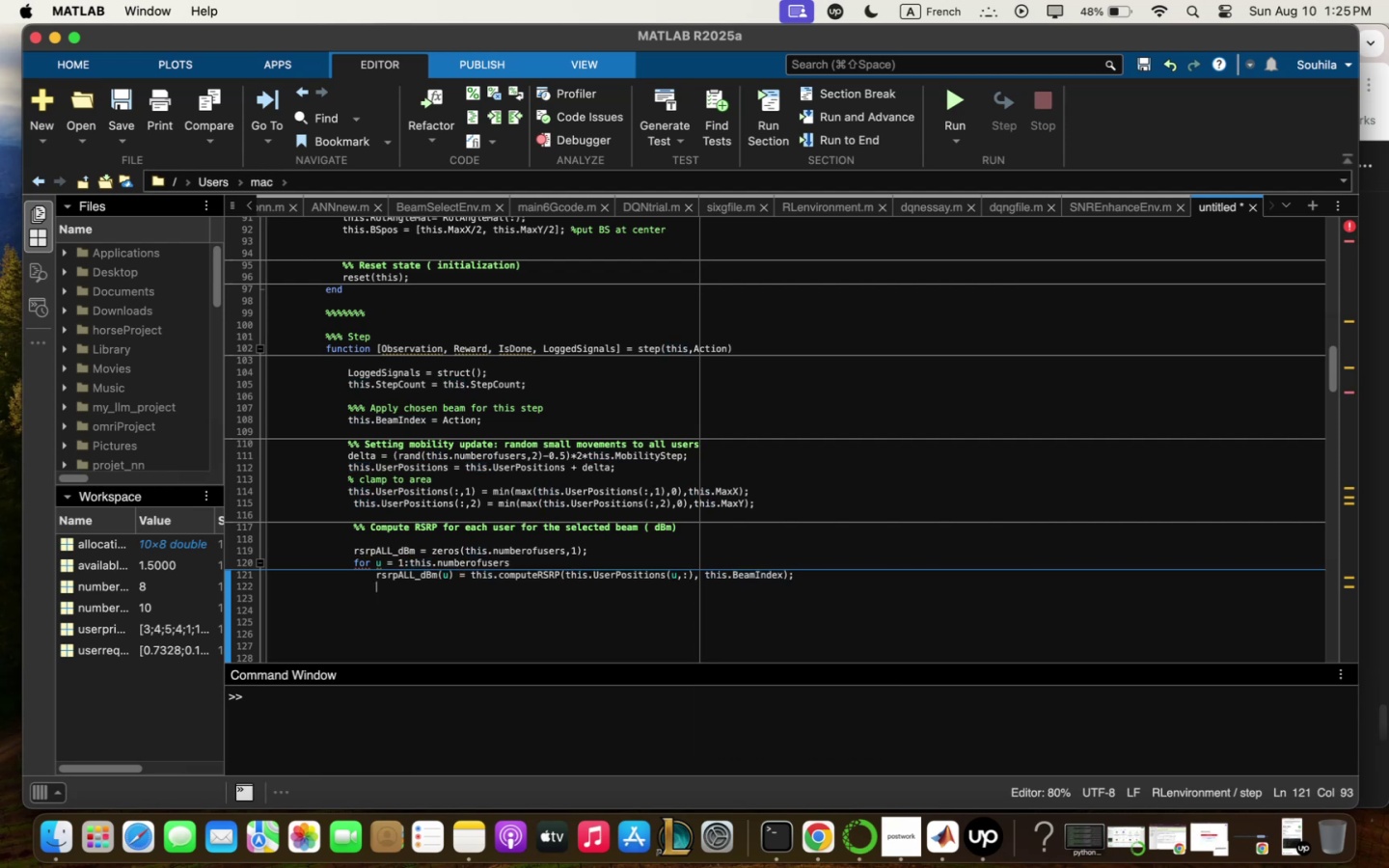 
type(end)
 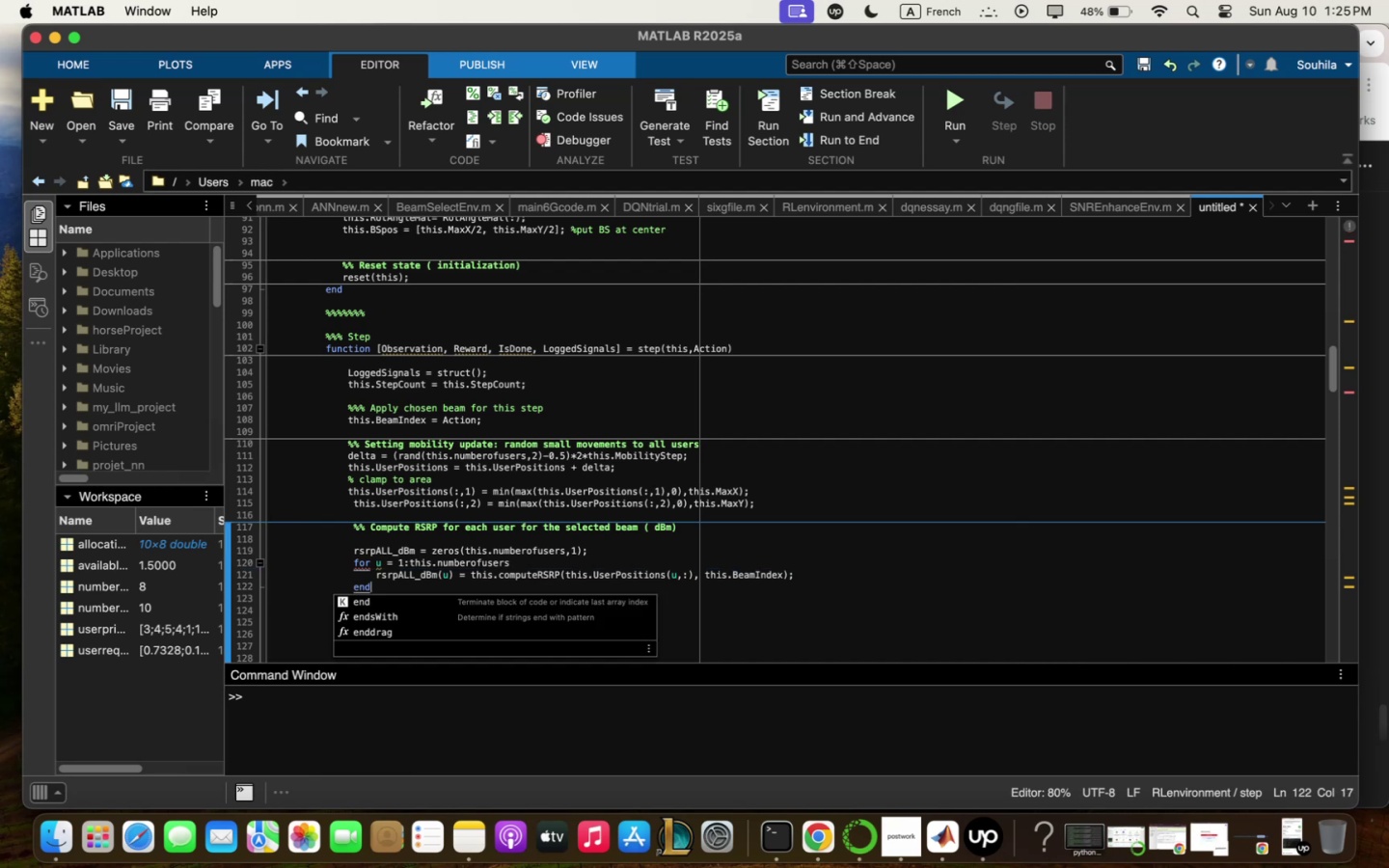 
key(Enter)
 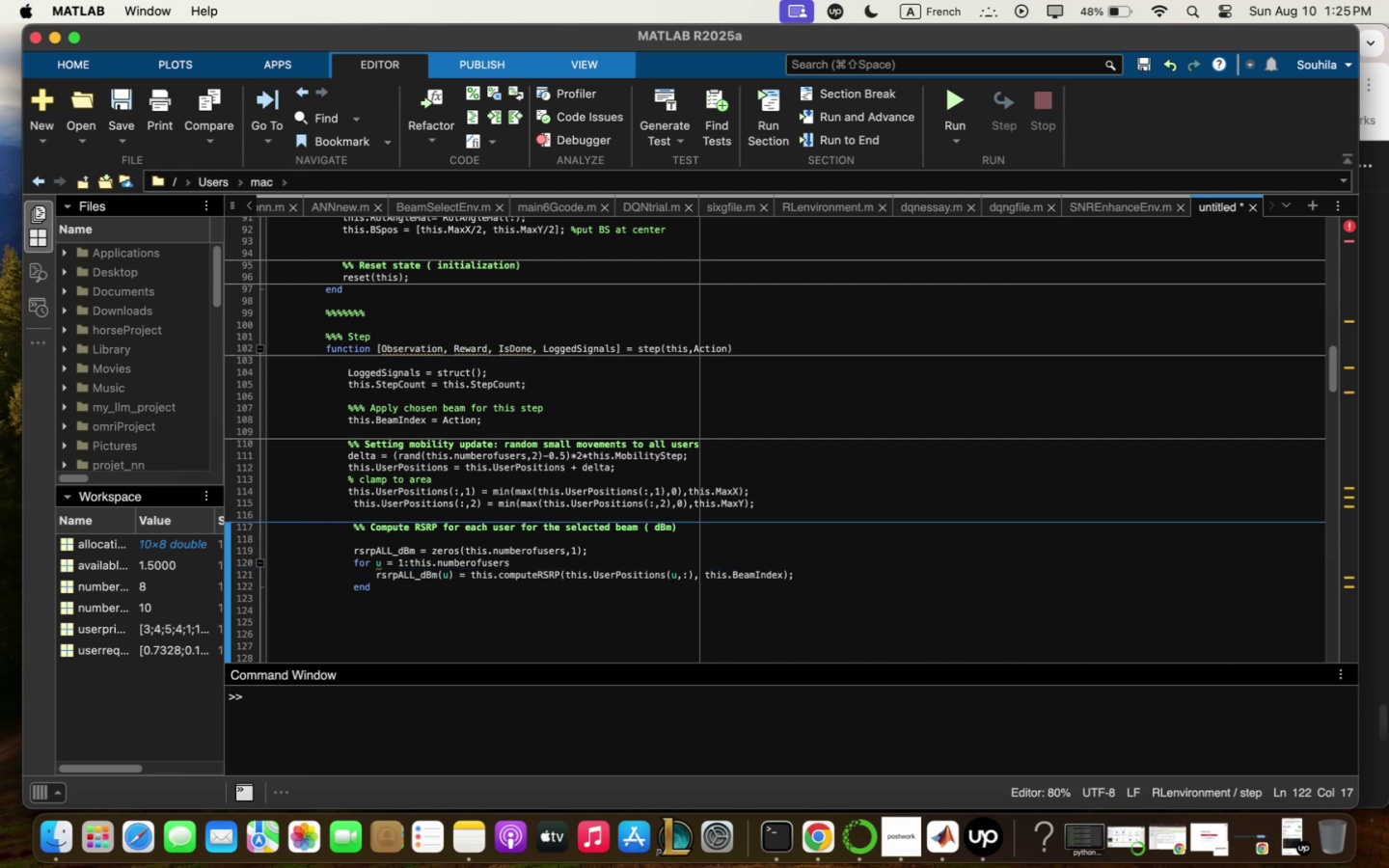 
wait(5.9)
 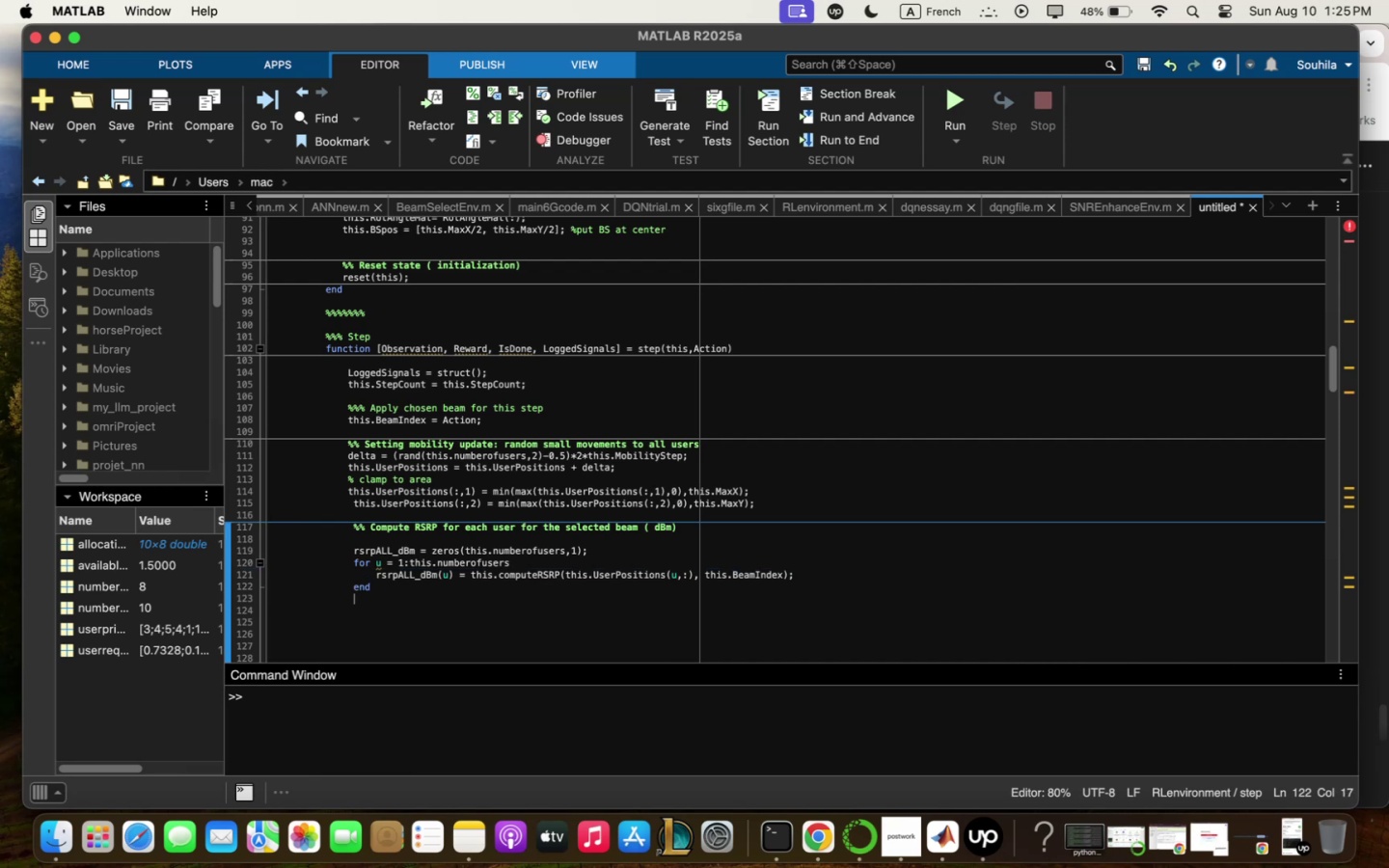 
key(Enter)
 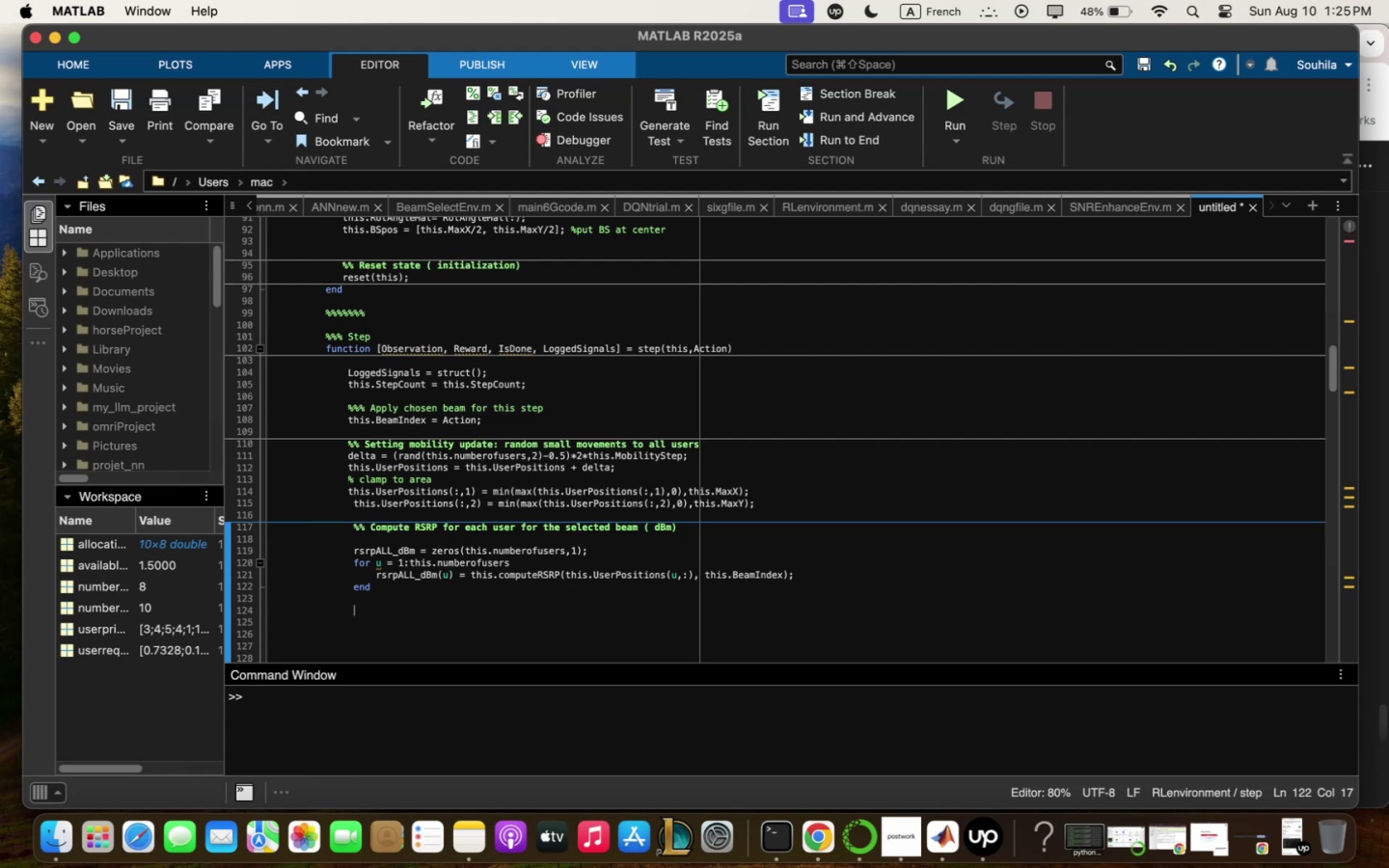 
type("" r)
key(Backspace)
type(Rezqrd / averqg)
key(Backspace)
type(qverqge RSRPnq)
key(Backspace)
key(Backspace)
type( qcross users 5 encourqe)
key(Backspace)
type(ge coverqge - )
 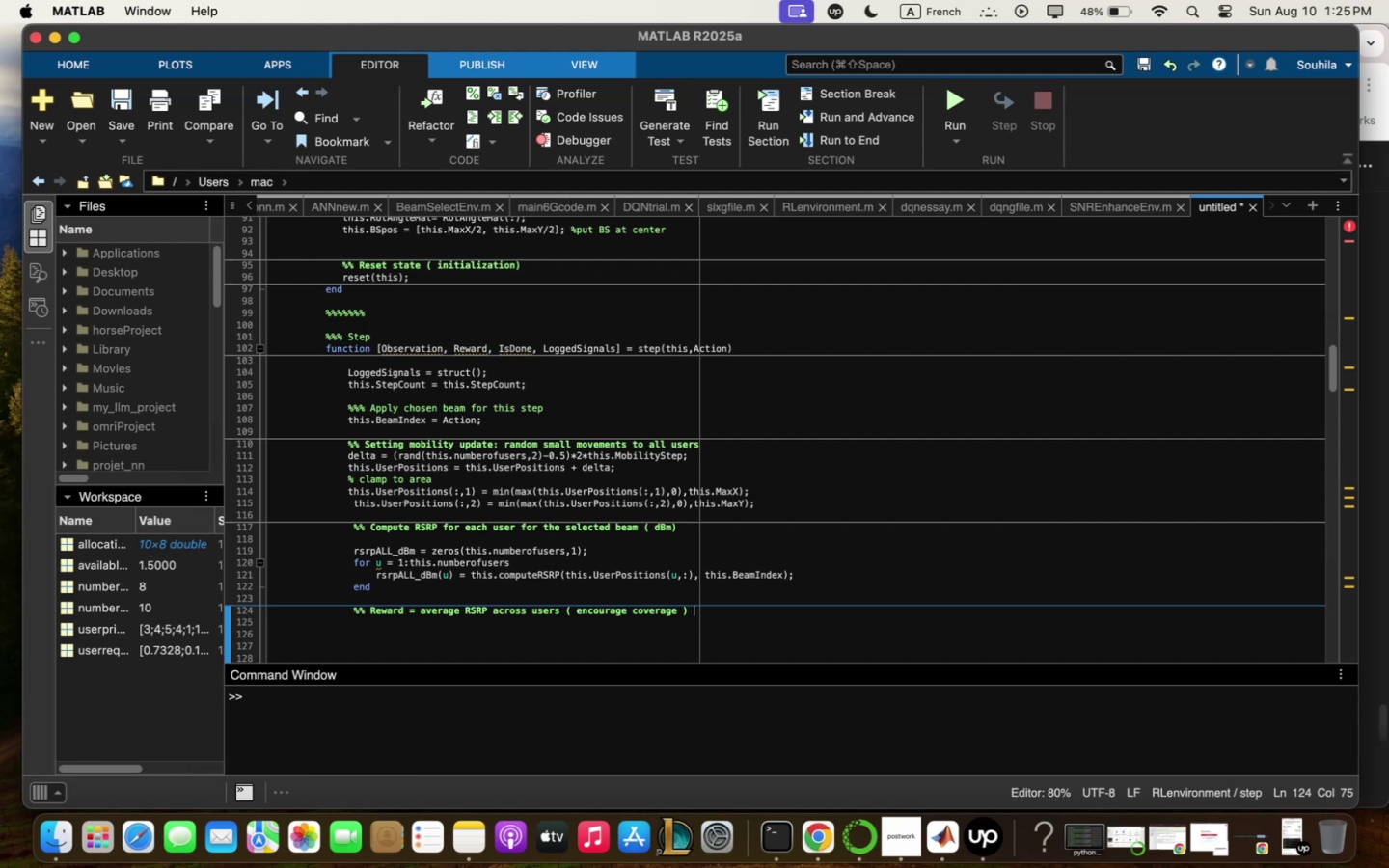 
key(Enter)
 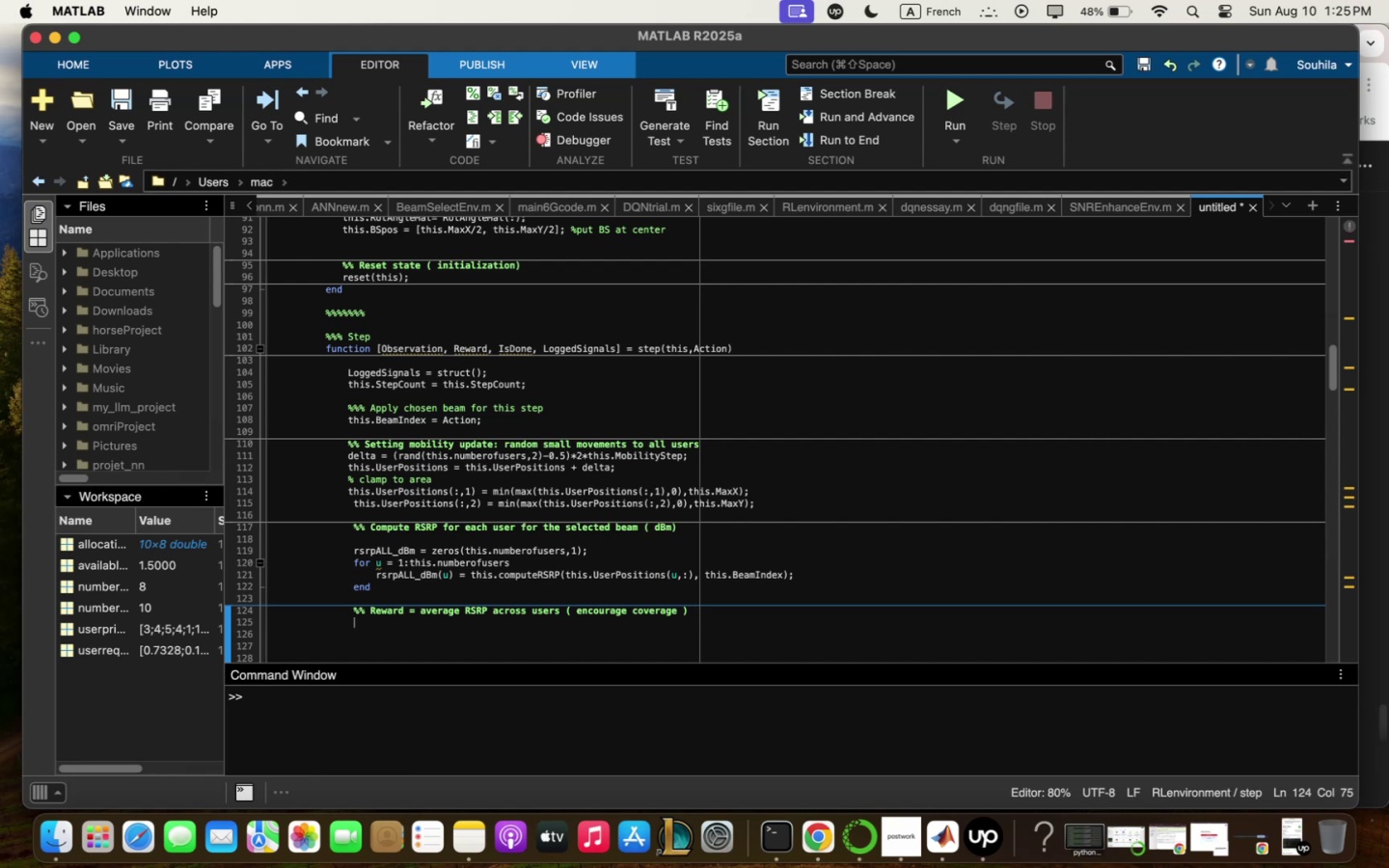 
key(Enter)
 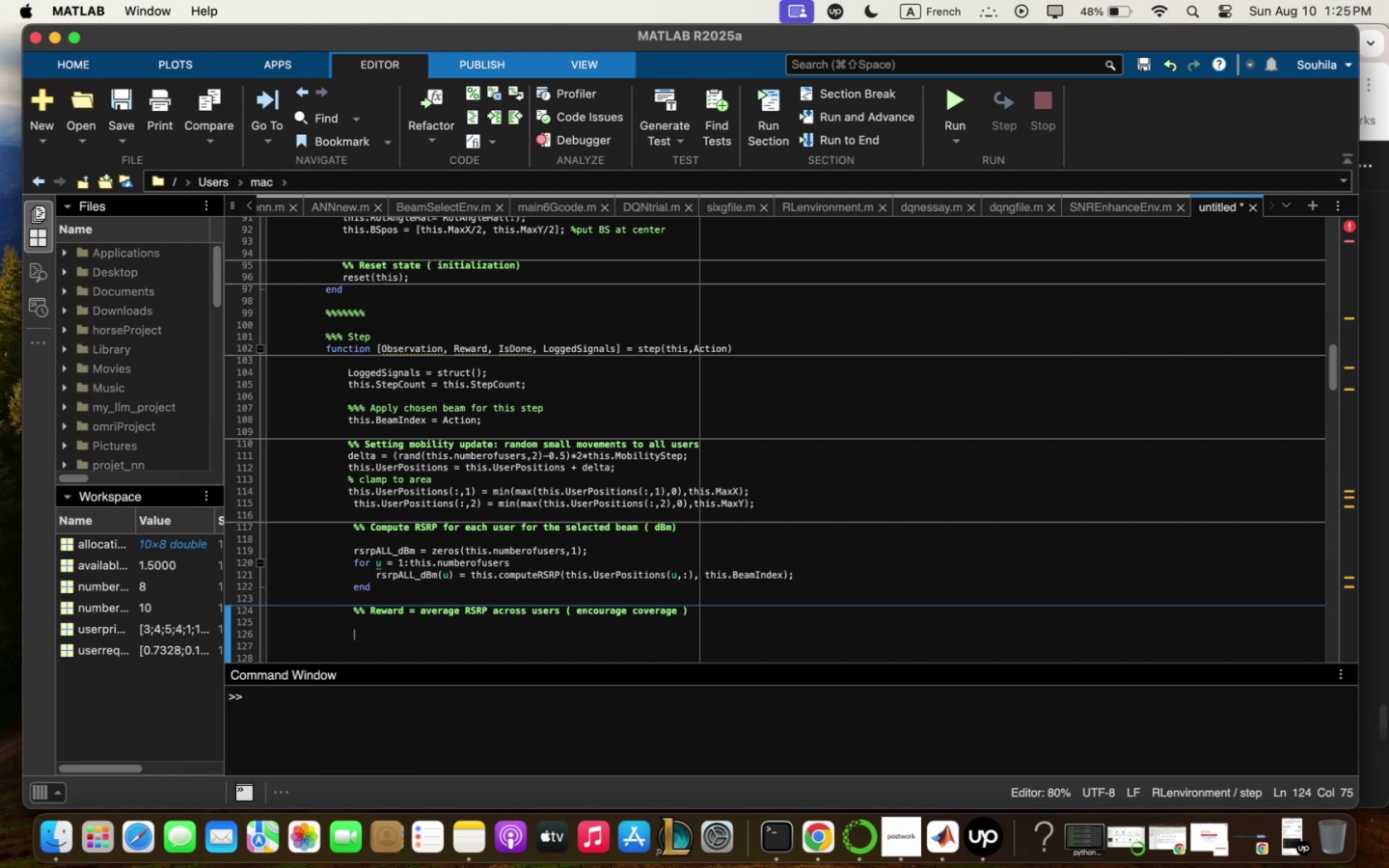 
type(r)
key(Backspace)
type(Rezqrd)
 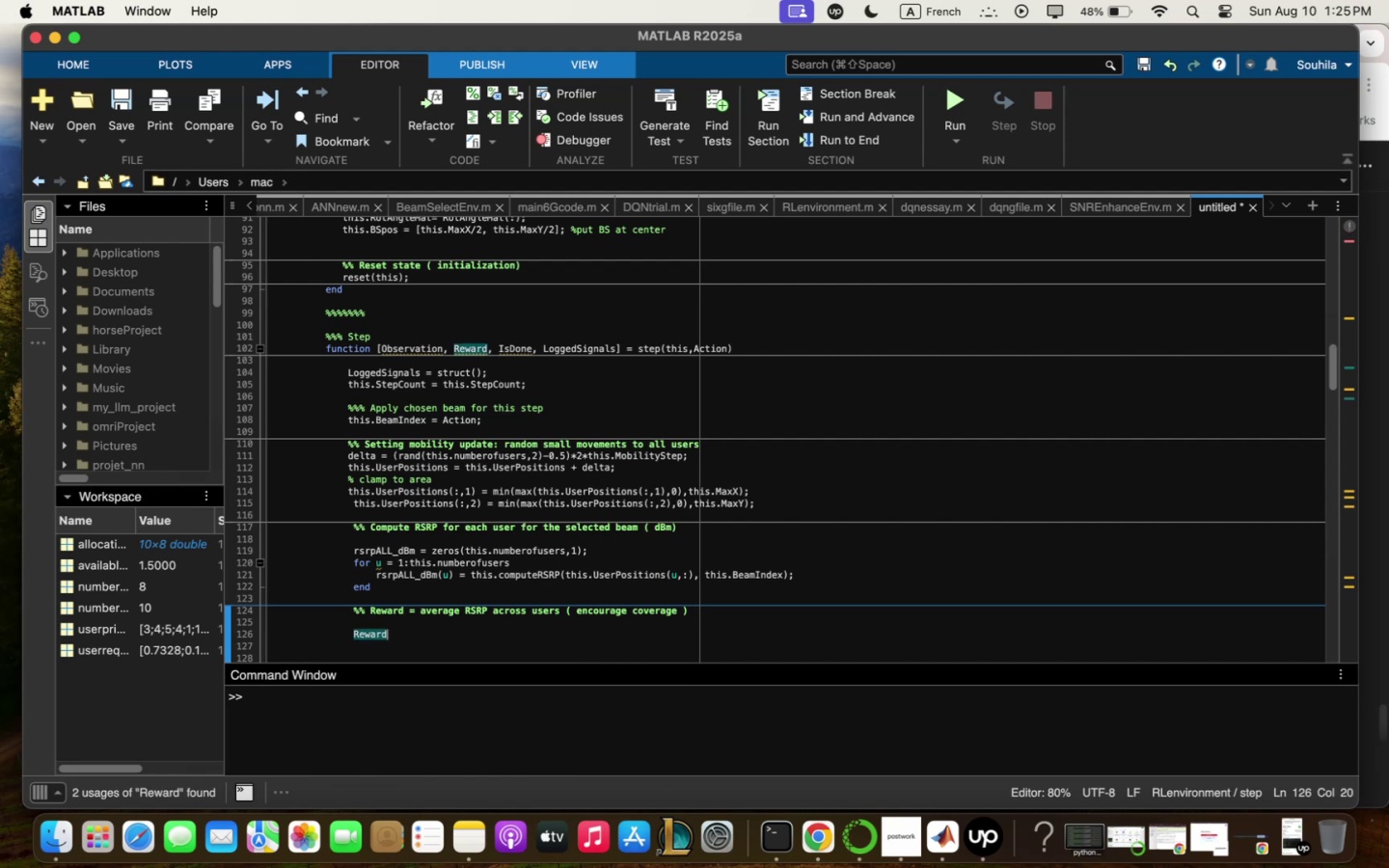 
key(ArrowDown)
 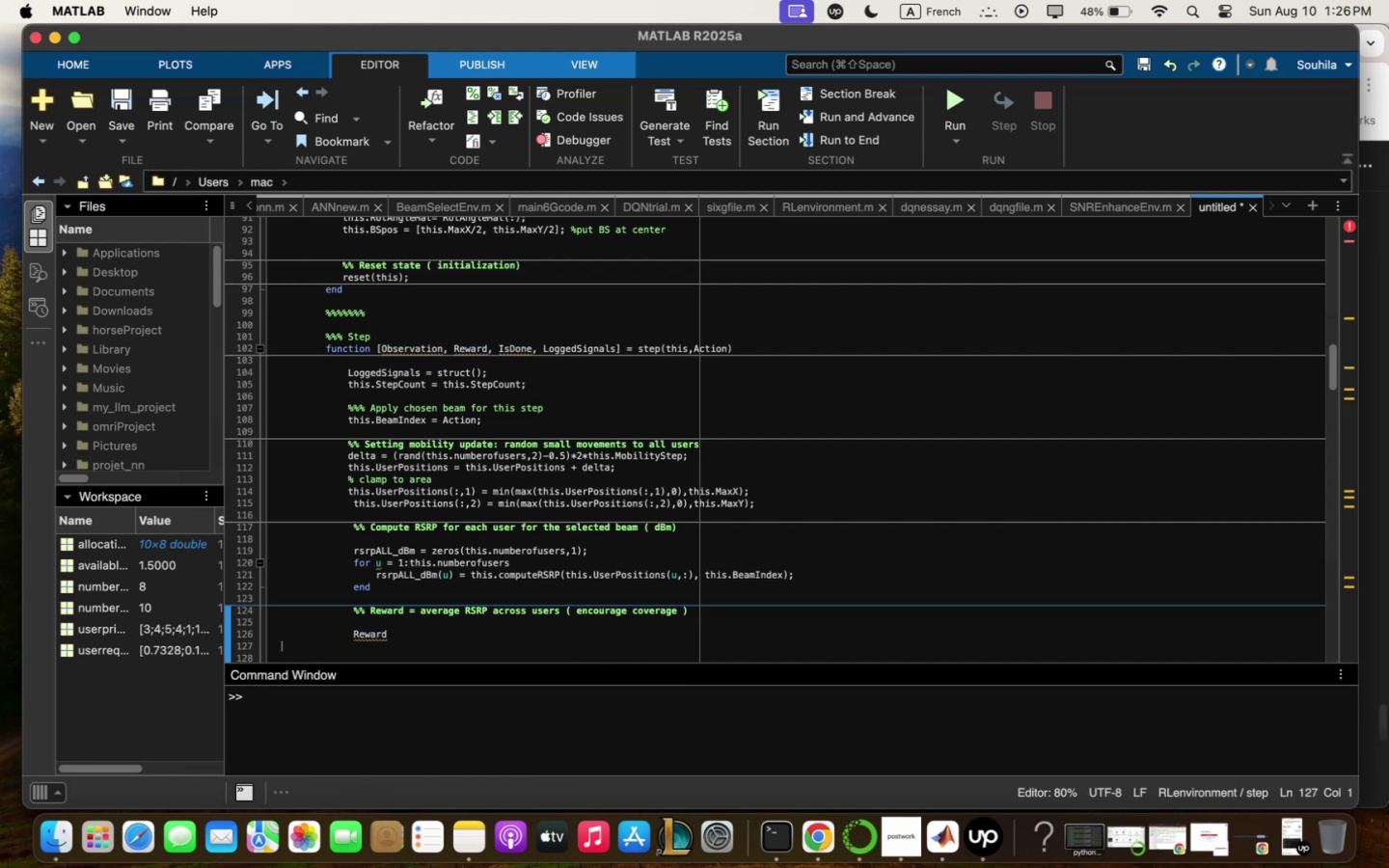 
hold_key(key=ArrowRight, duration=0.49)
 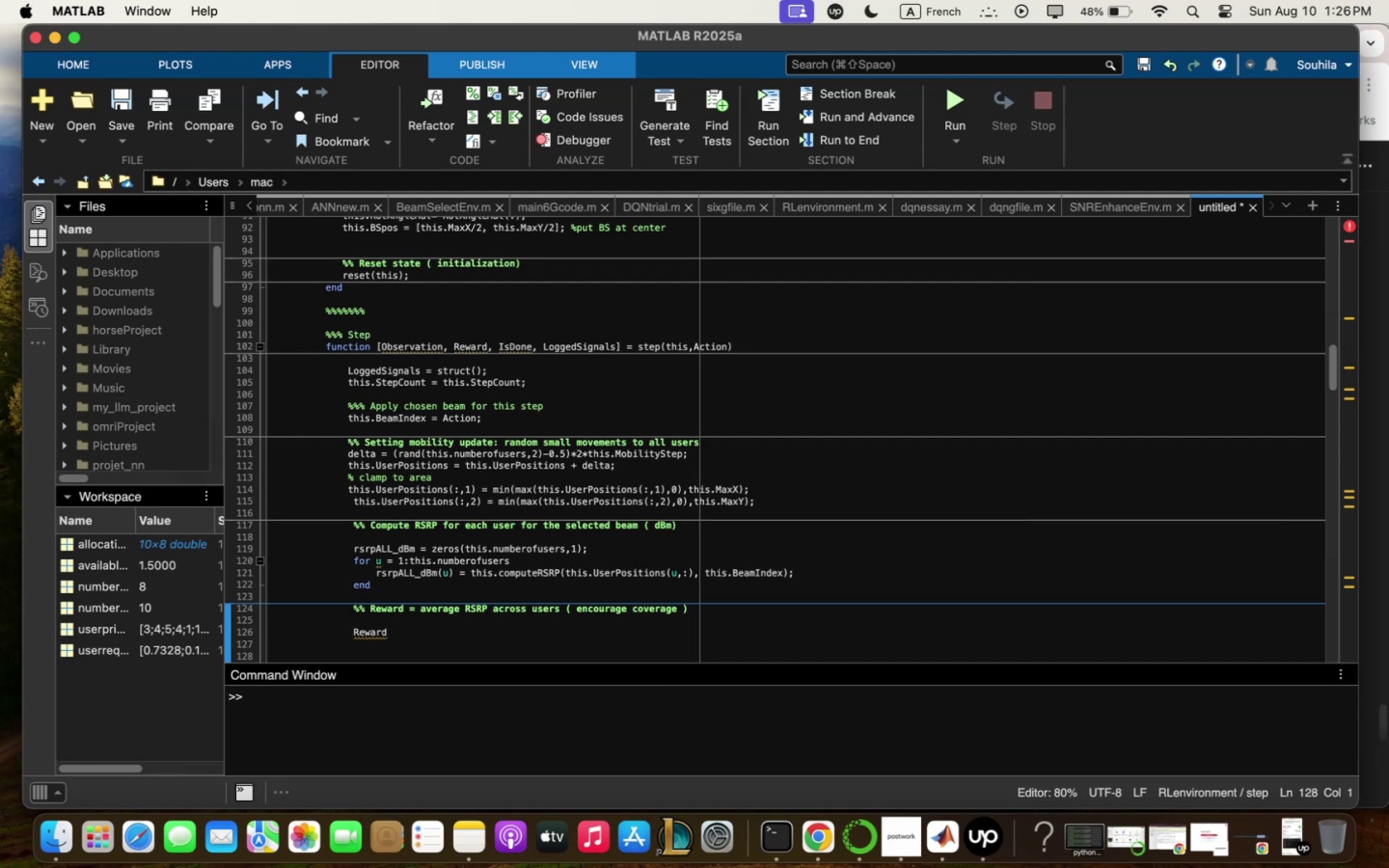 
key(ArrowUp)
 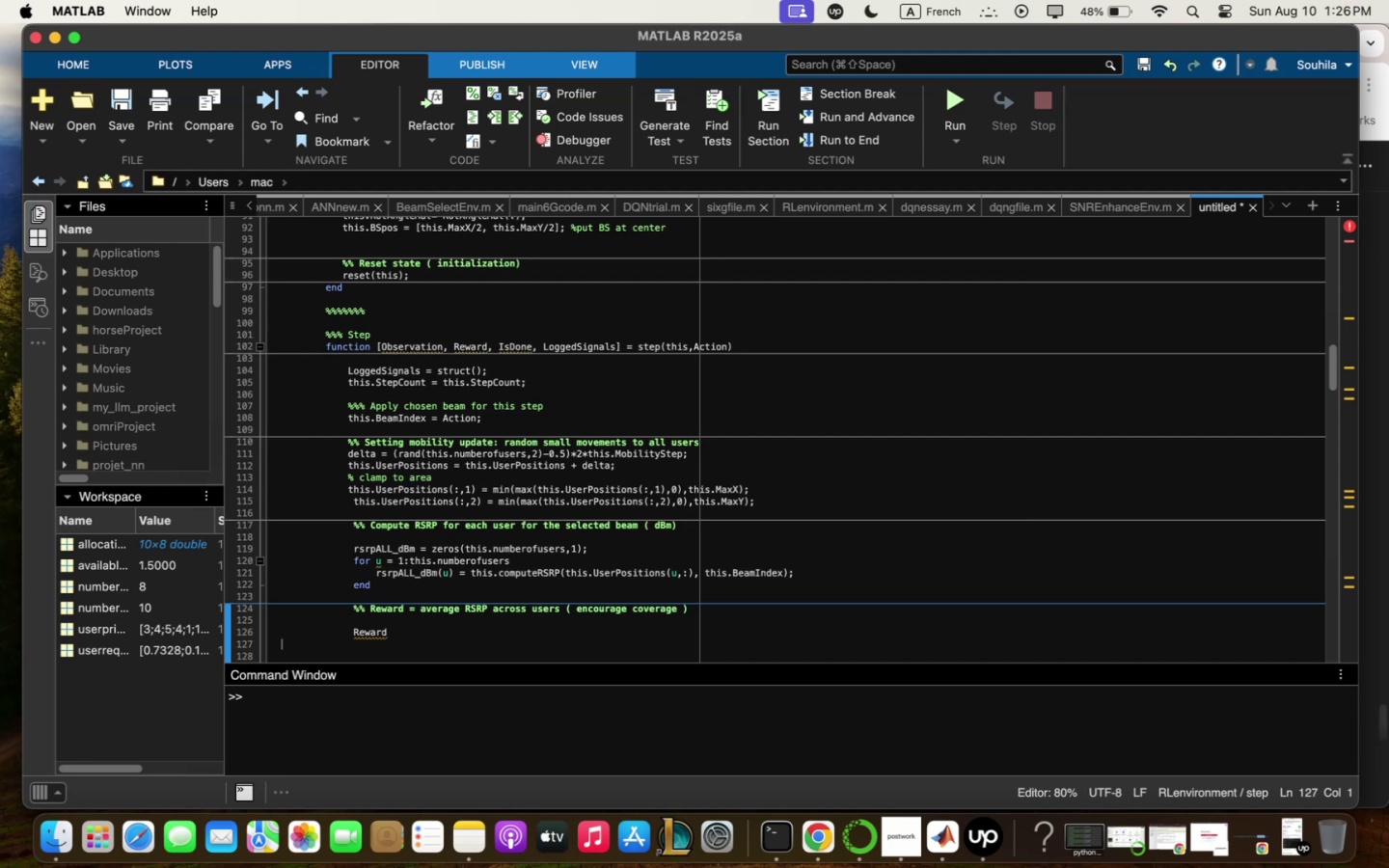 
hold_key(key=ArrowRight, duration=0.42)
 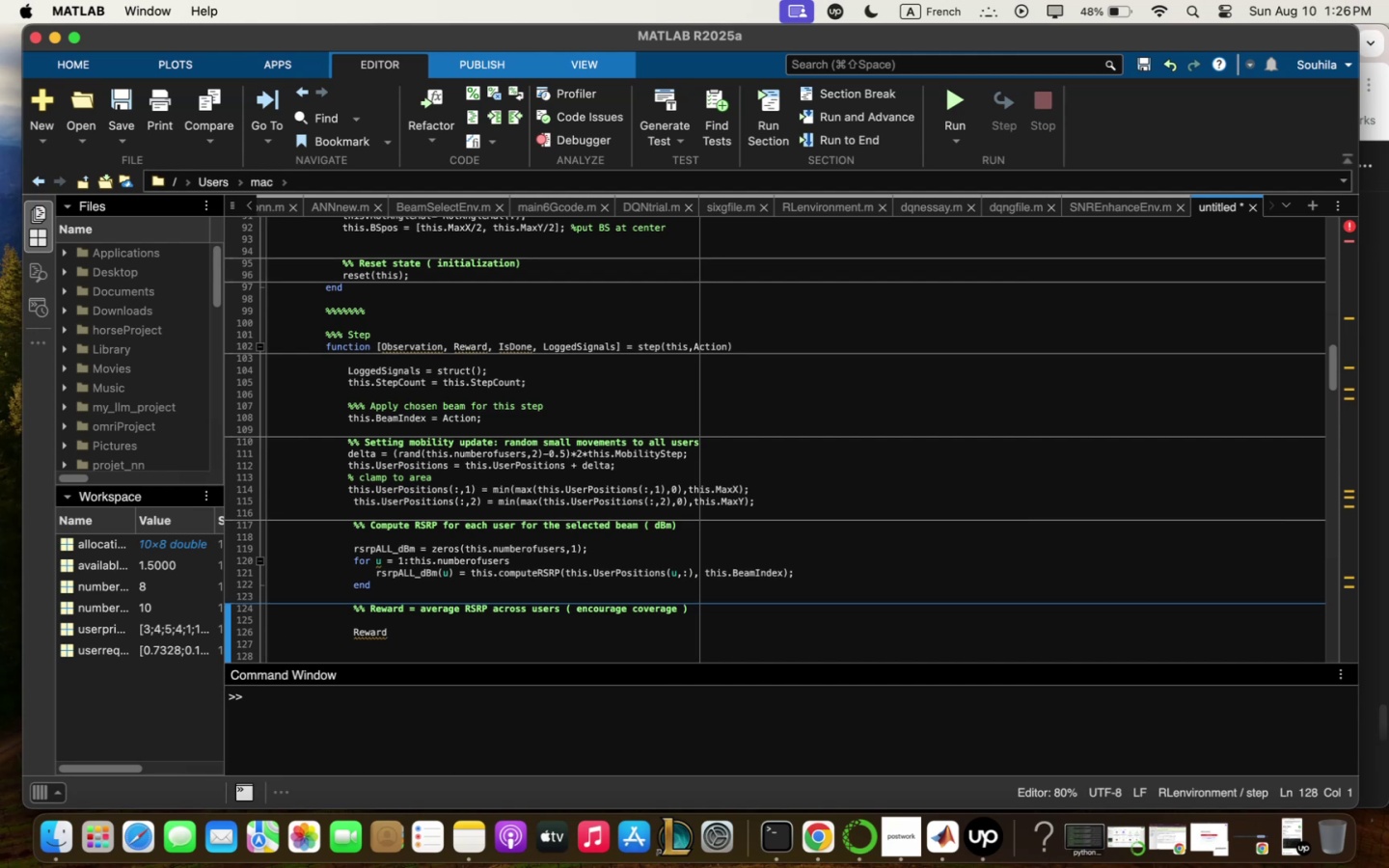 
hold_key(key=ArrowRight, duration=0.39)
 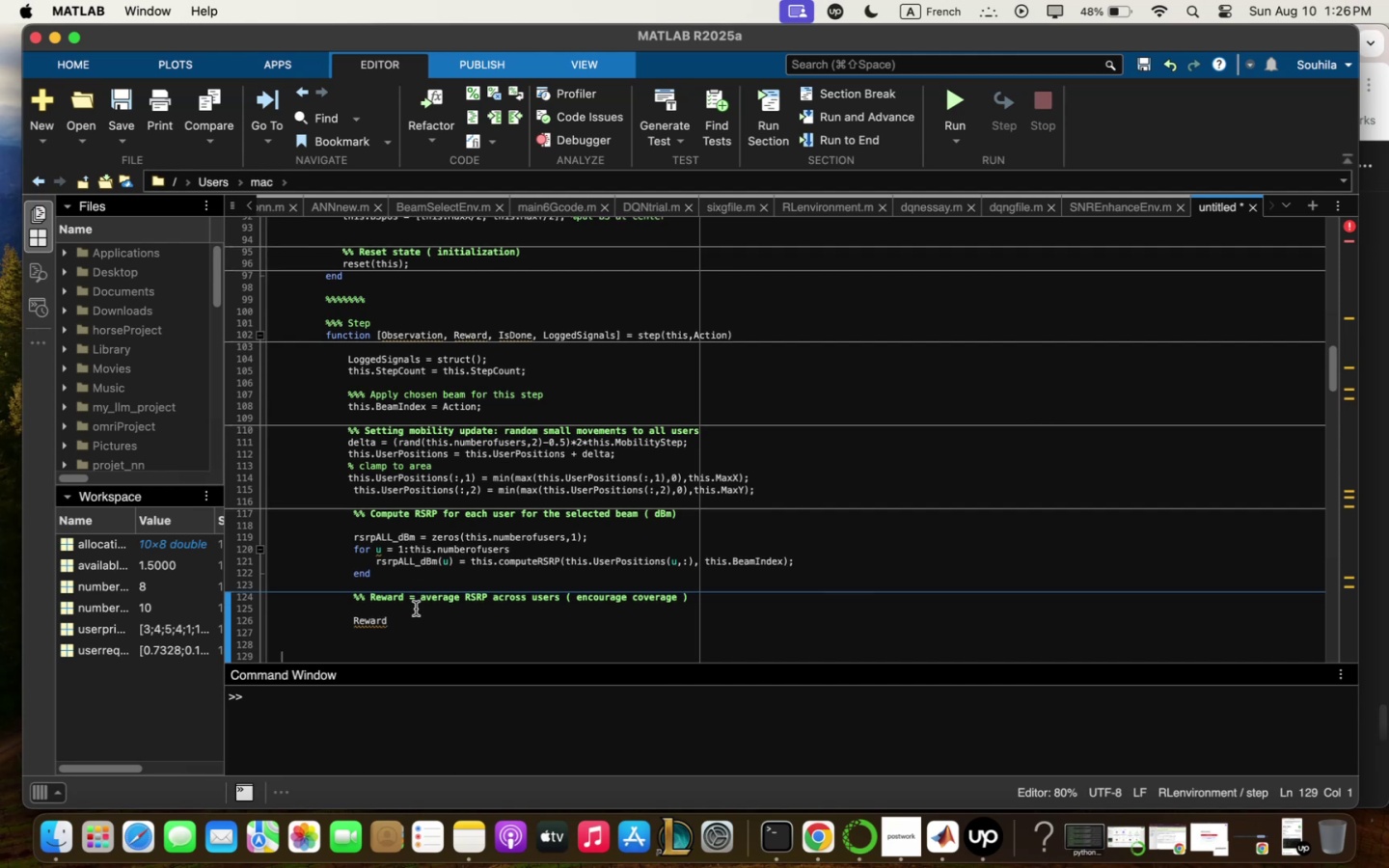 
left_click([415, 620])
 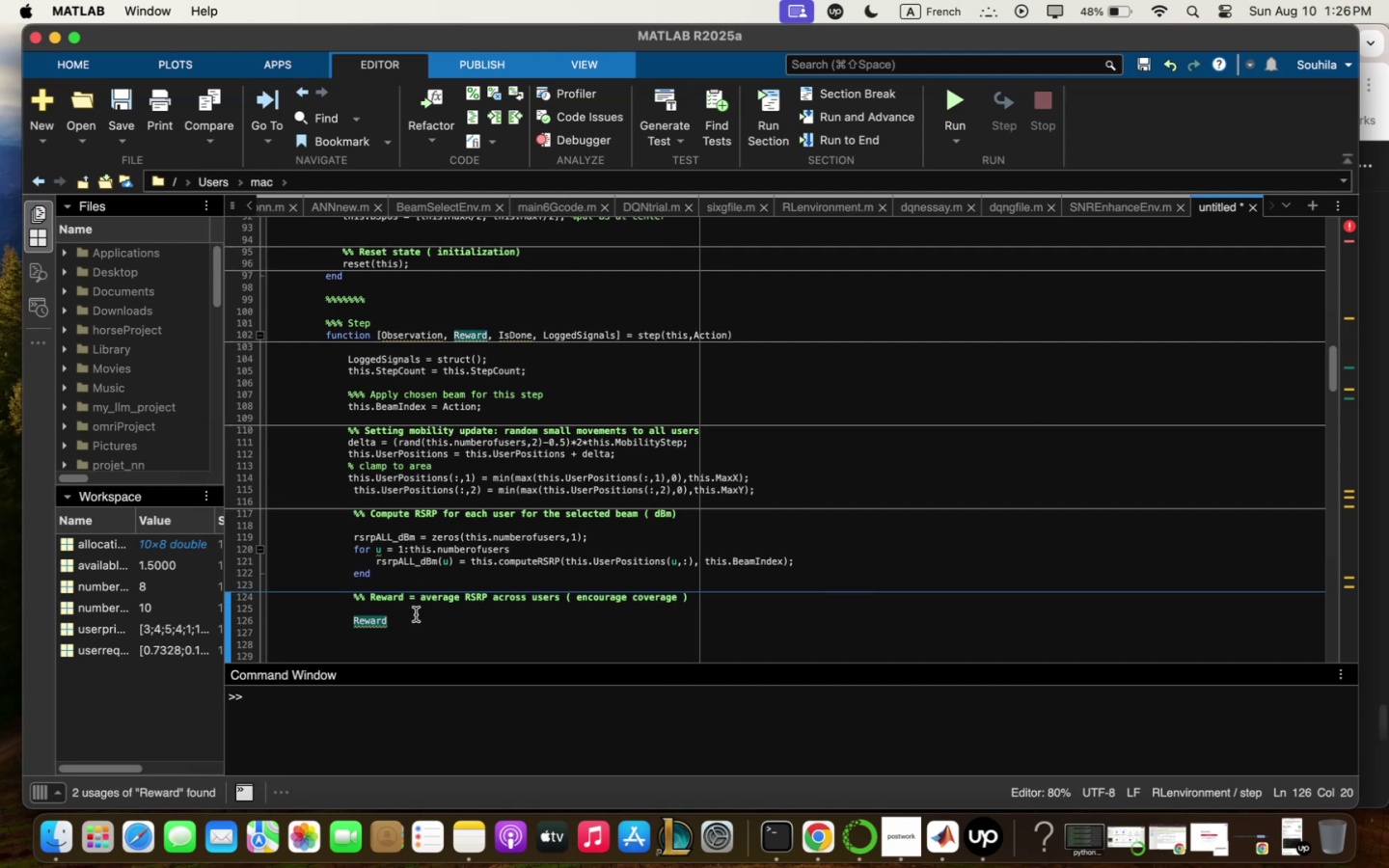 
key(Backspace)
type(d / ;eqn5rsr)
 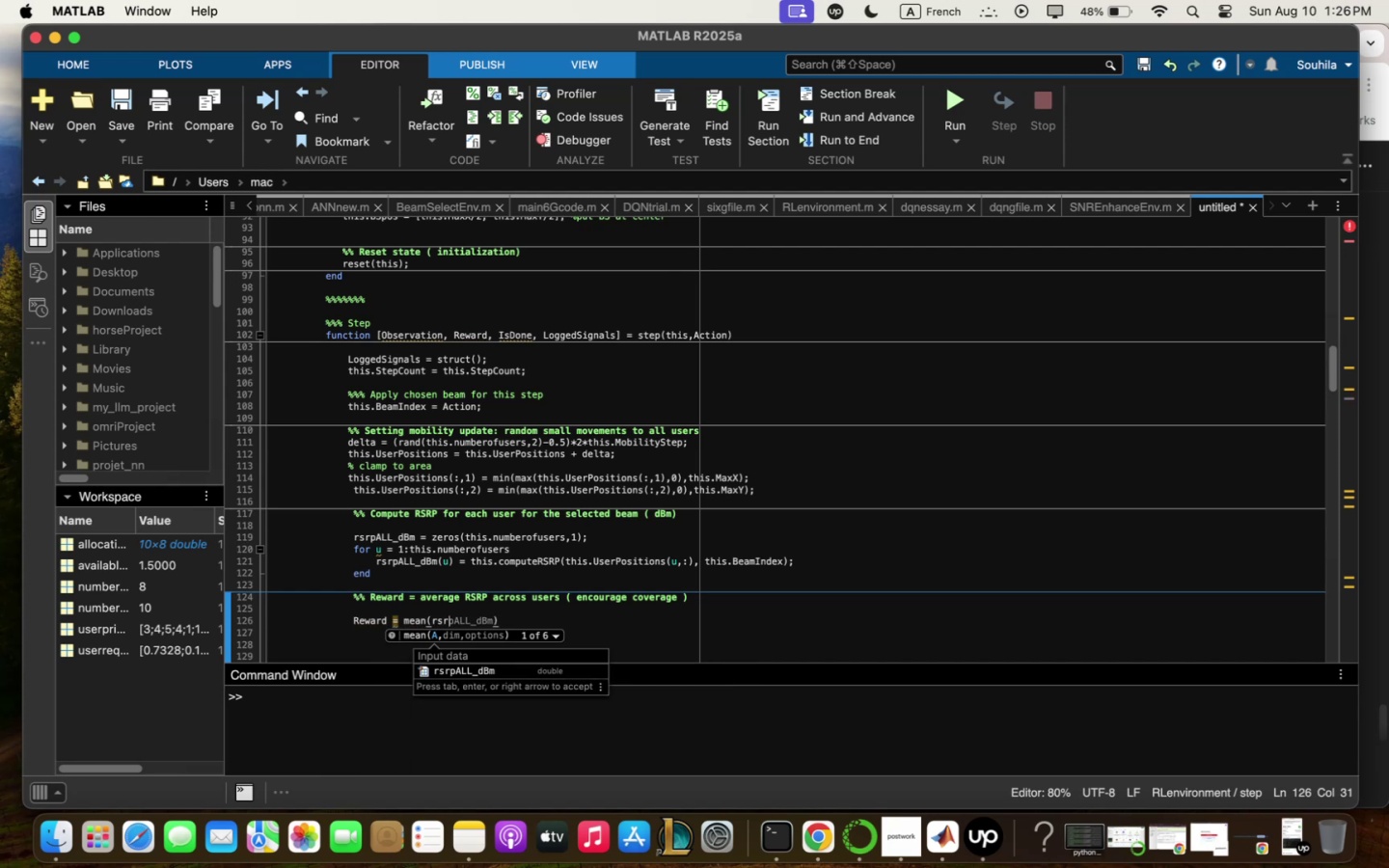 
key(ArrowDown)
 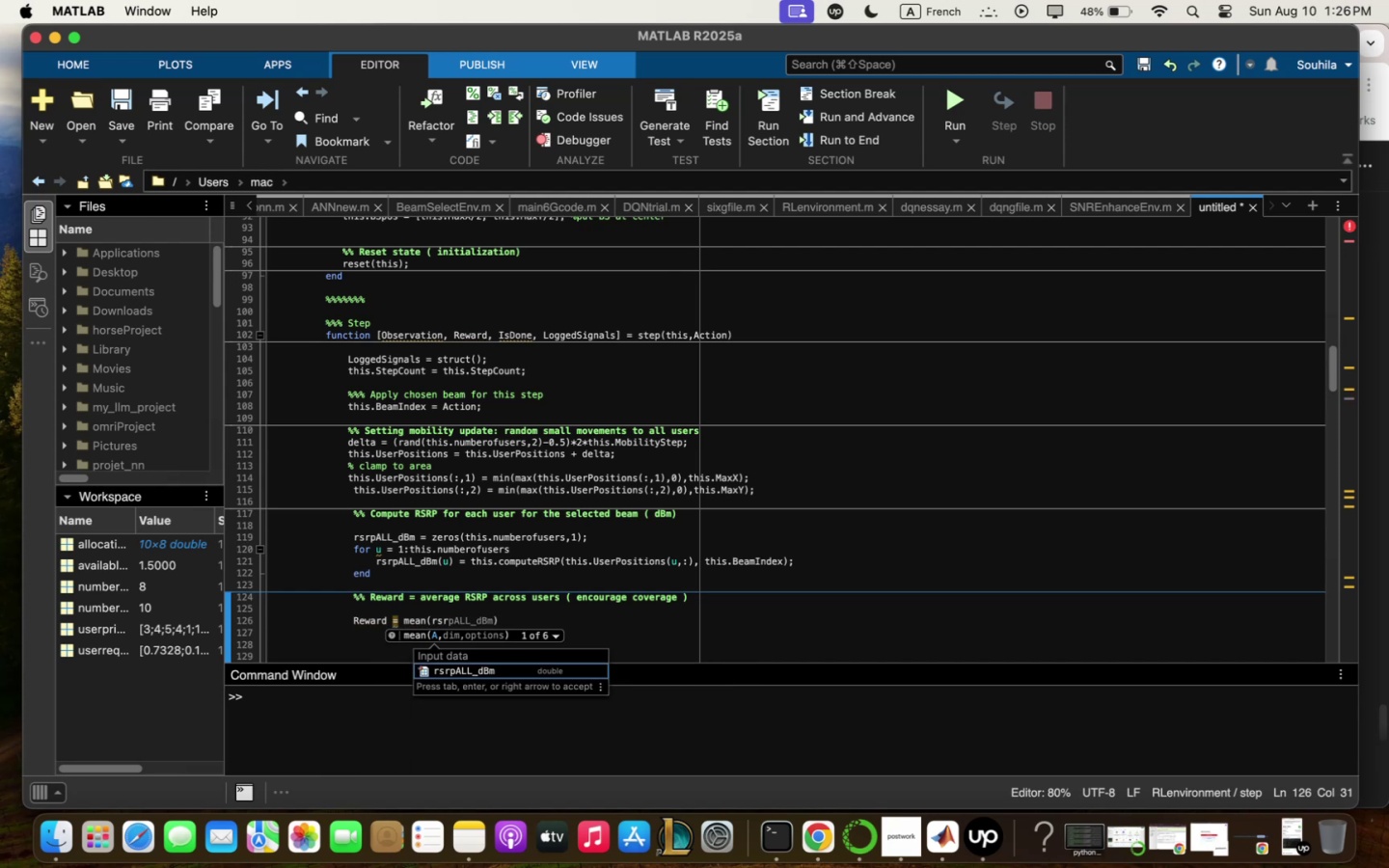 
key(Enter)
 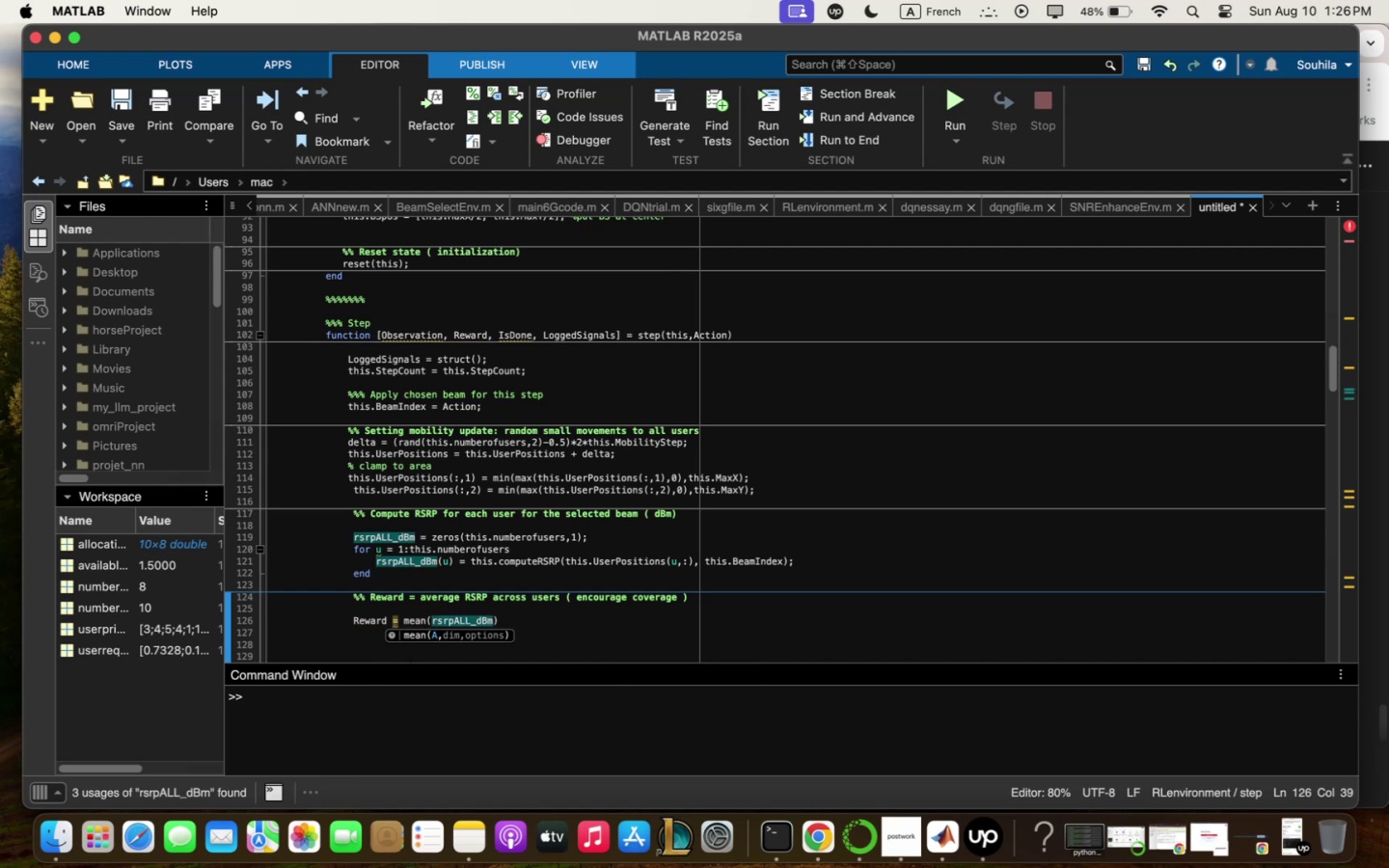 
key(ArrowRight)
 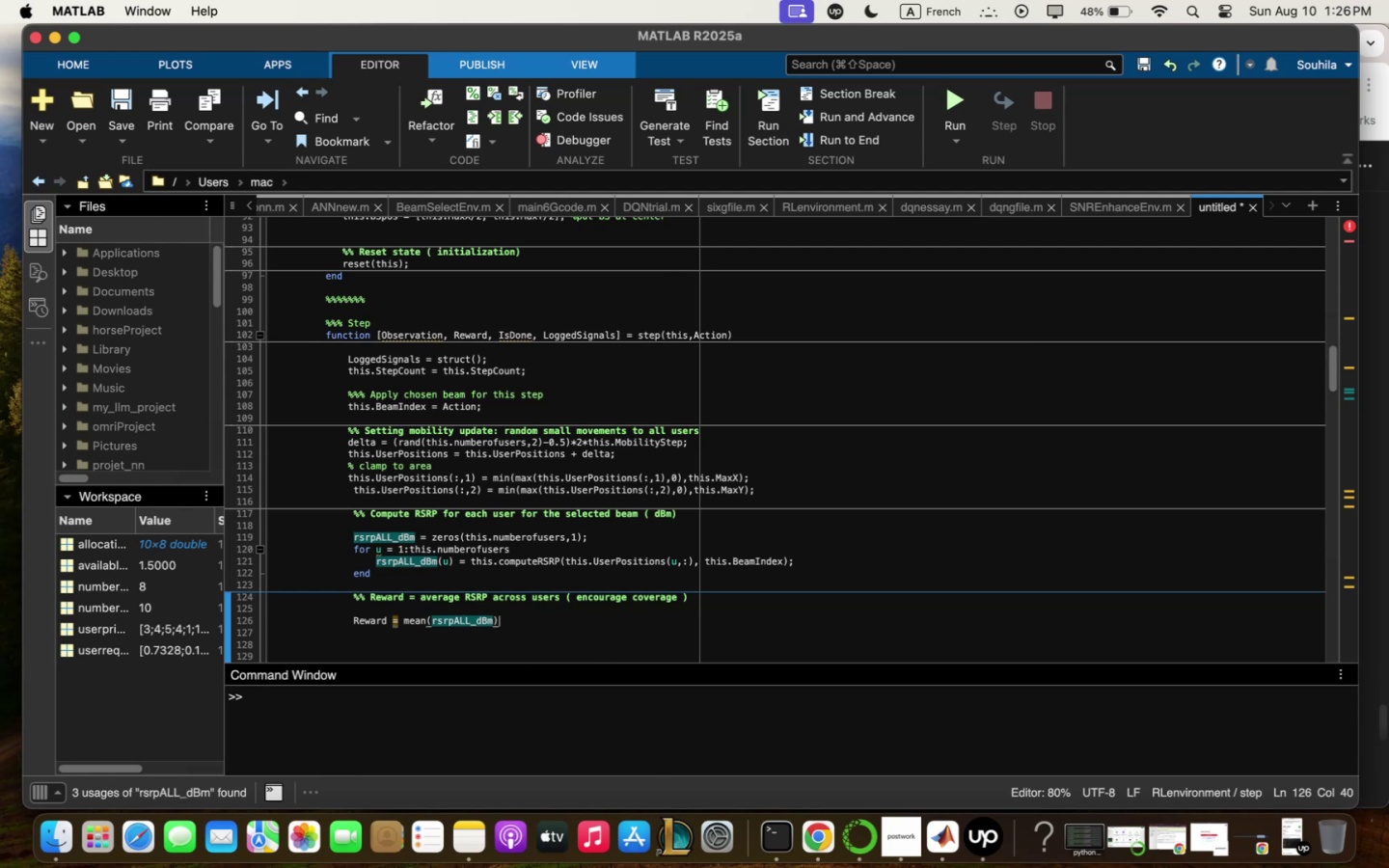 
key(Comma)
 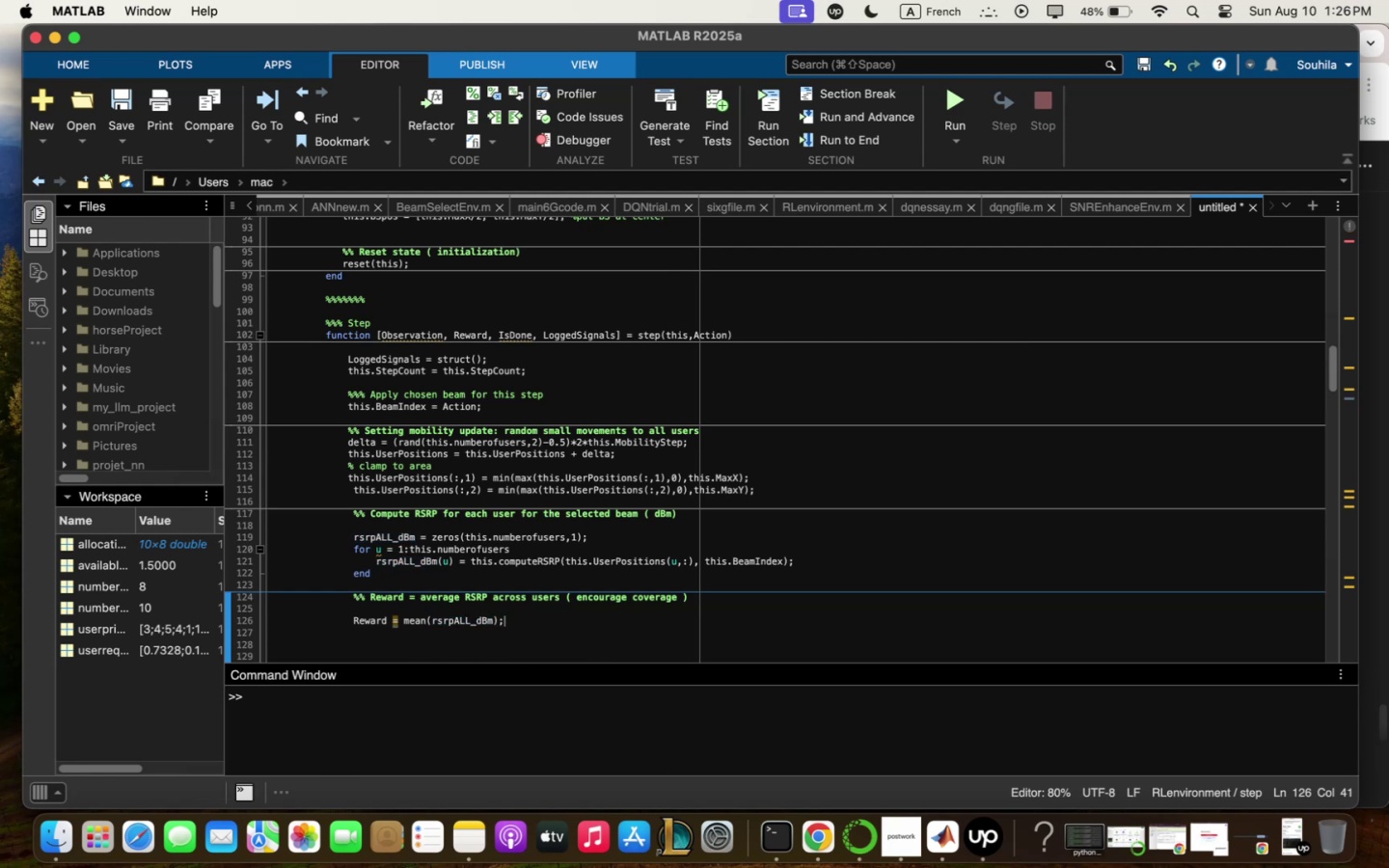 
key(Enter)
 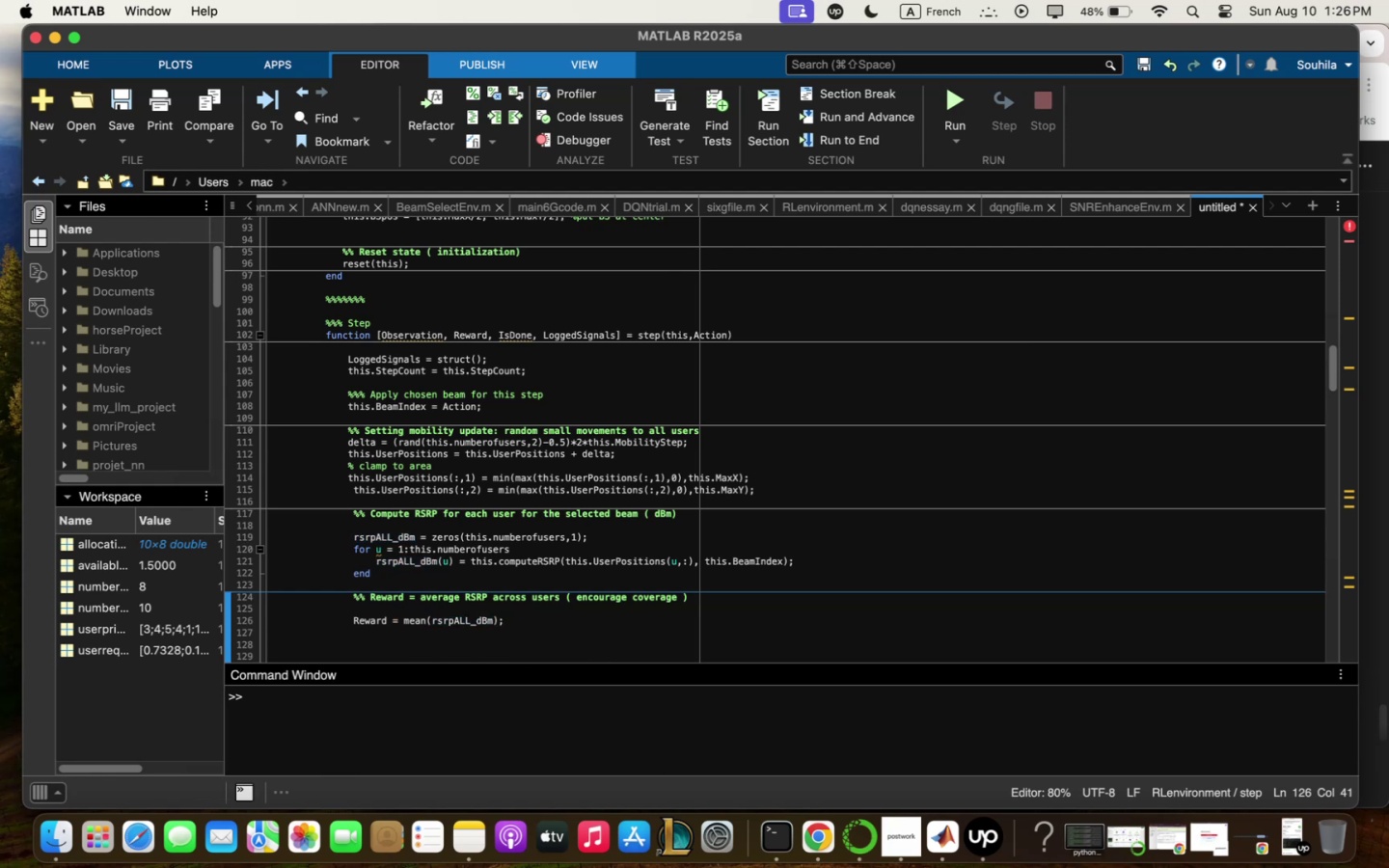 
wait(6.23)
 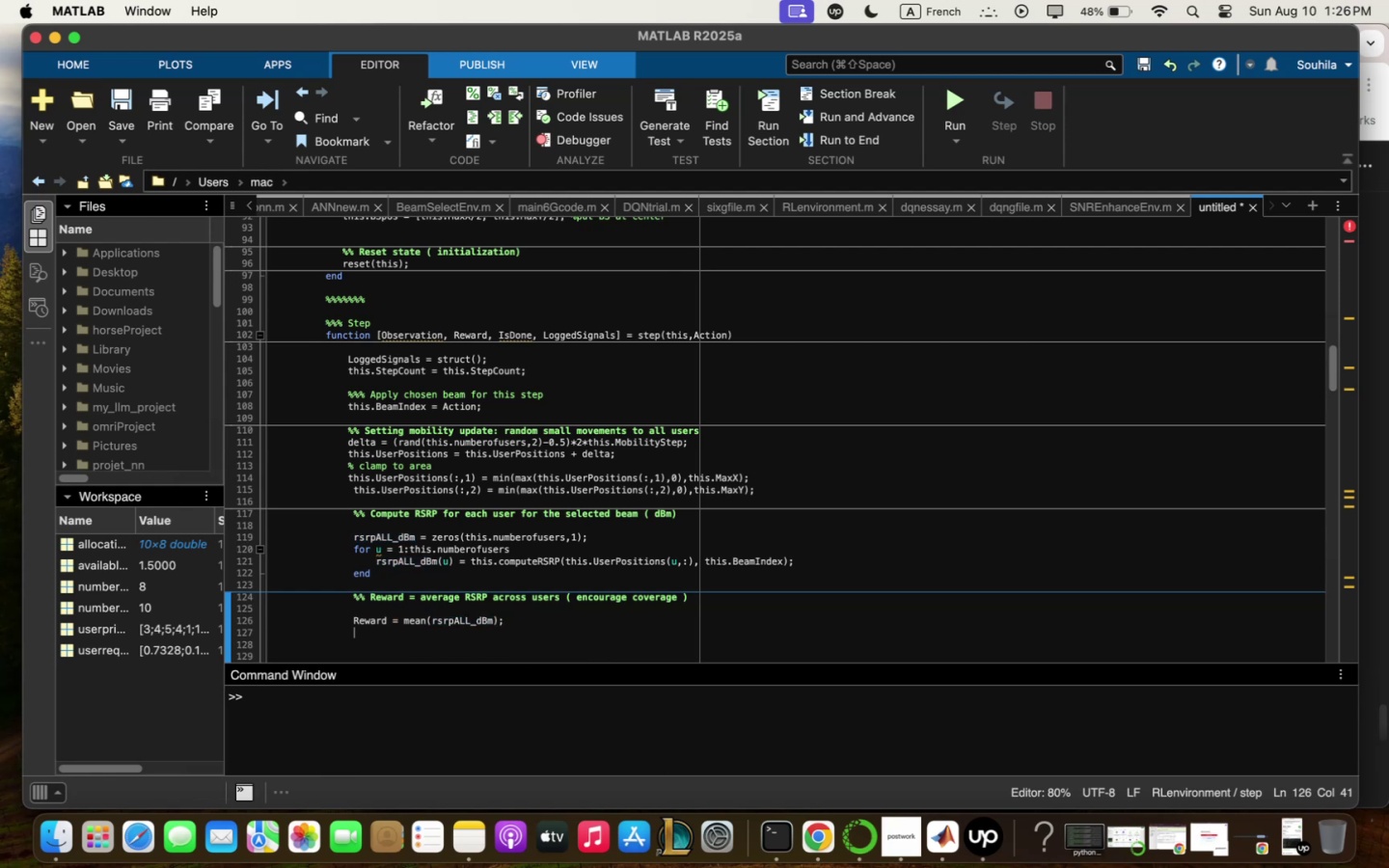 
key(Enter)
 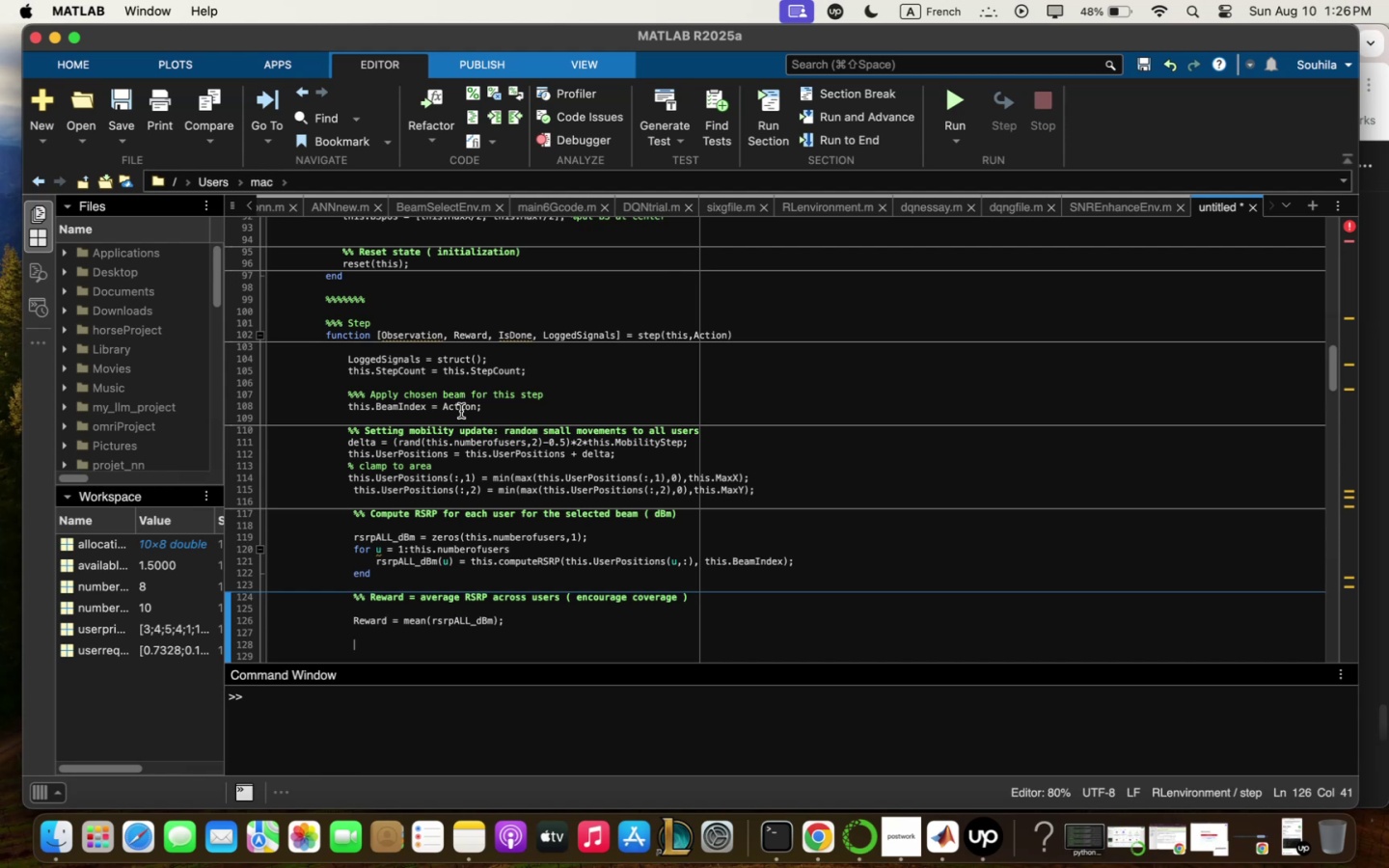 
wait(17.47)
 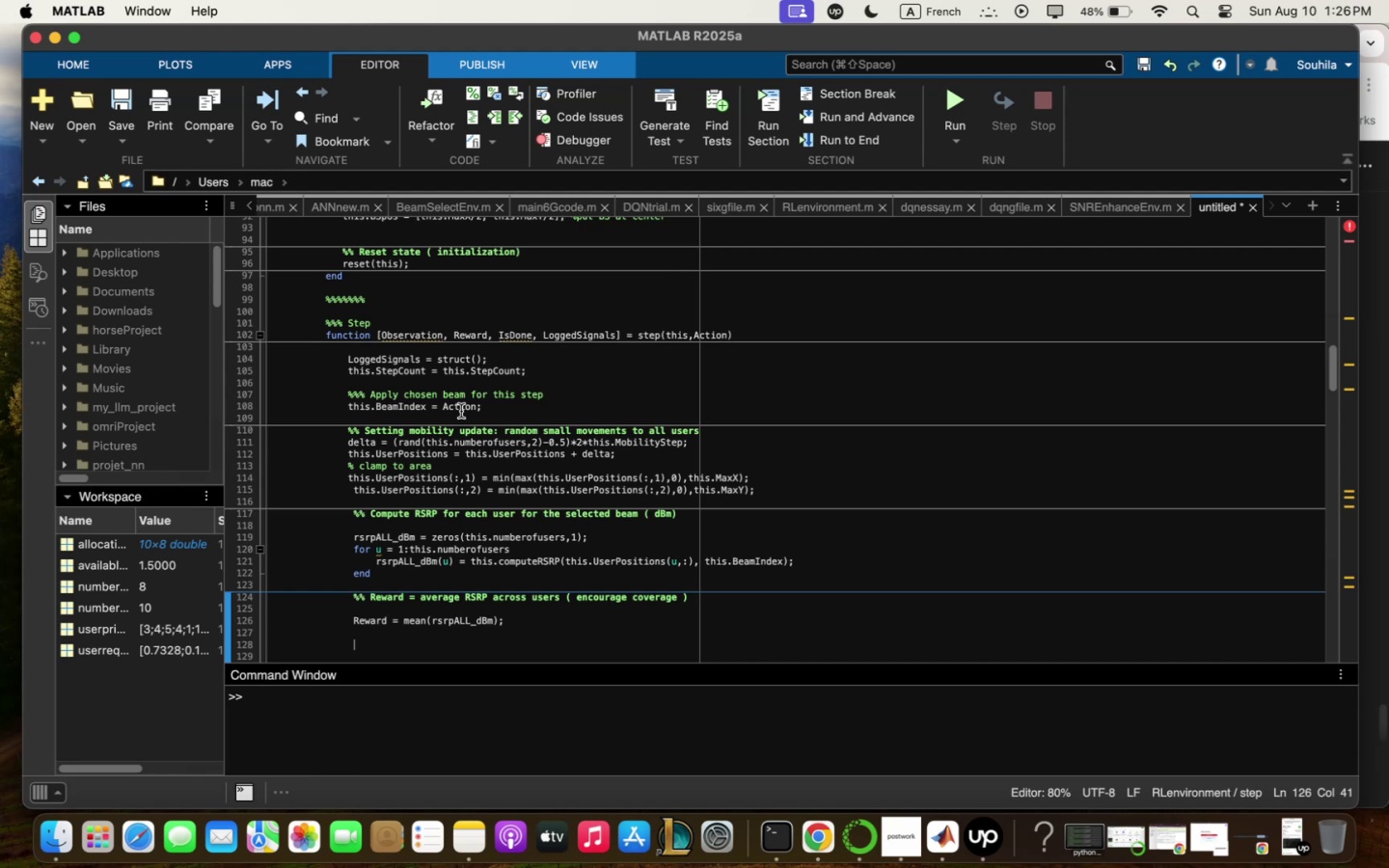 
left_click([1180, 851])
 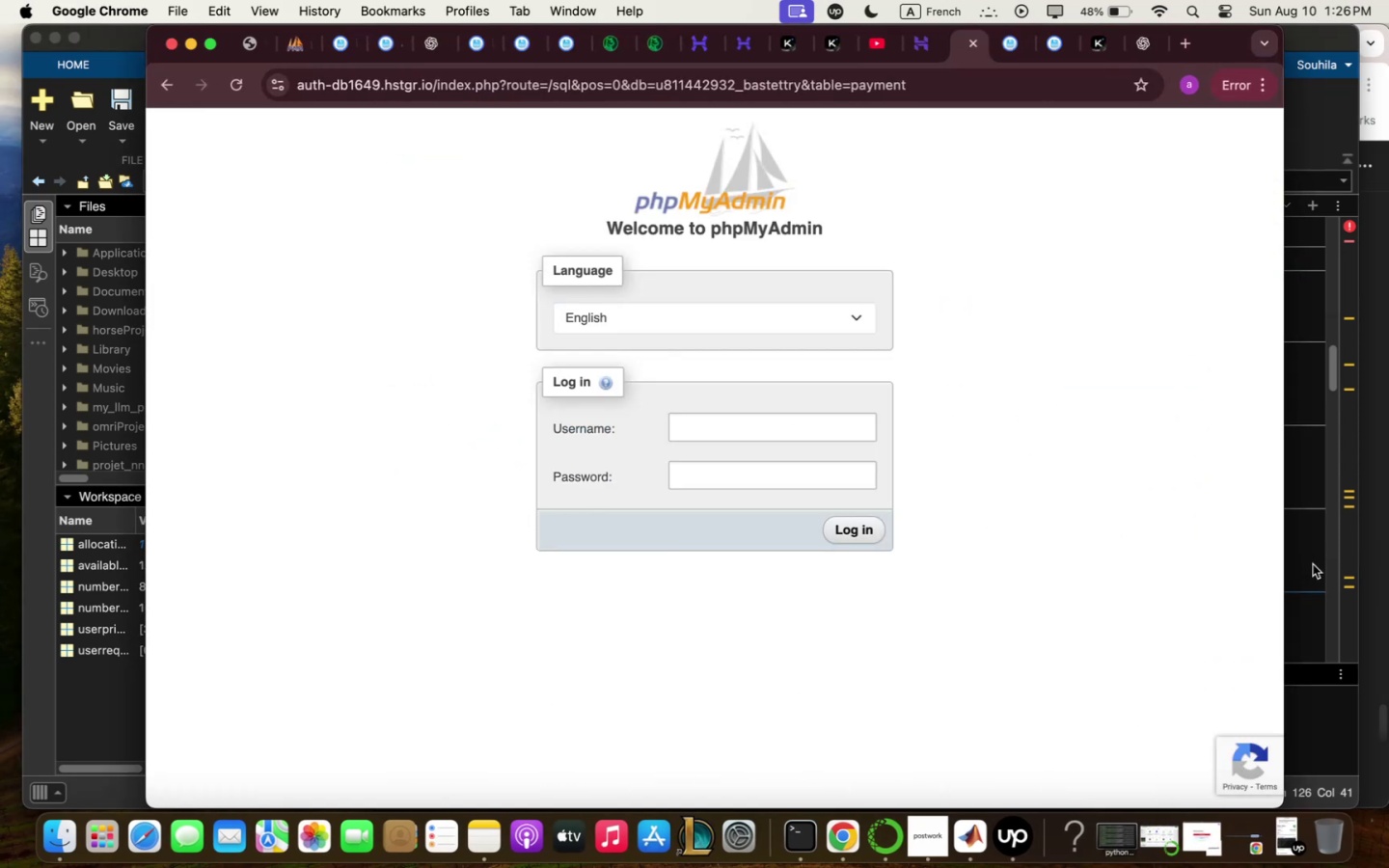 
left_click([1320, 563])
 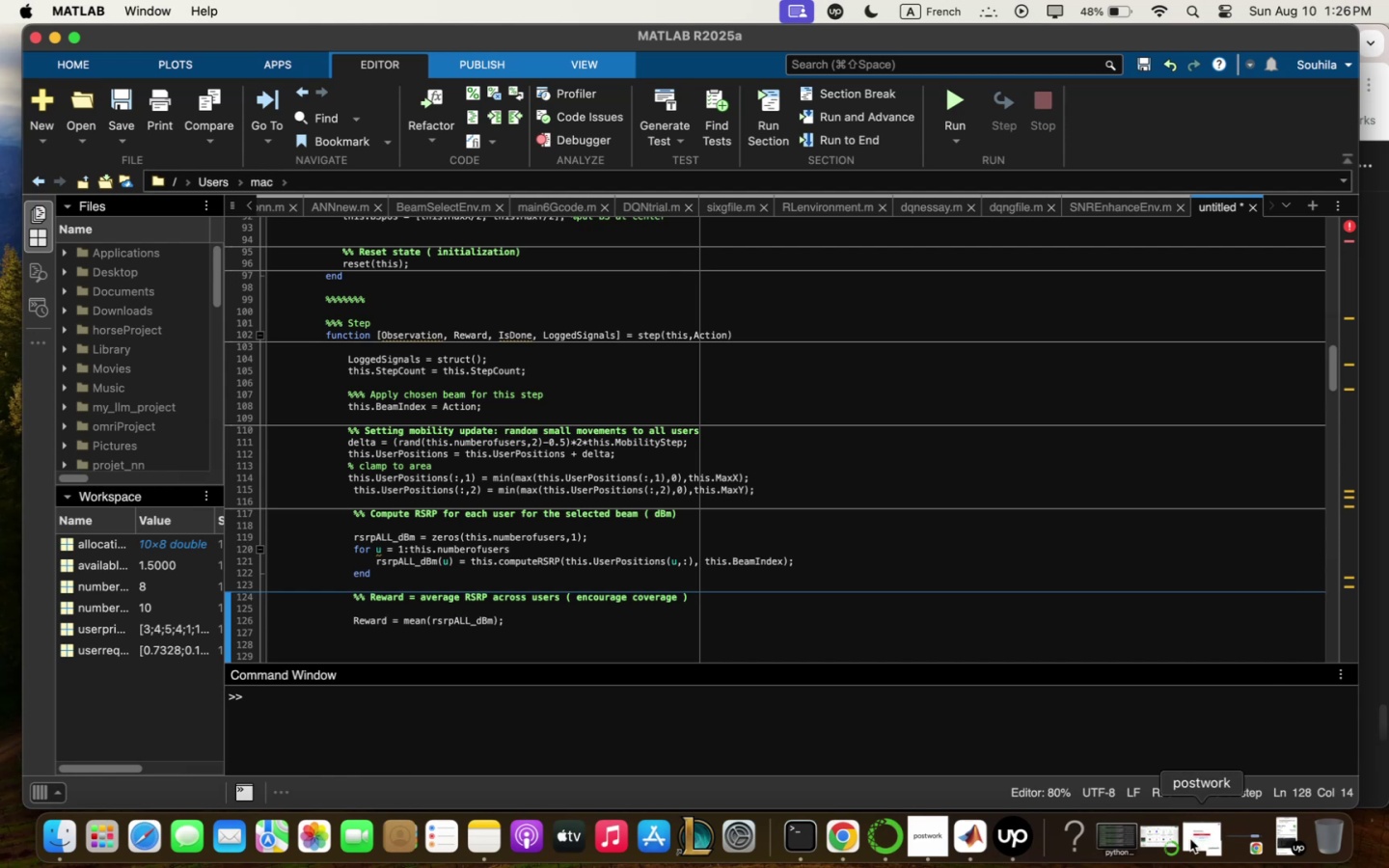 
wait(5.31)
 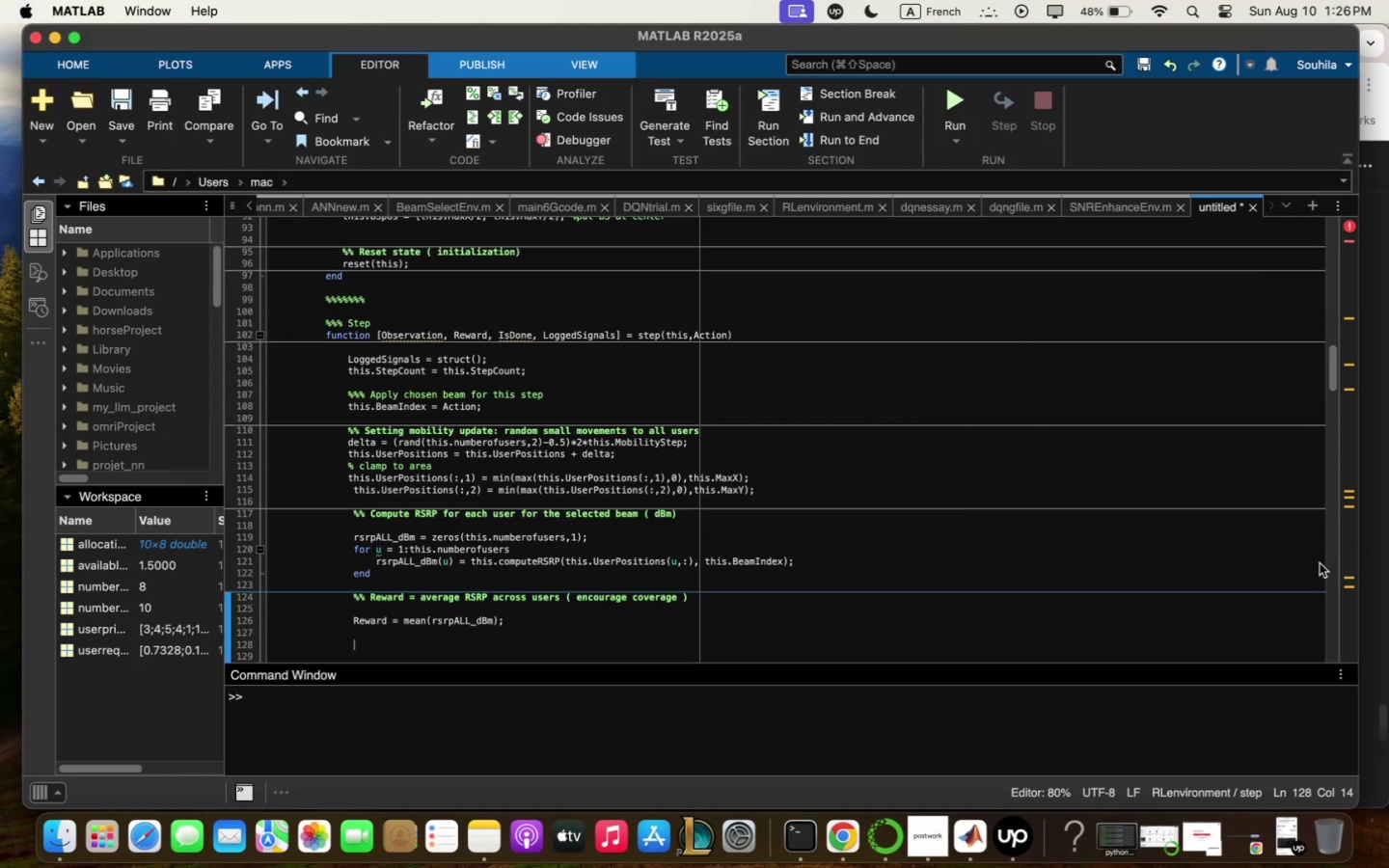 
left_click([1126, 846])
 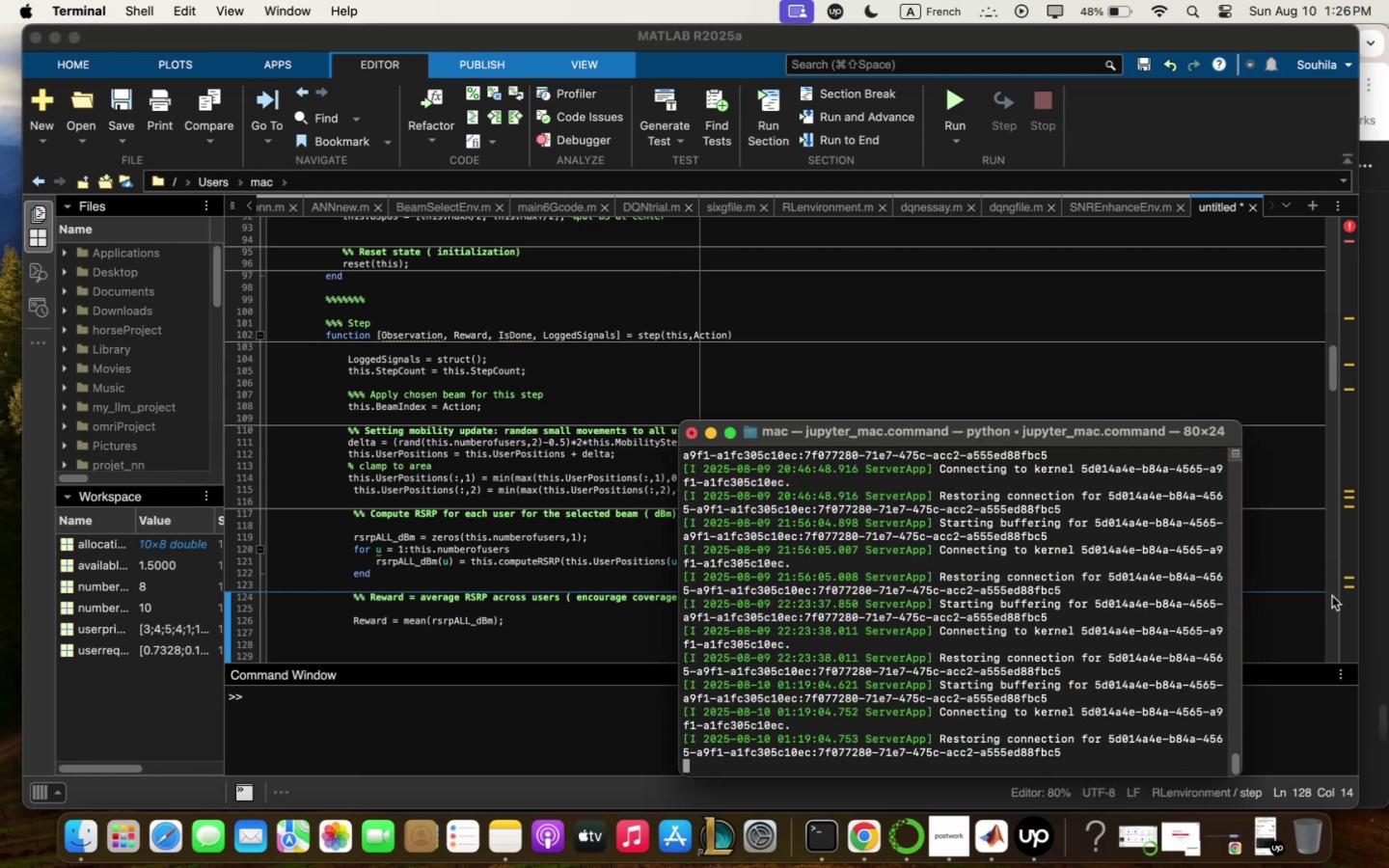 
left_click([1327, 601])
 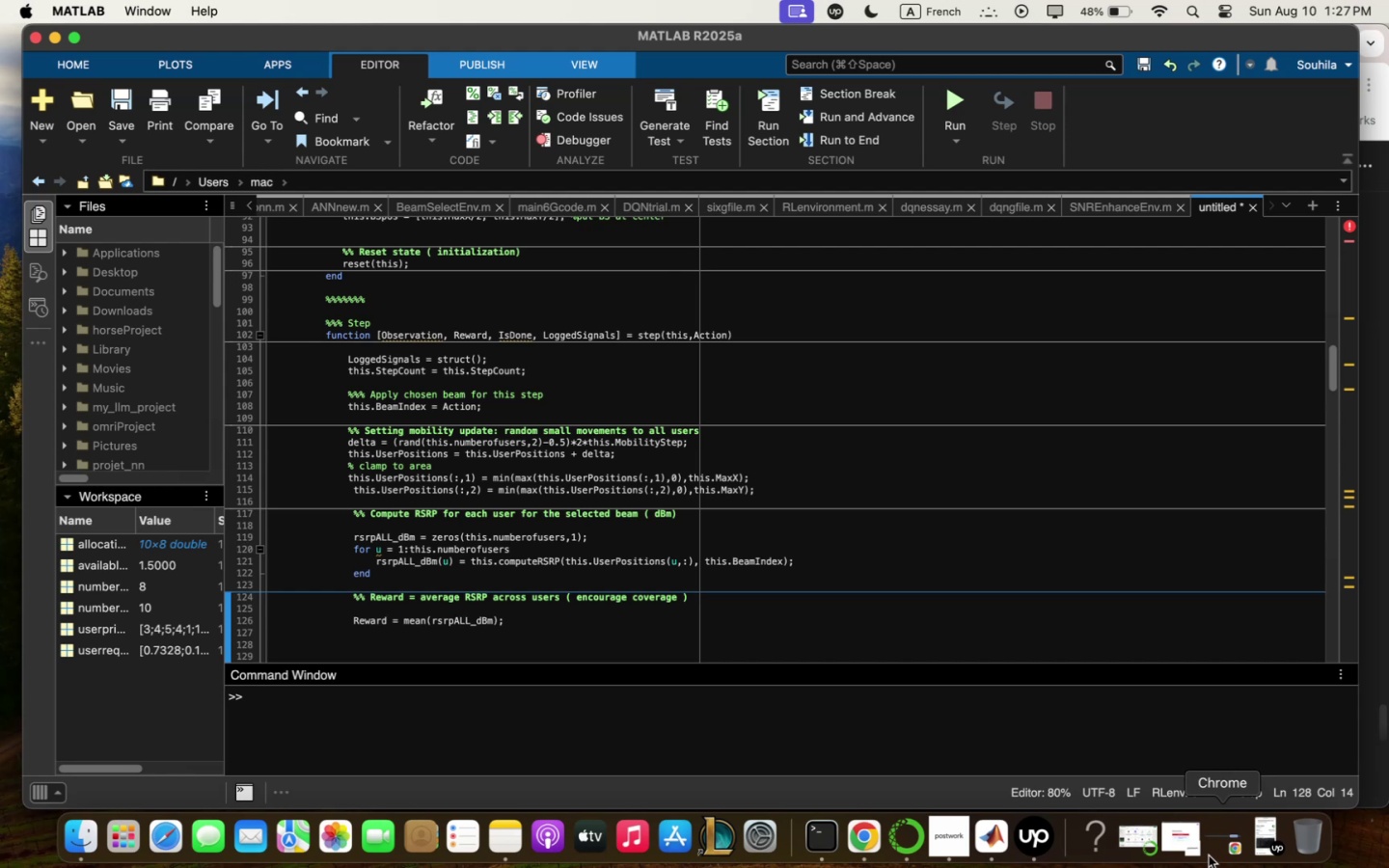 
wait(10.56)
 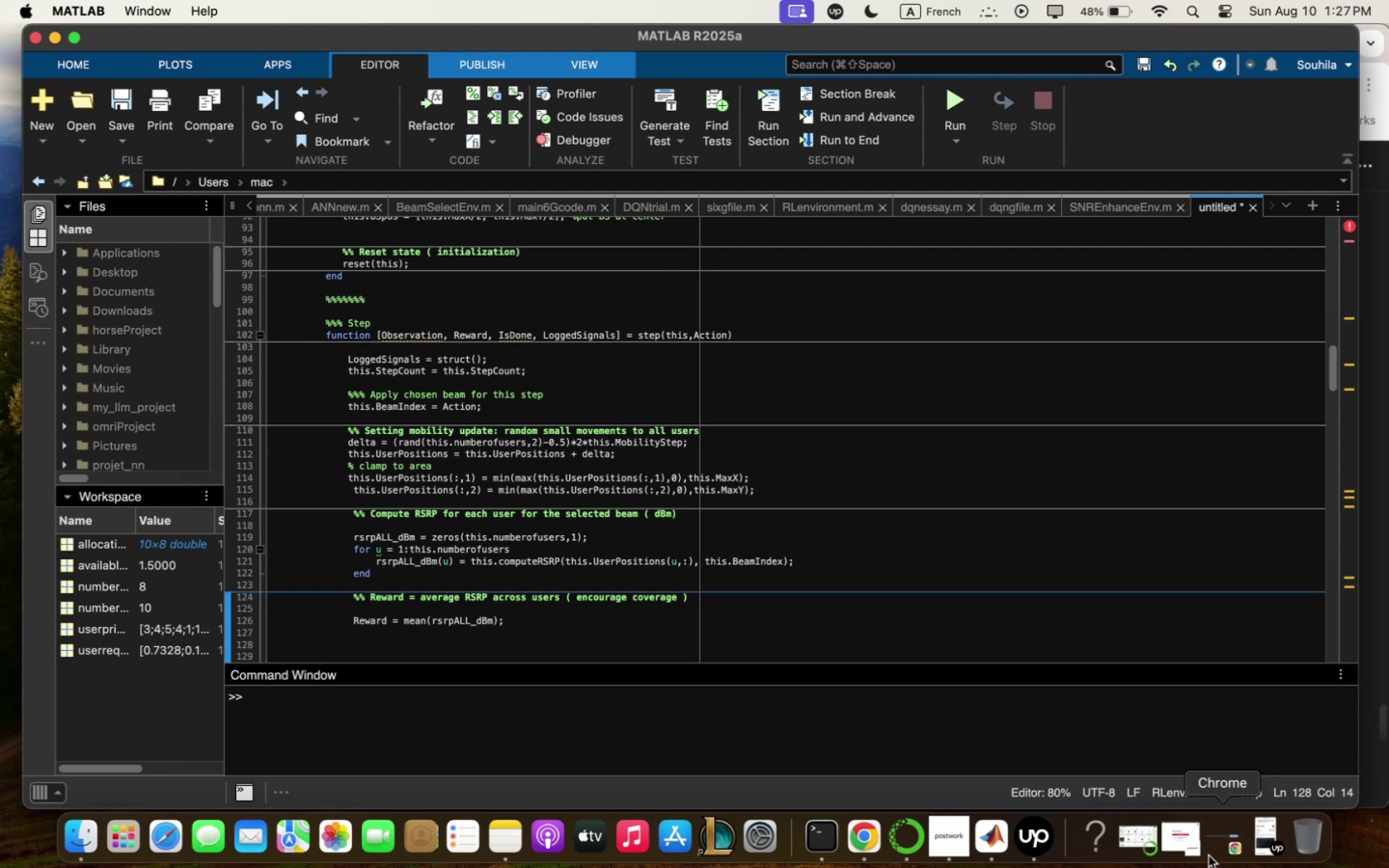 
left_click([121, 714])
 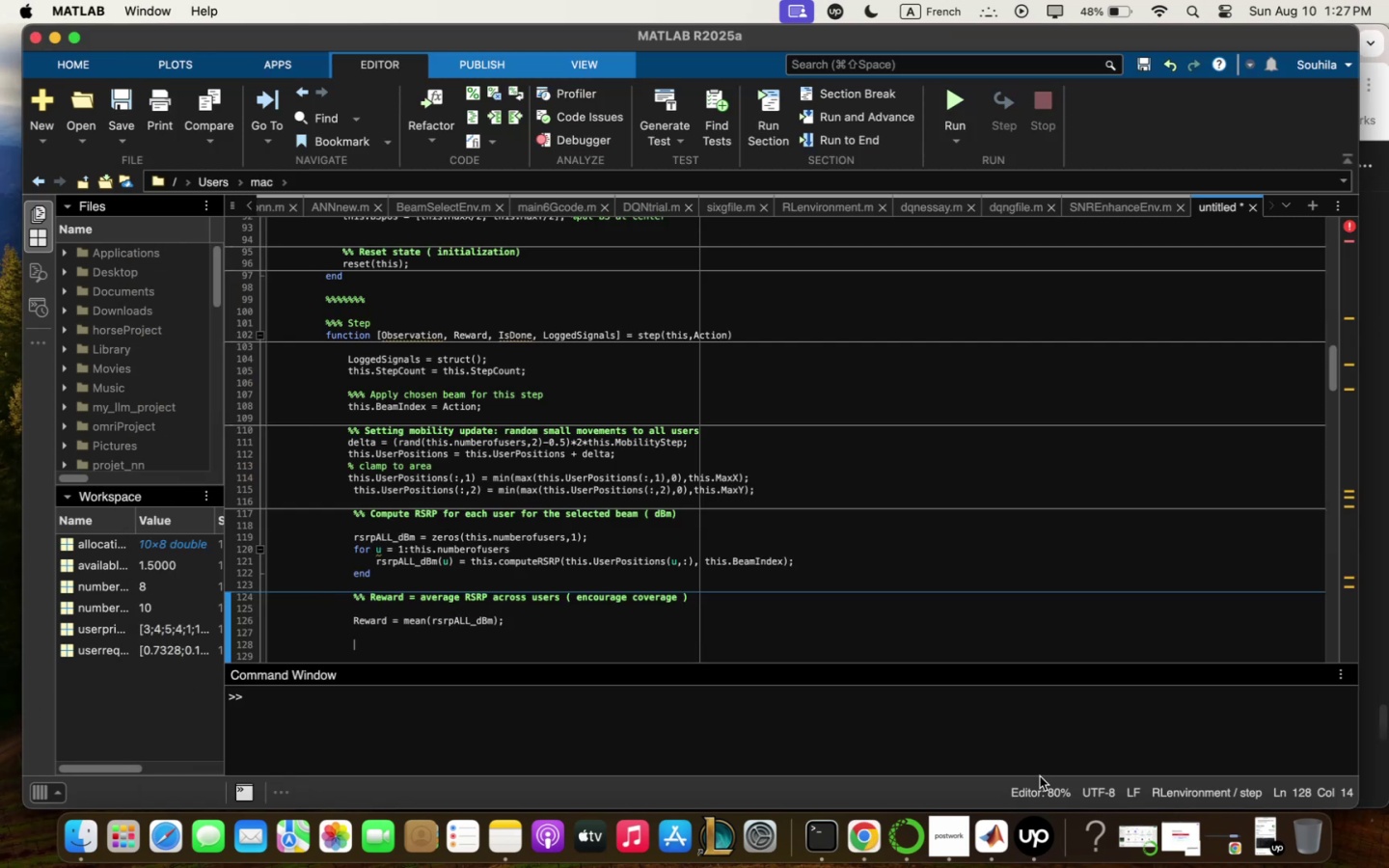 
hold_key(key=ControlLeft, duration=0.77)
 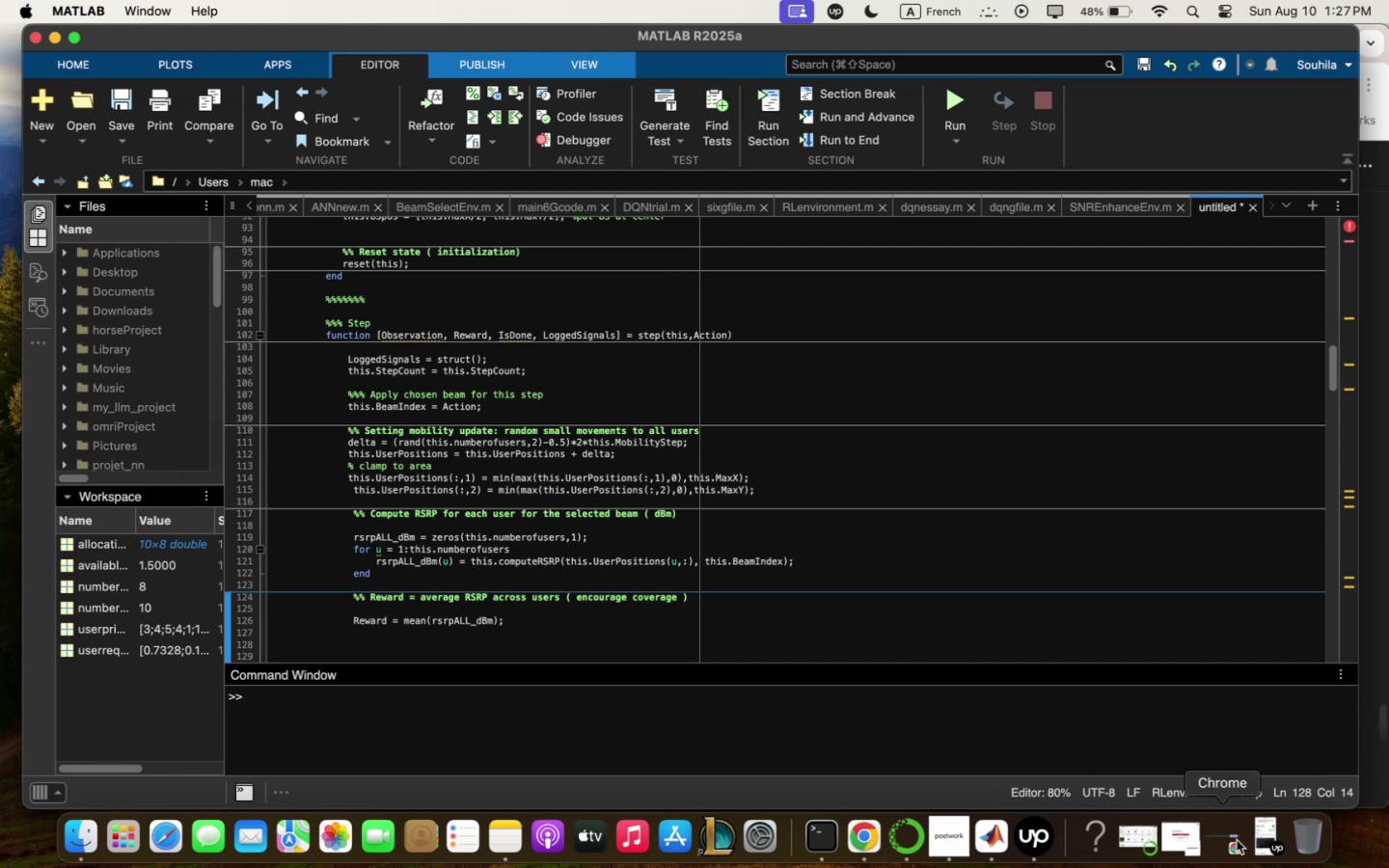 
left_click([1237, 840])
 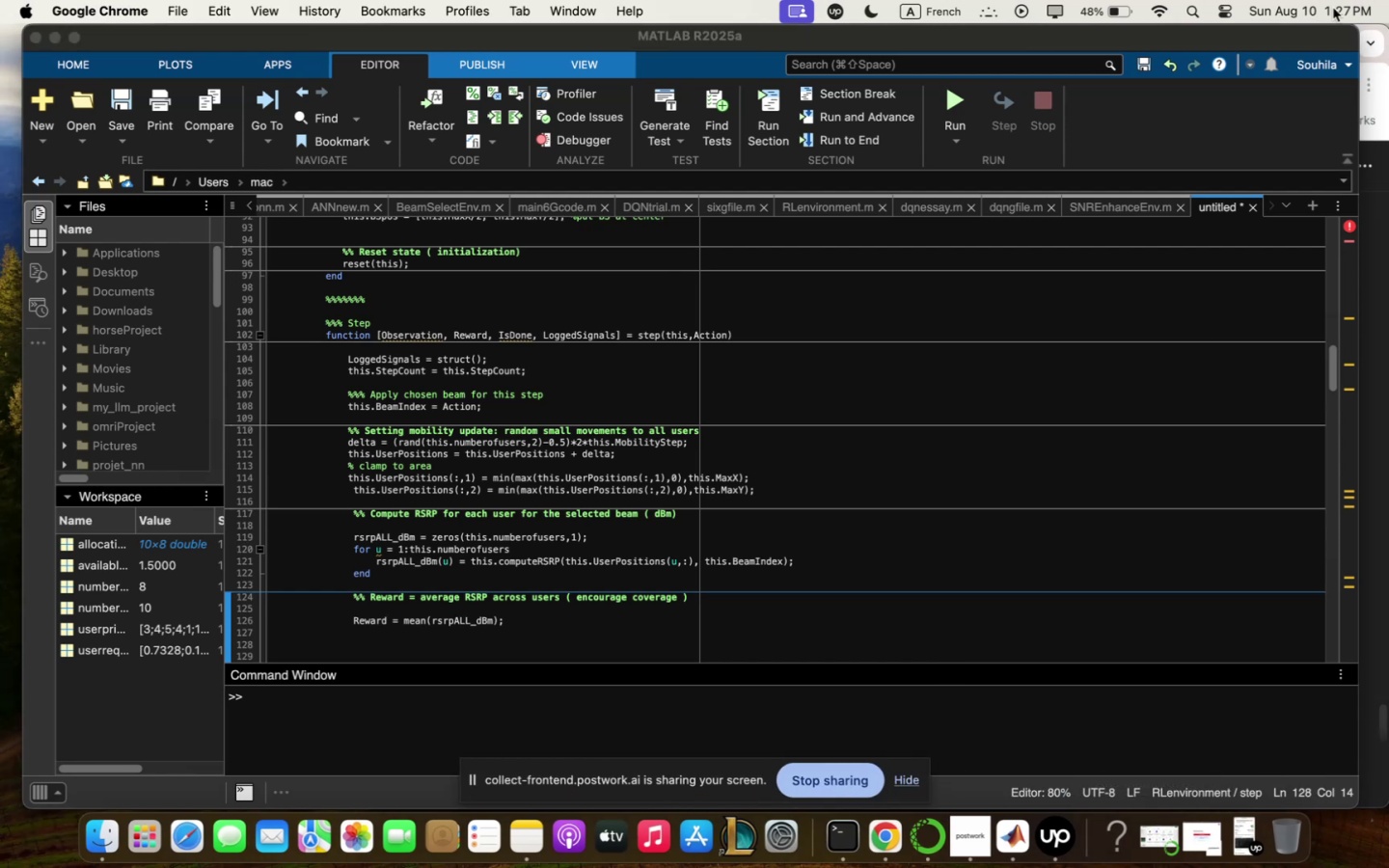 
left_click_drag(start_coordinate=[1250, 44], to_coordinate=[1237, 41])
 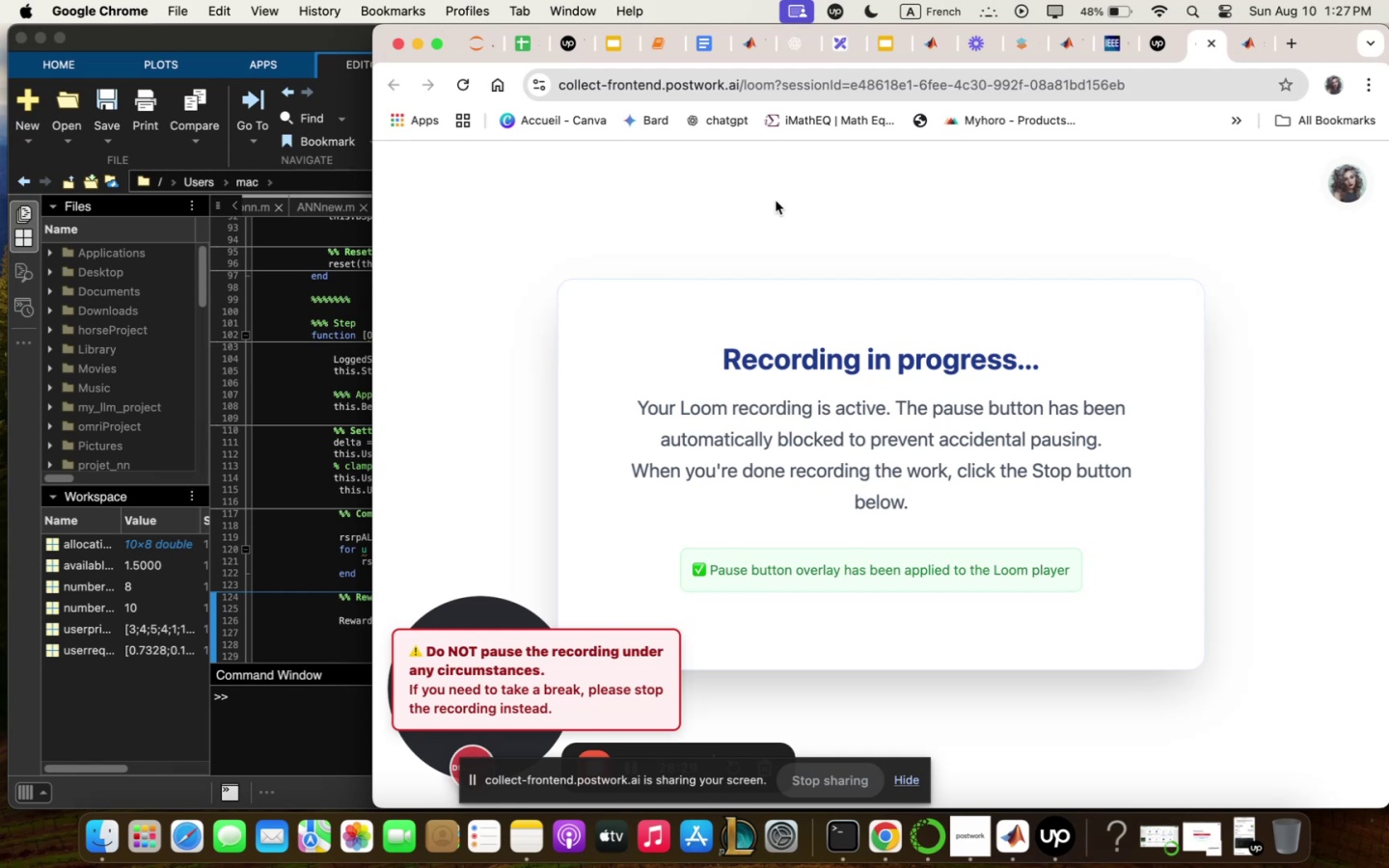 
wait(7.37)
 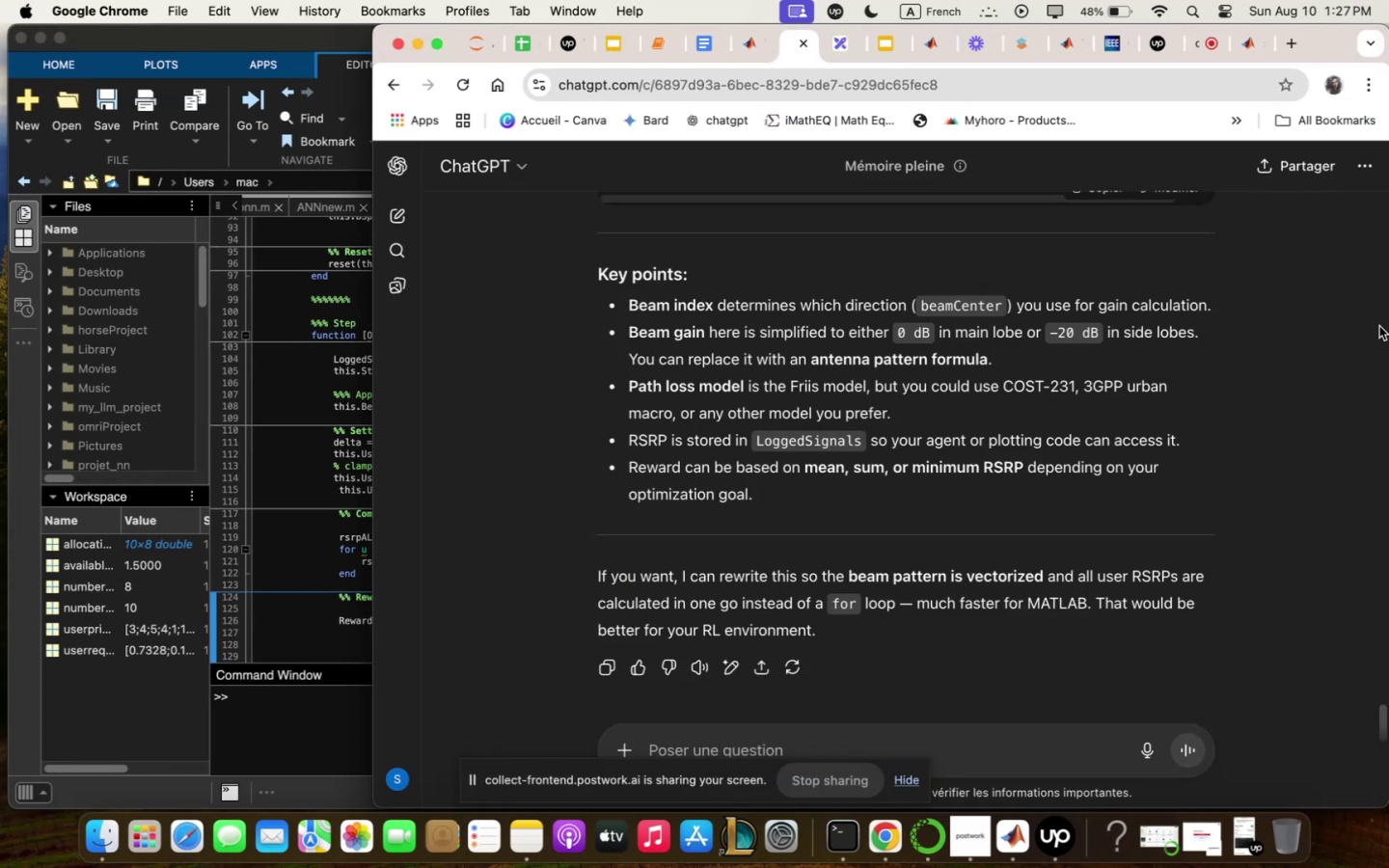 
left_click([909, 778])
 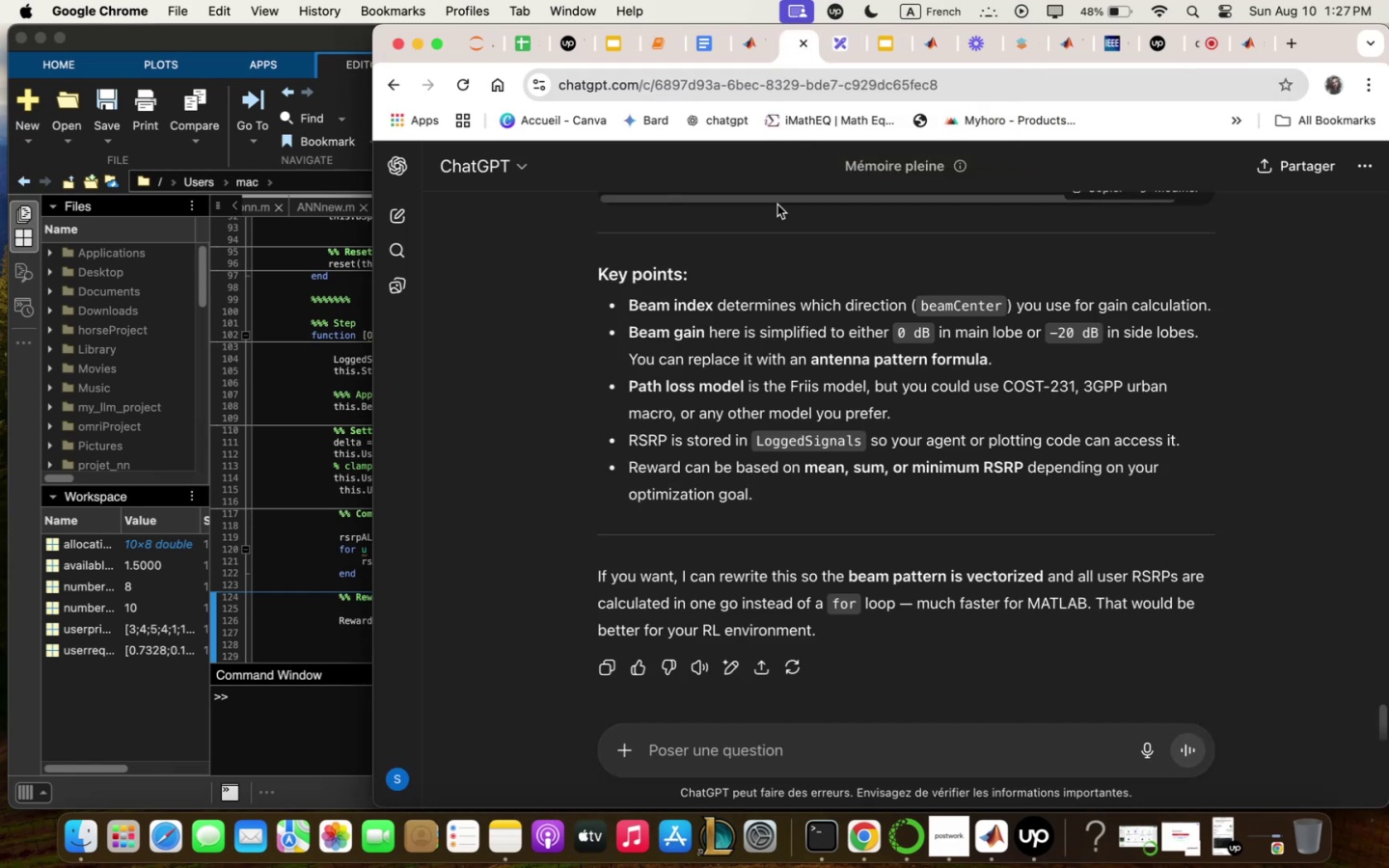 
wait(9.11)
 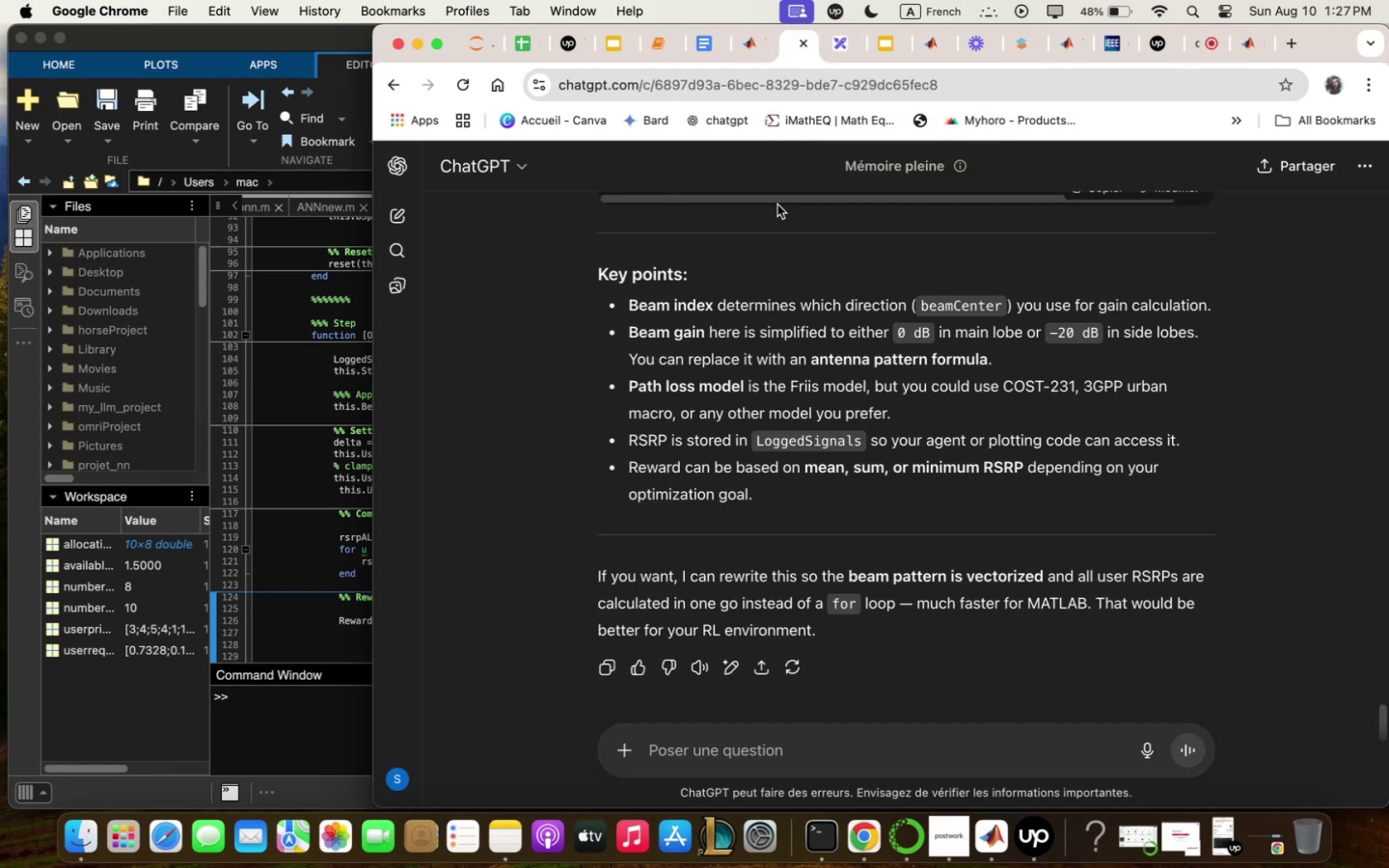 
left_click_drag(start_coordinate=[385, 518], to_coordinate=[598, 534])
 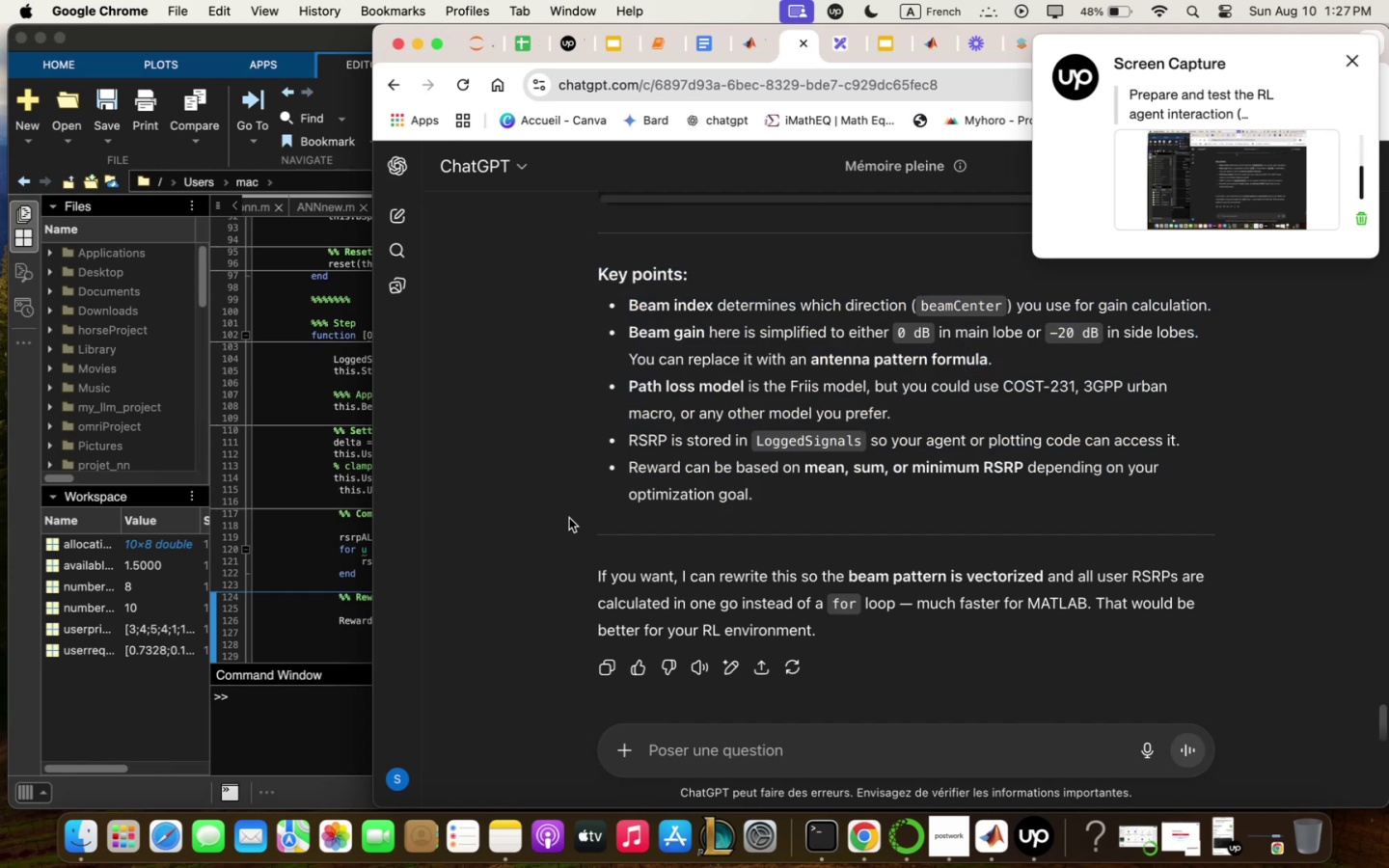 
left_click([569, 518])
 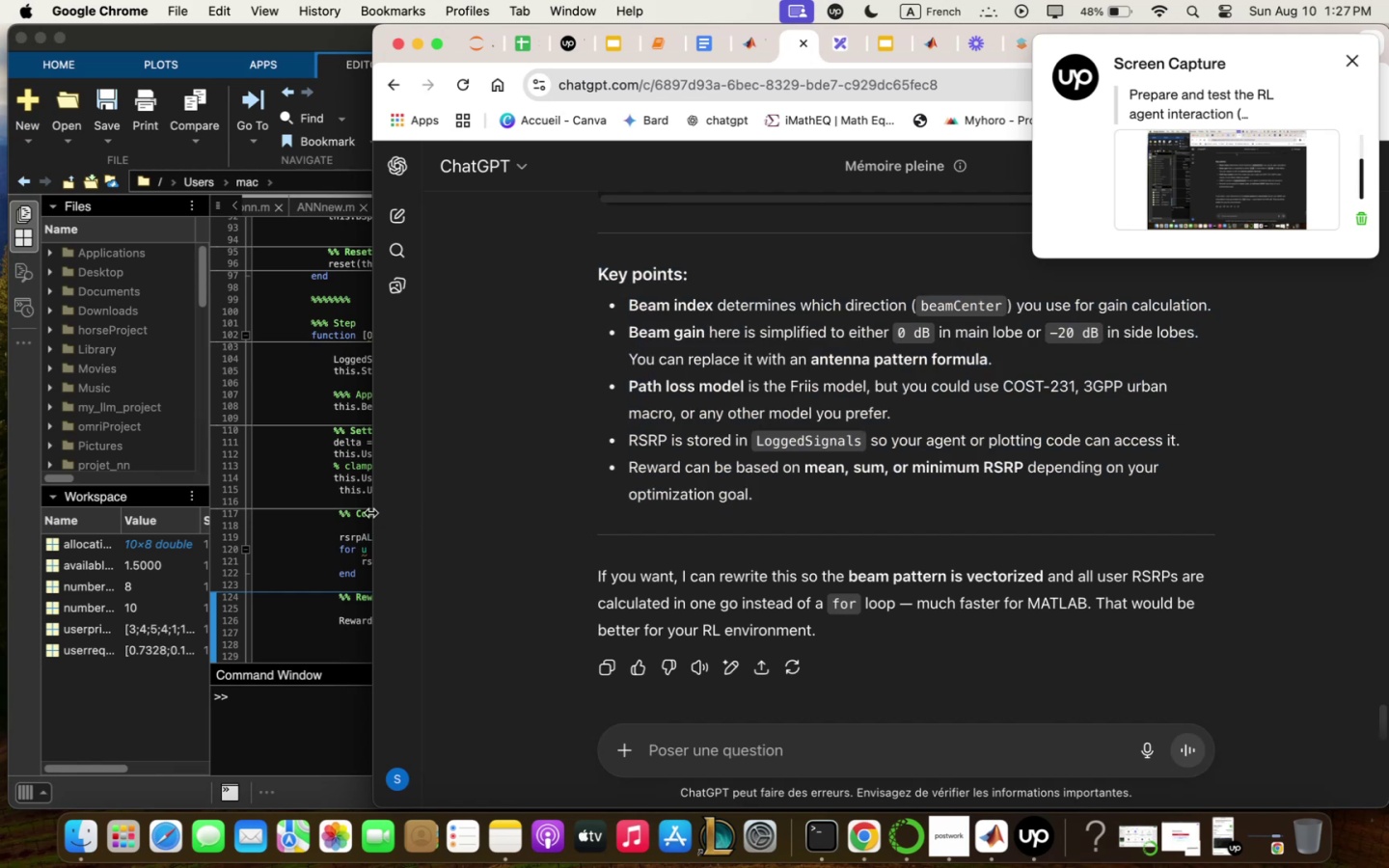 
left_click_drag(start_coordinate=[370, 512], to_coordinate=[792, 577])
 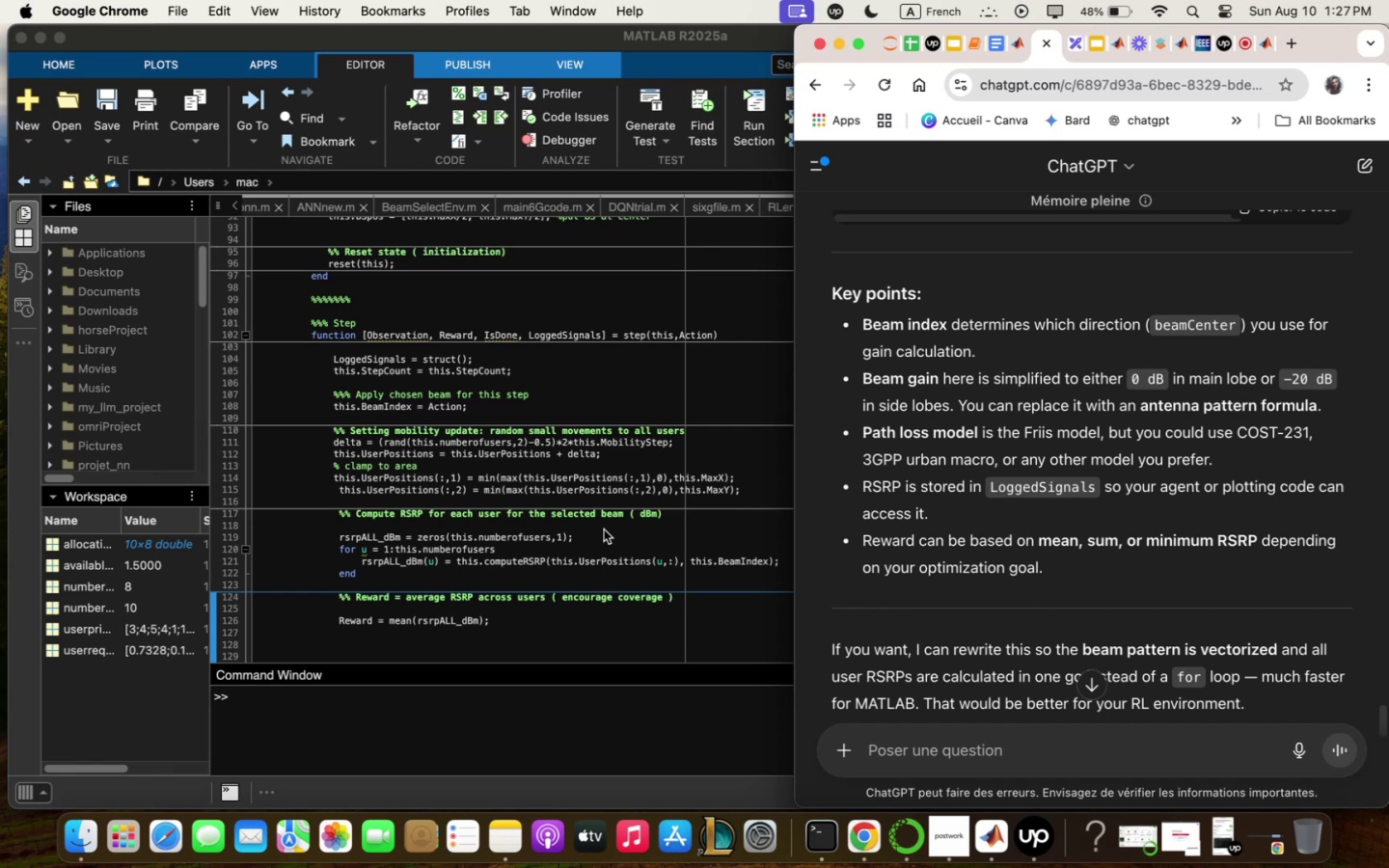 
wait(11.99)
 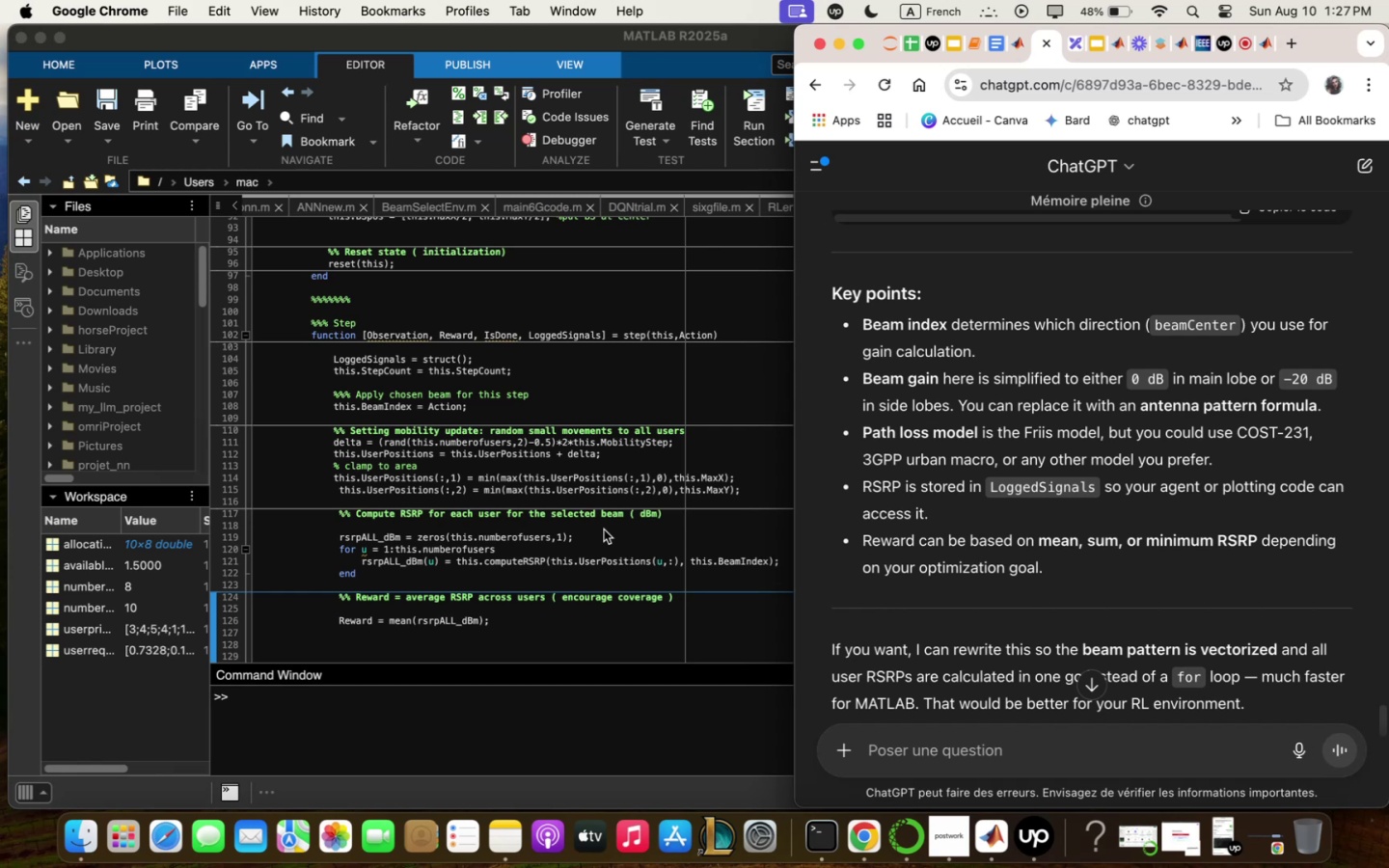 
left_click([516, 614])
 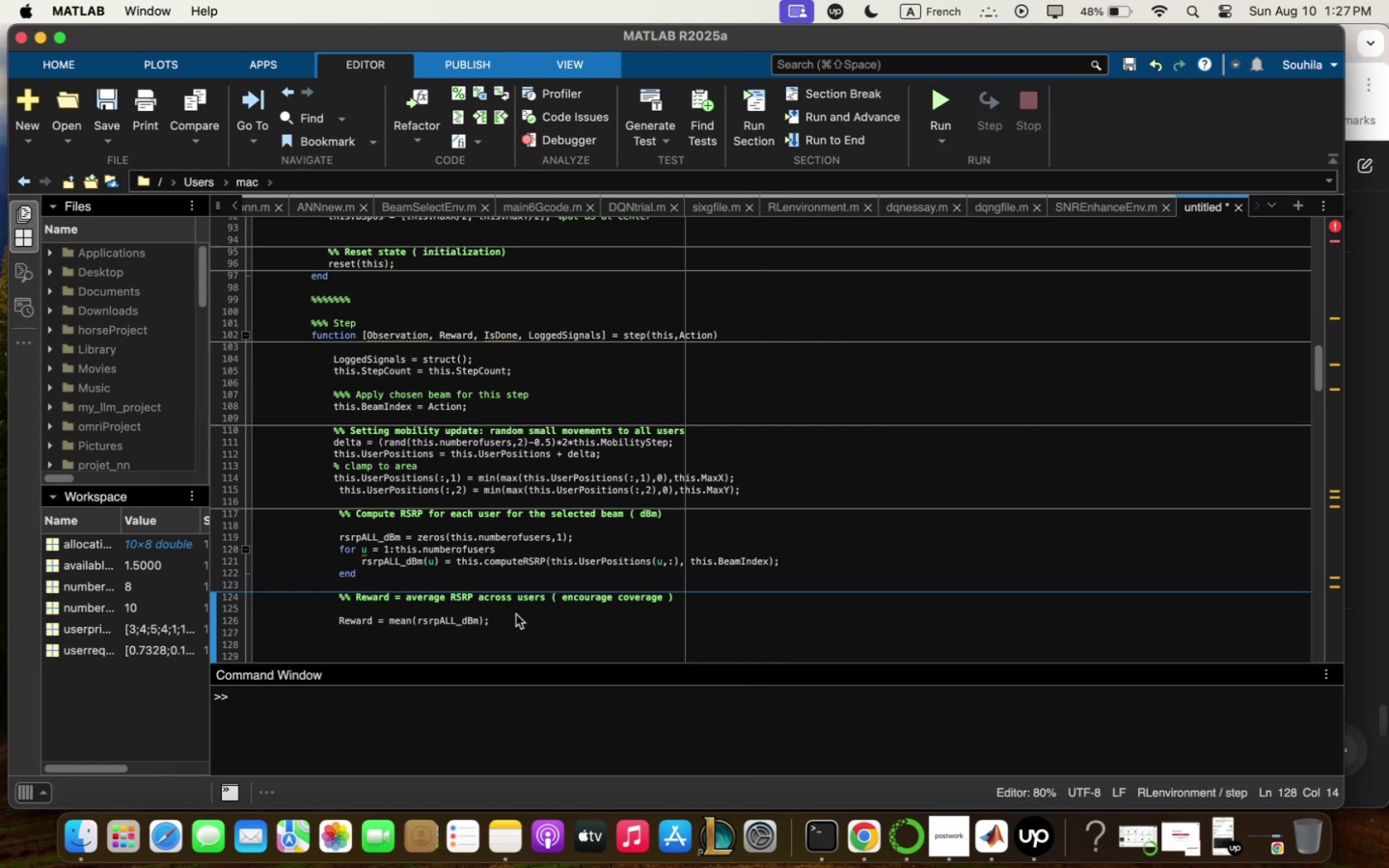 
type("" end )
key(Backspace)
key(Backspace)
key(Backspace)
key(Backspace)
type(End qw)
key(Backspace)
type(fter :qxSteps )
 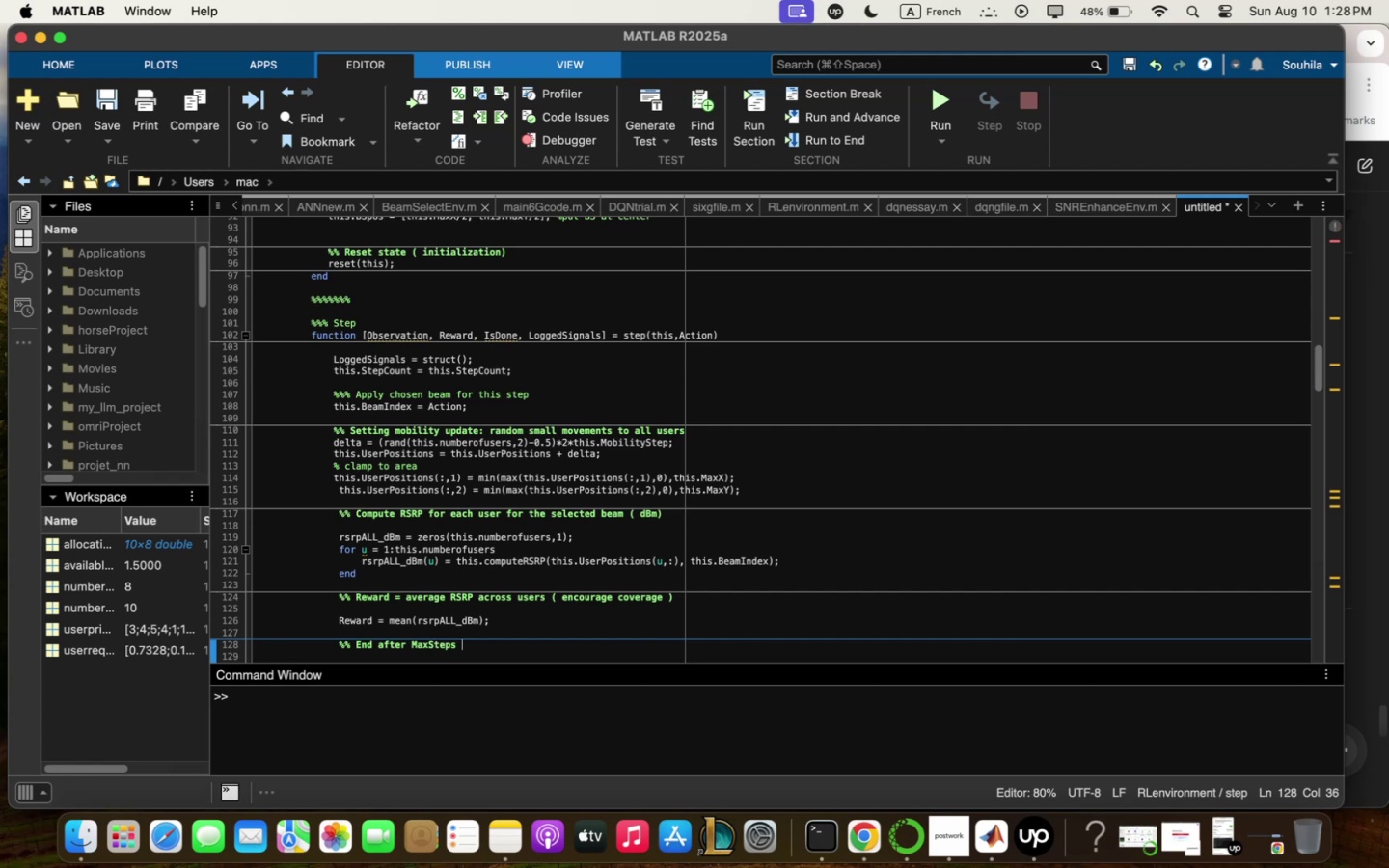 
key(Enter)
 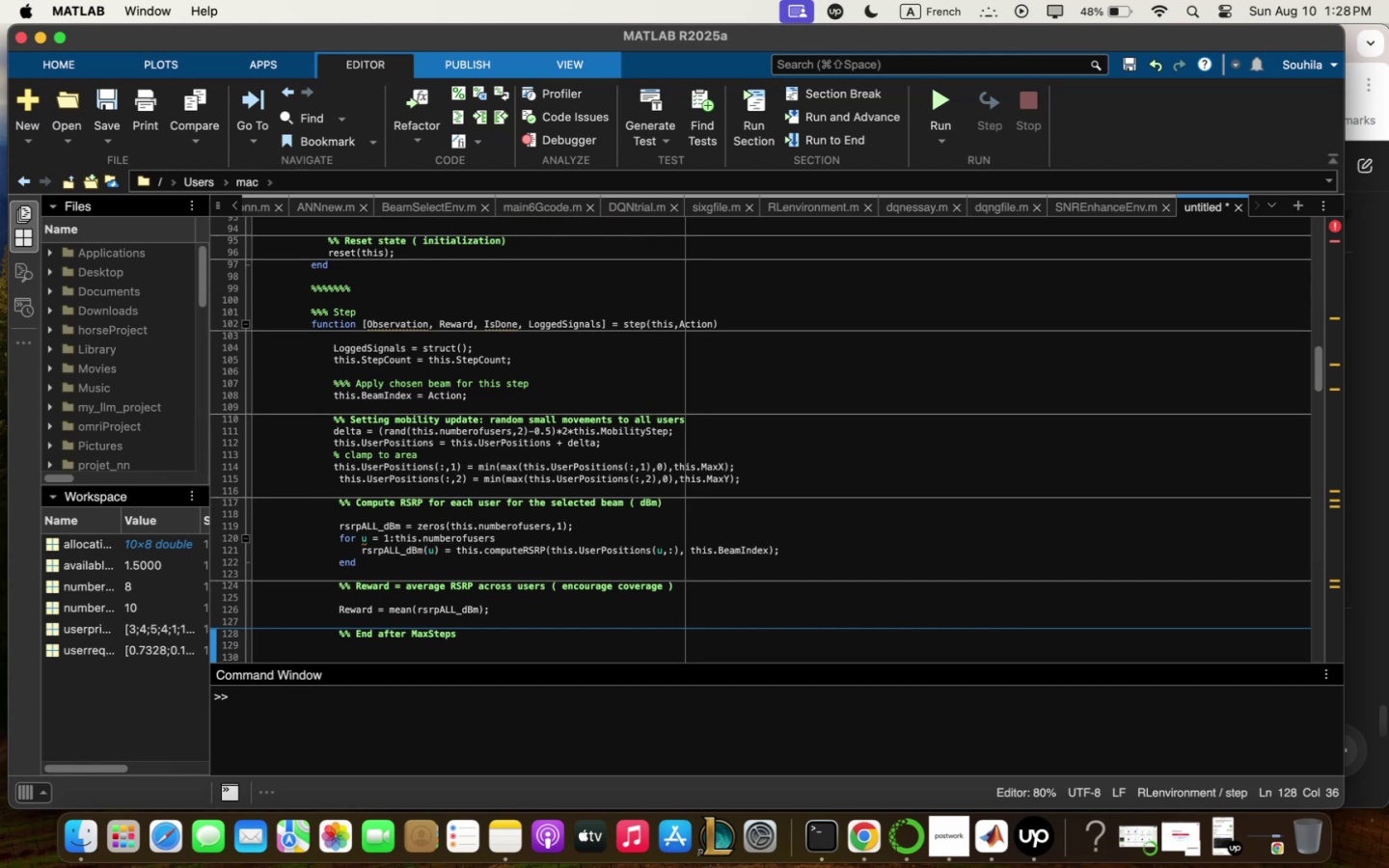 
key(Enter)
 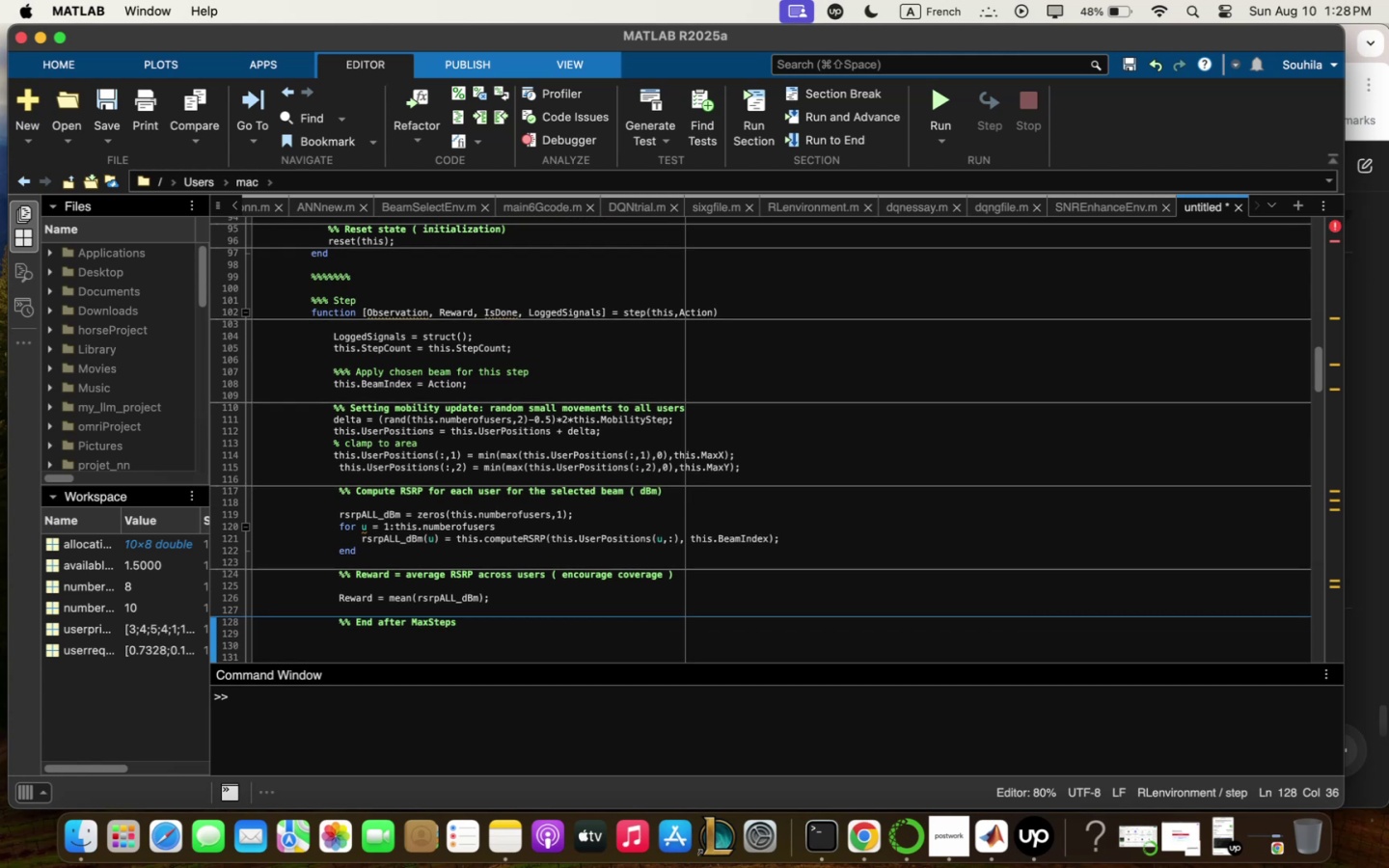 
type(if this<ste)
 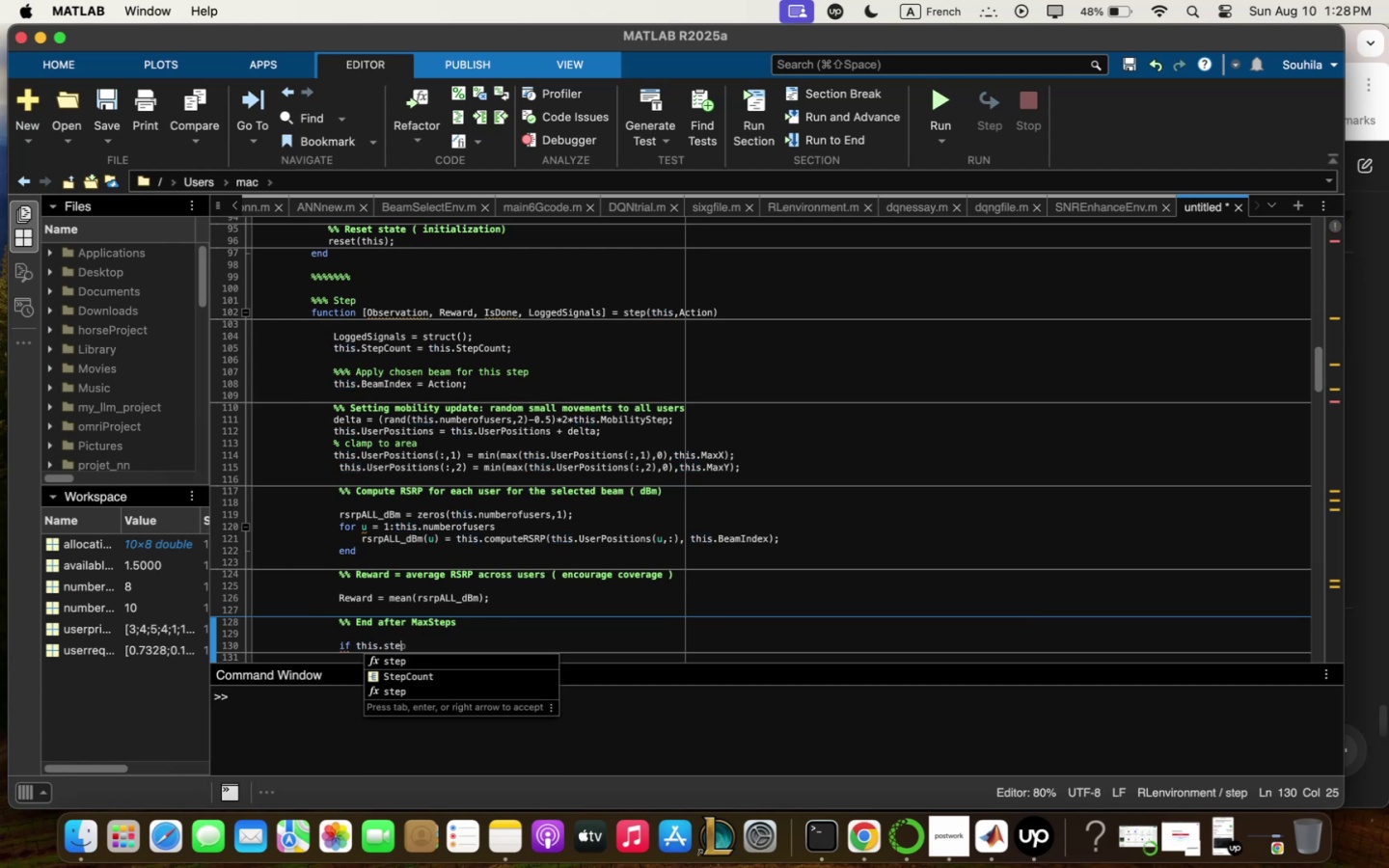 
key(ArrowDown)
 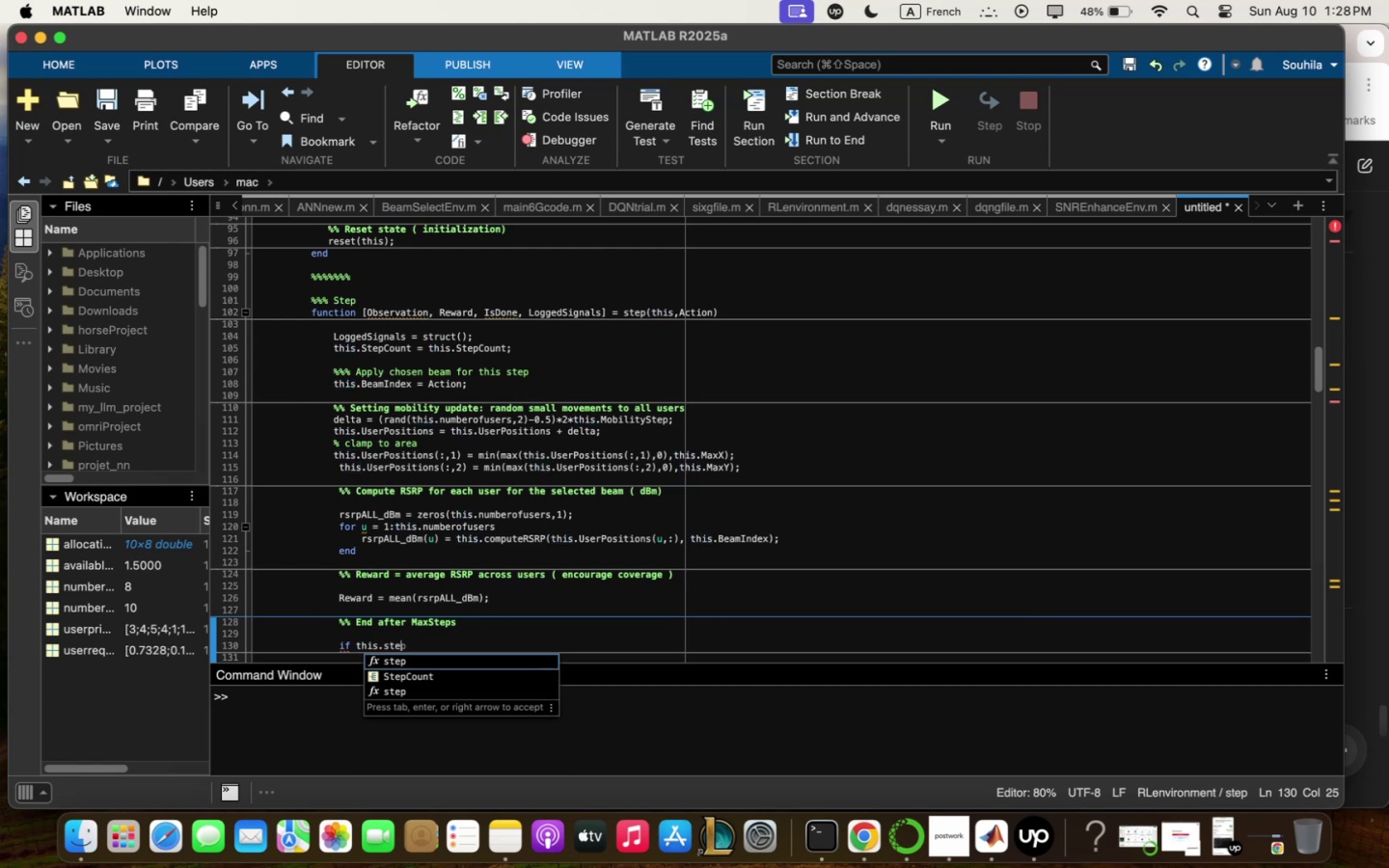 
key(ArrowDown)
 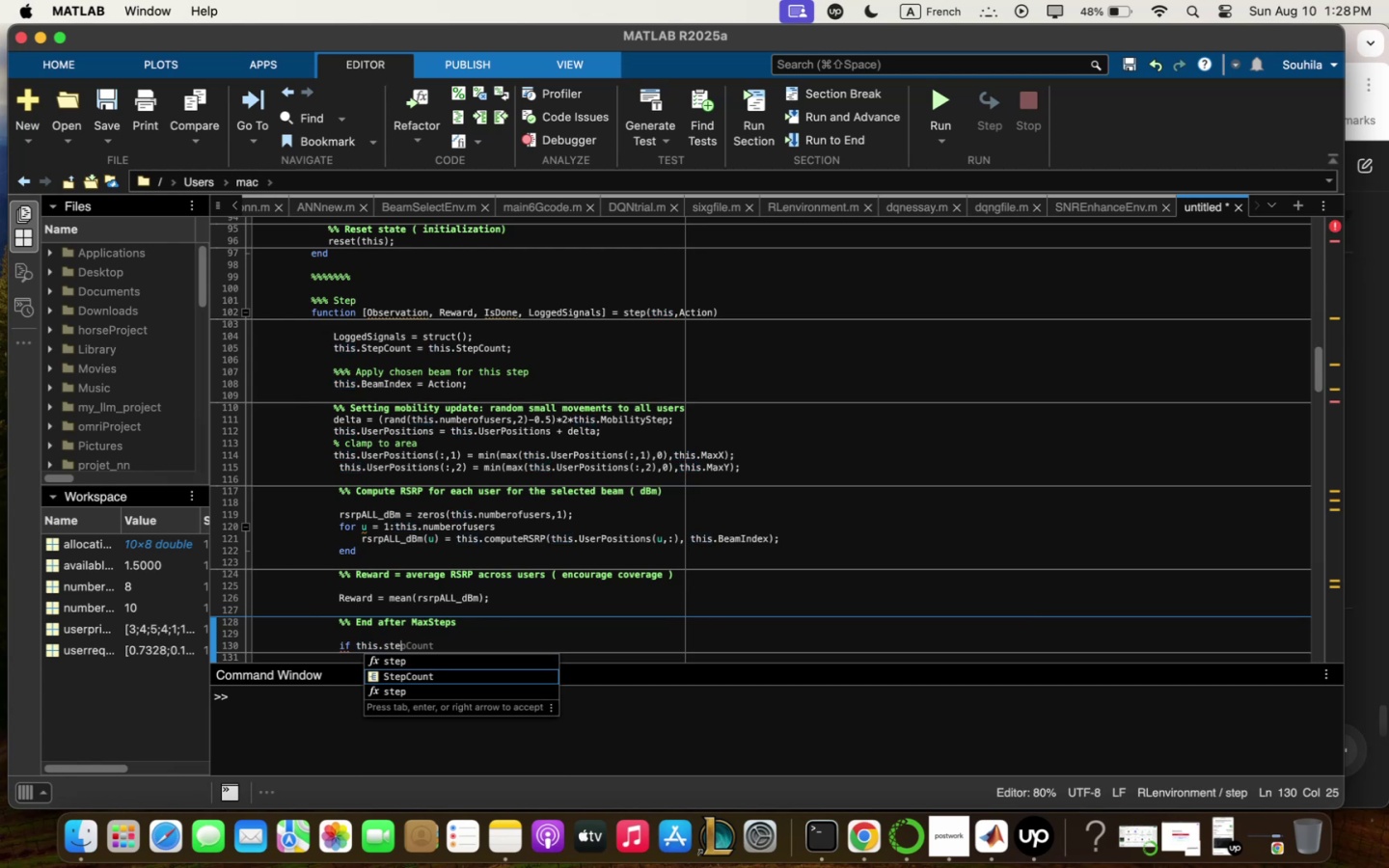 
key(Enter)
 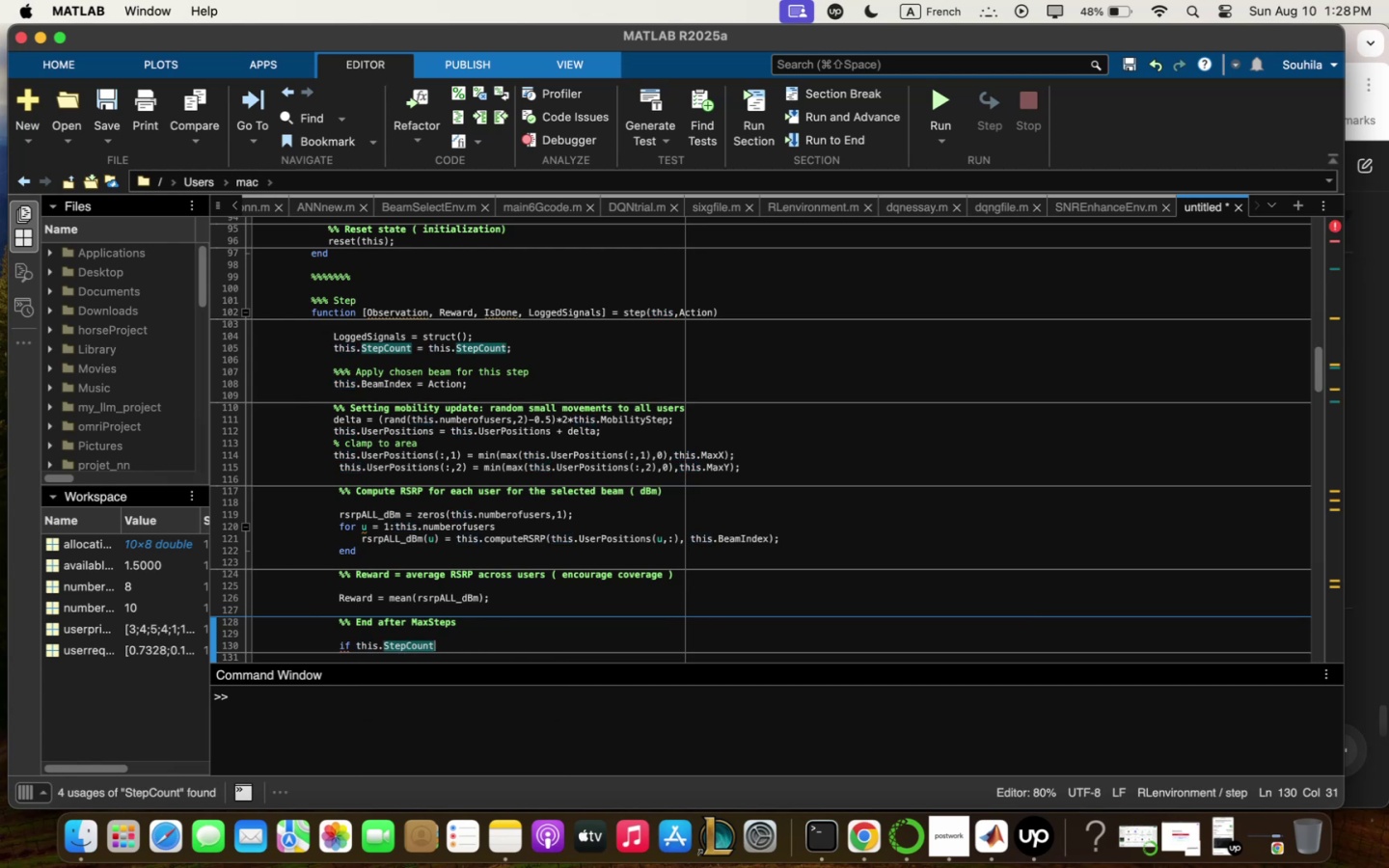 
type(~)
key(Backspace)
type( ~/ this<:)
 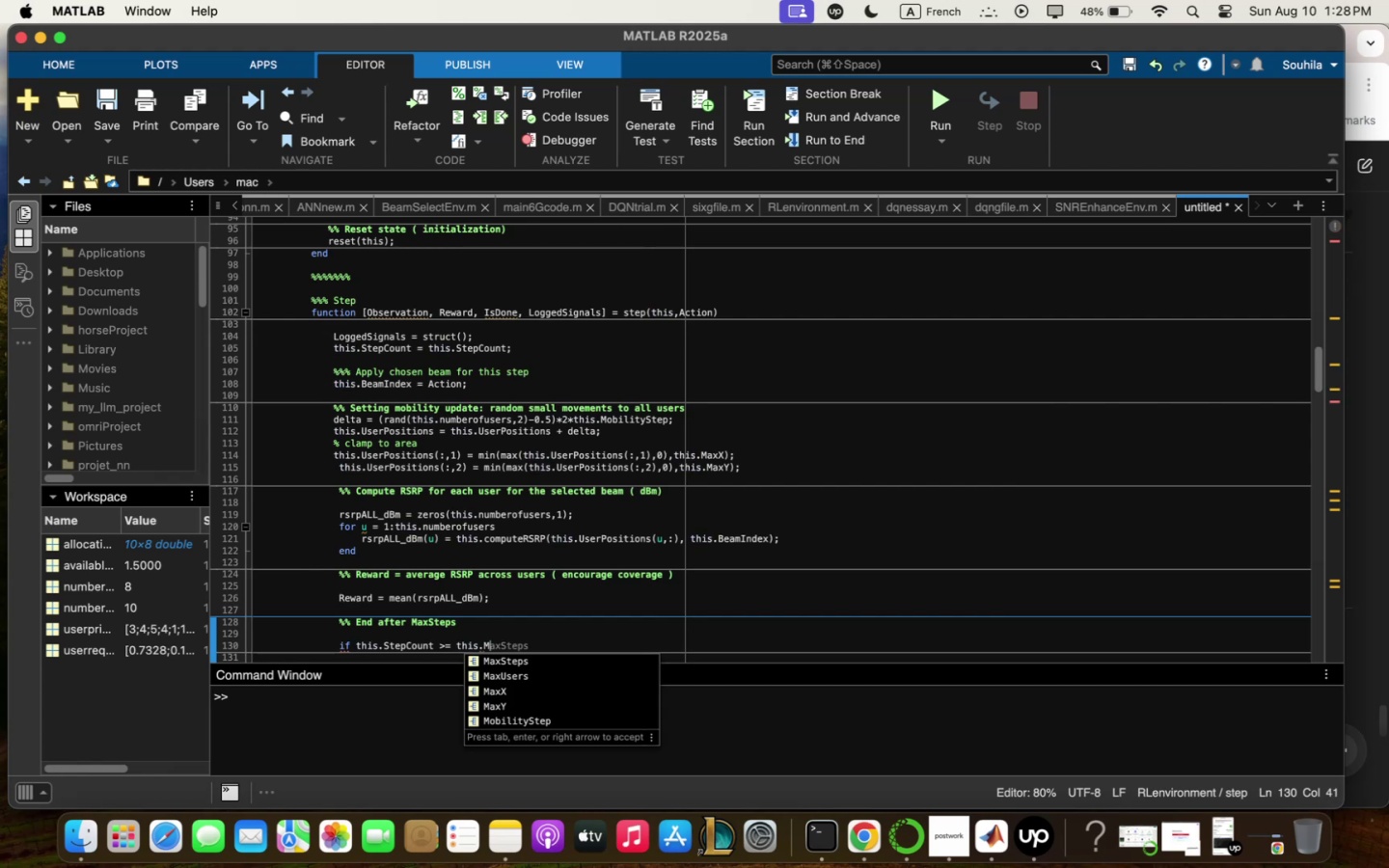 
key(ArrowDown)
 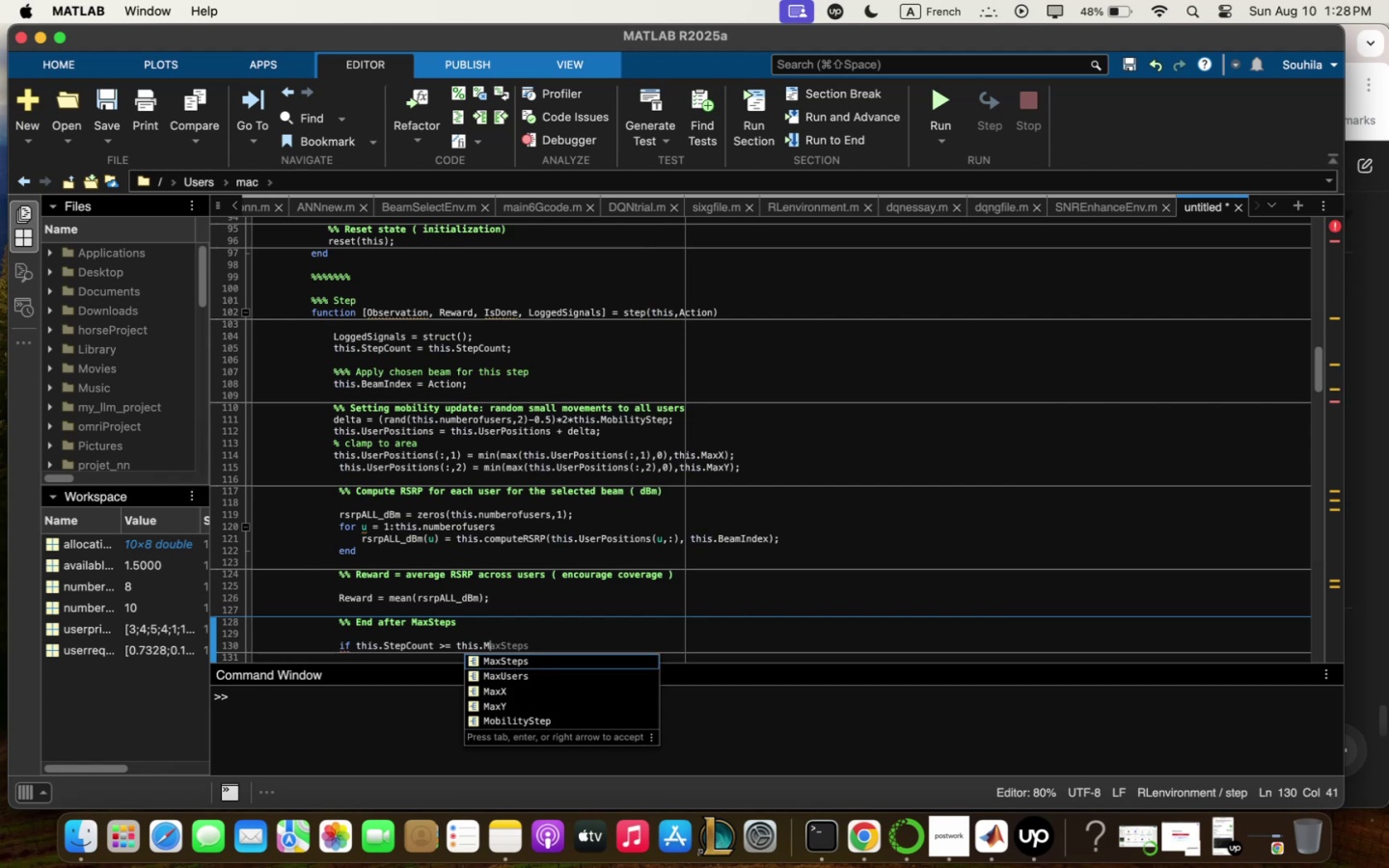 
key(Enter)
 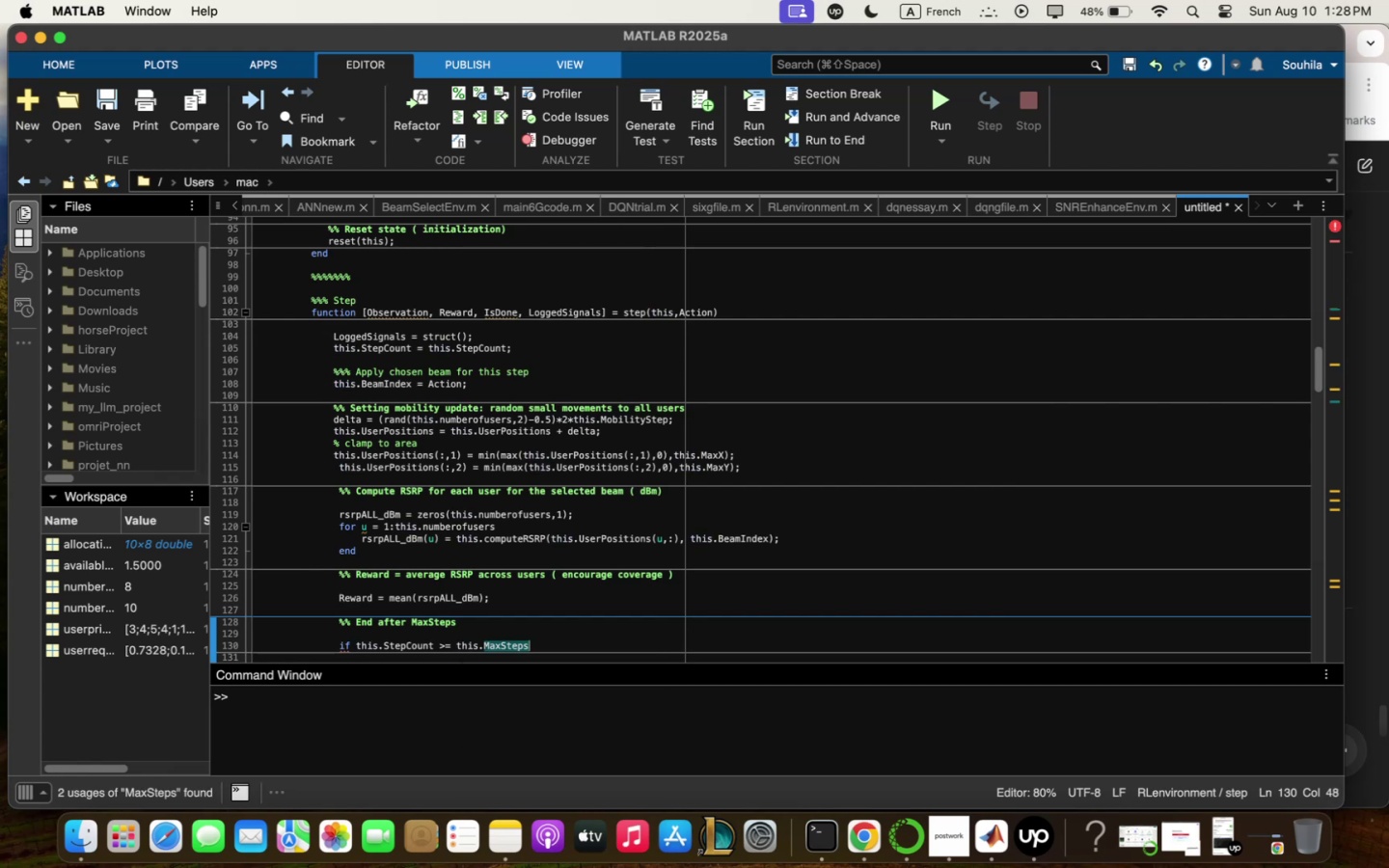 
key(Enter)
 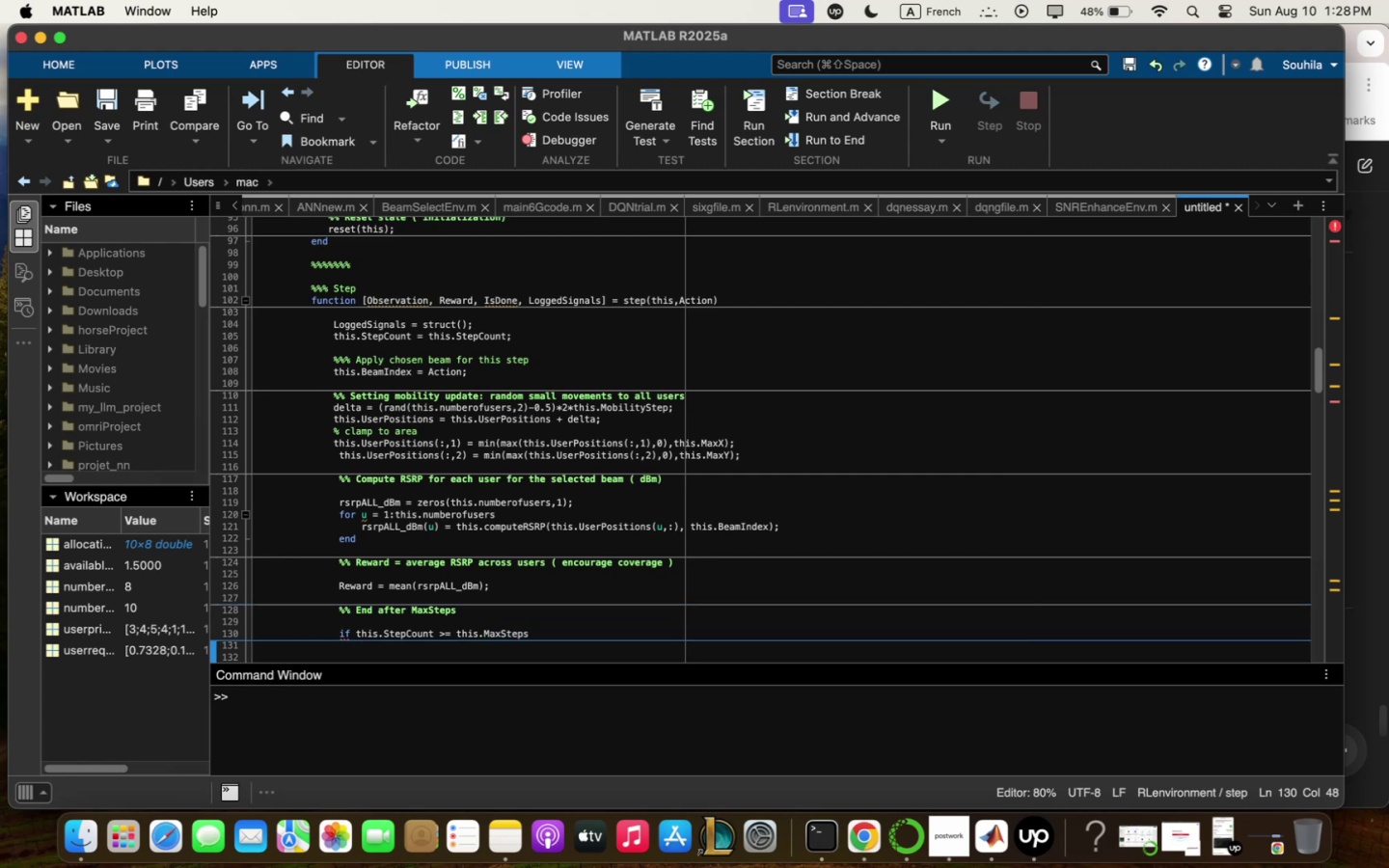 
type(this<Is)
 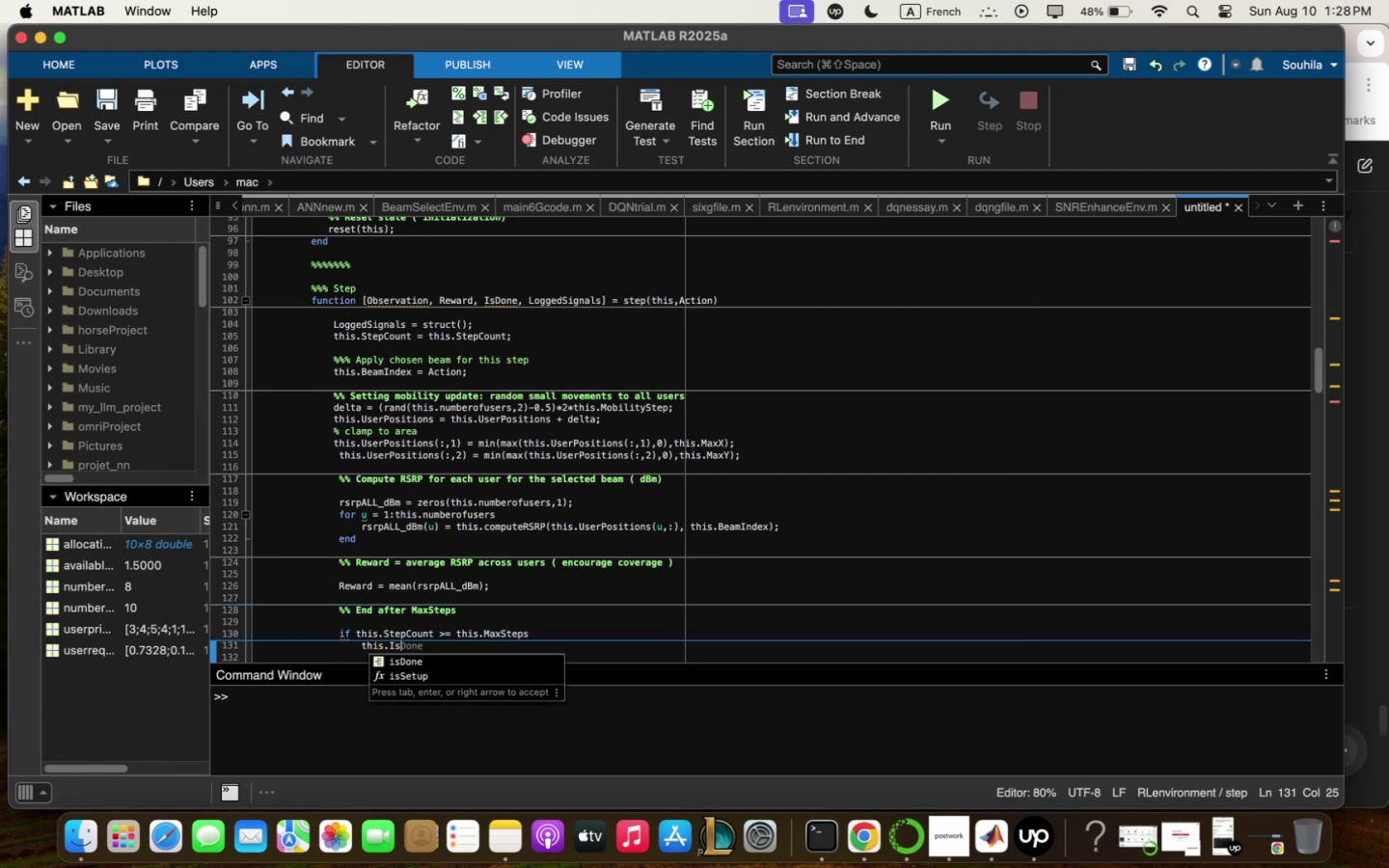 
key(ArrowDown)
 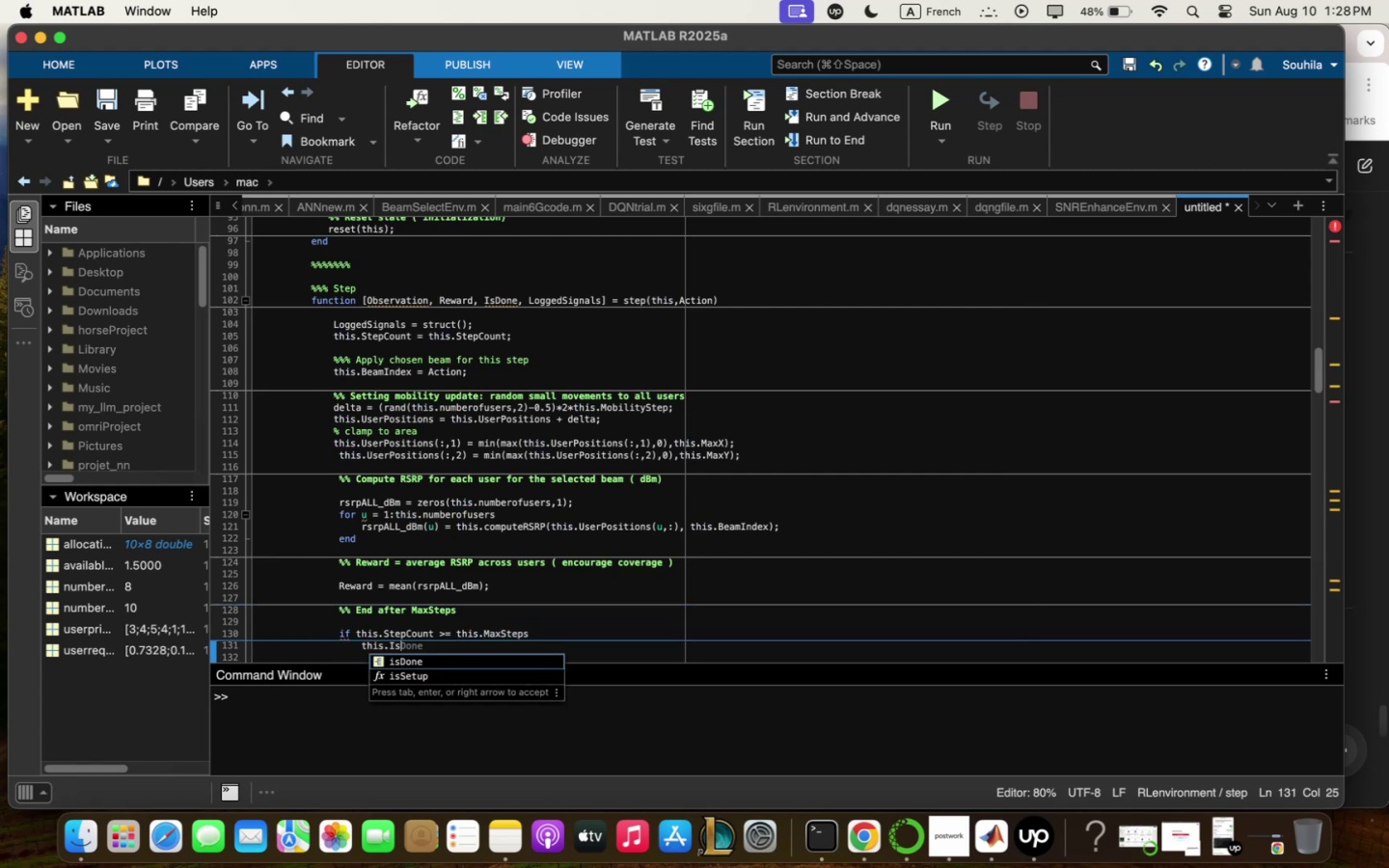 
key(Enter)
 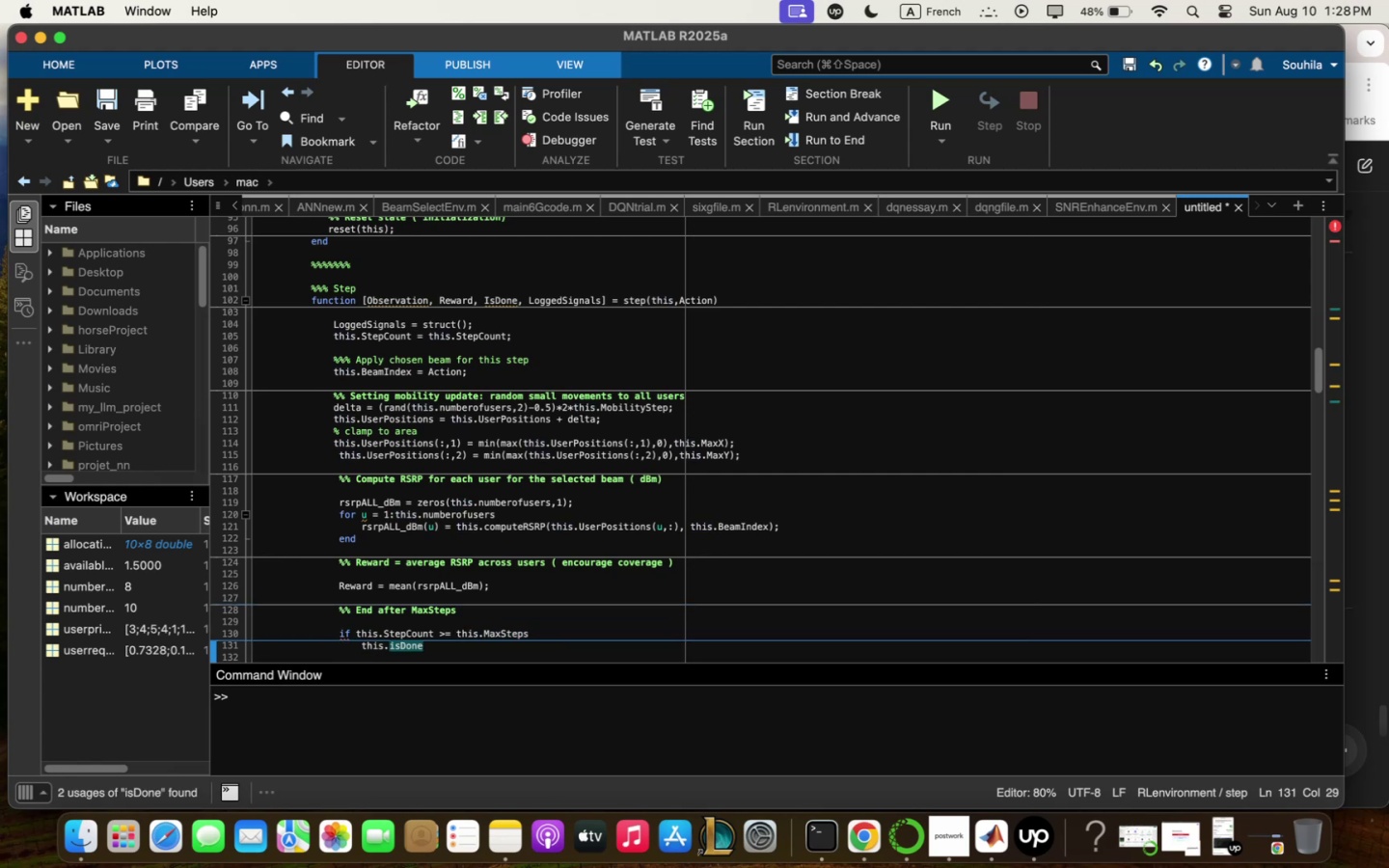 
type( / true,)
 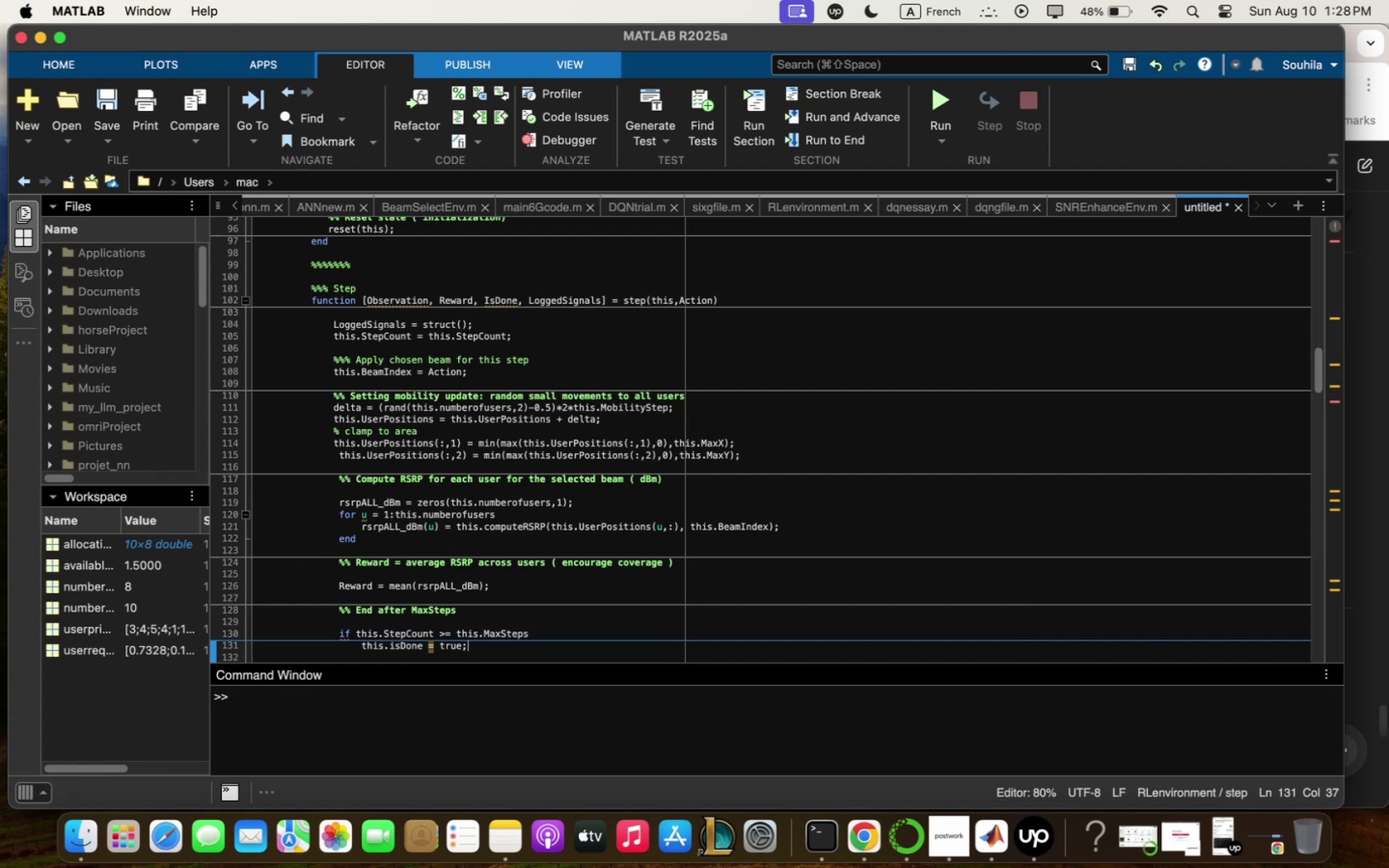 
key(Enter)
 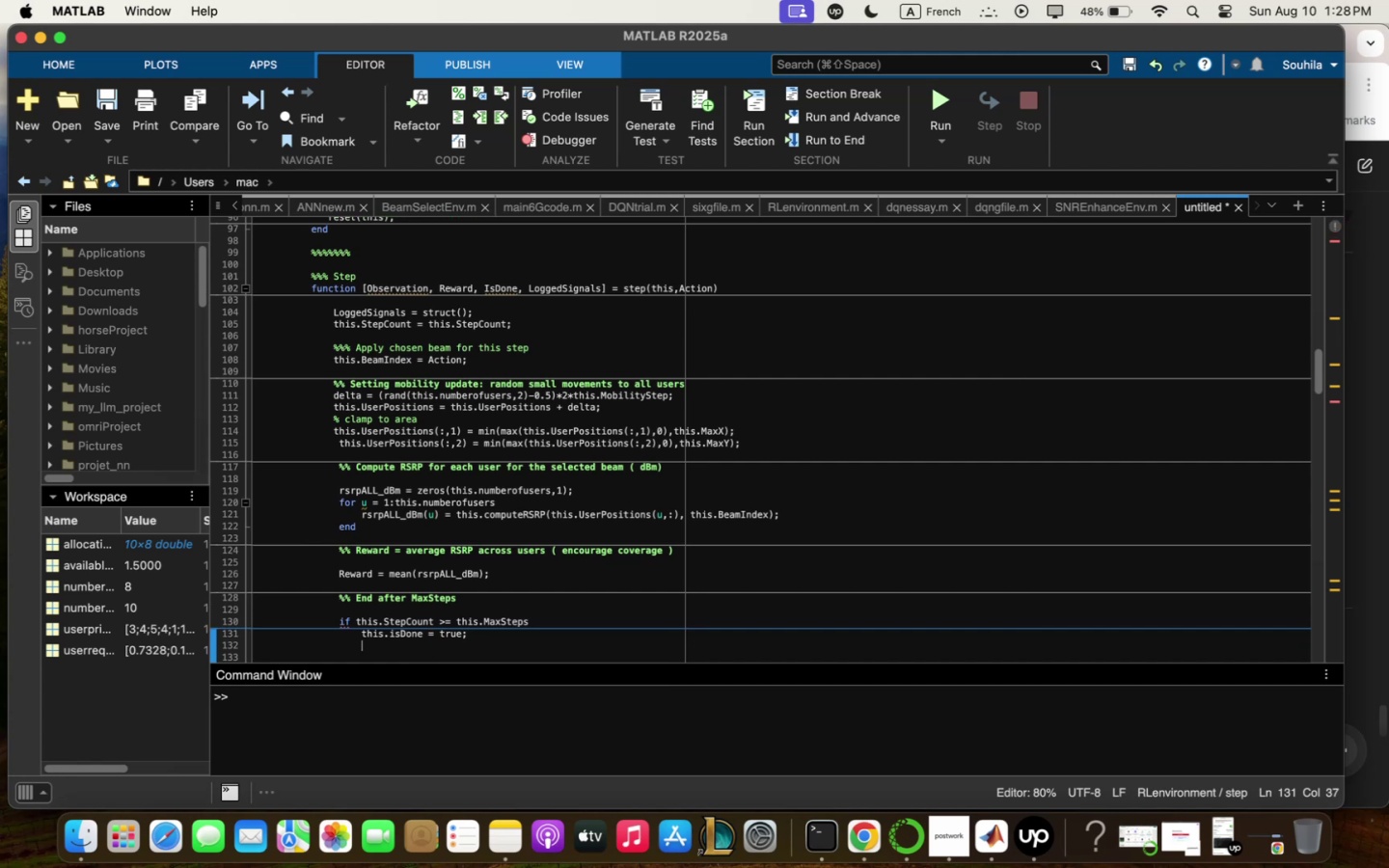 
type(end )
 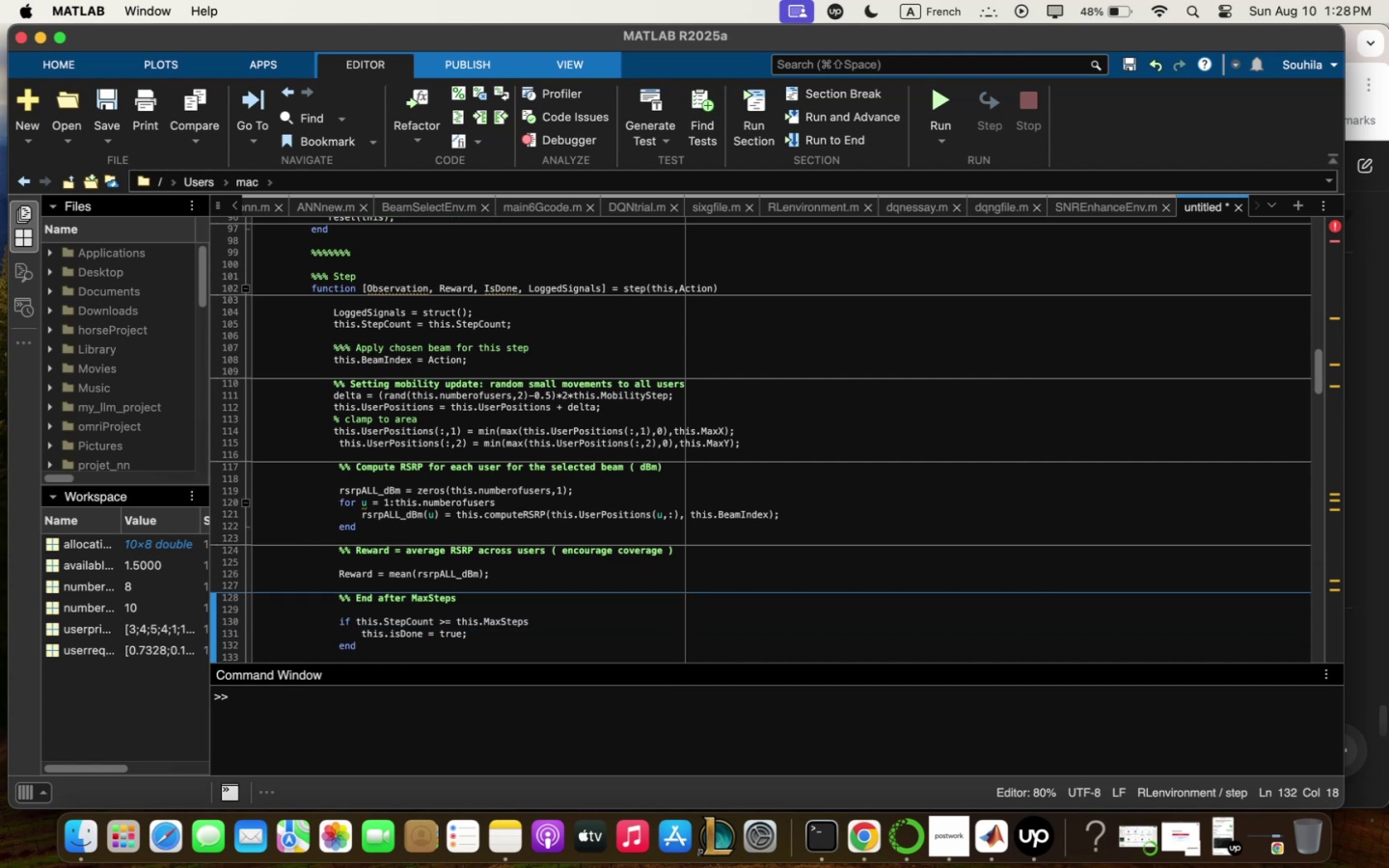 
key(Enter)
 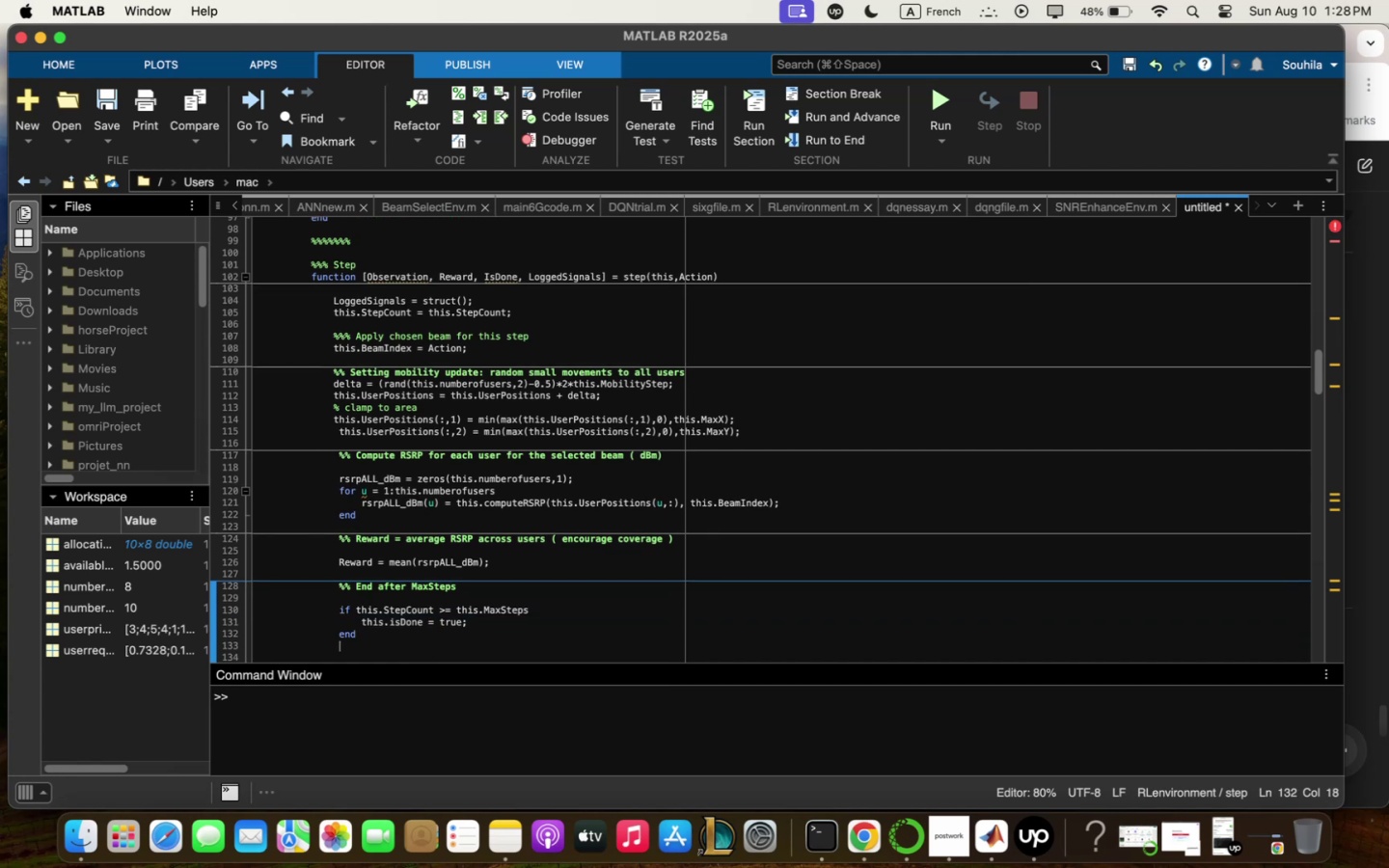 
key(Enter)
 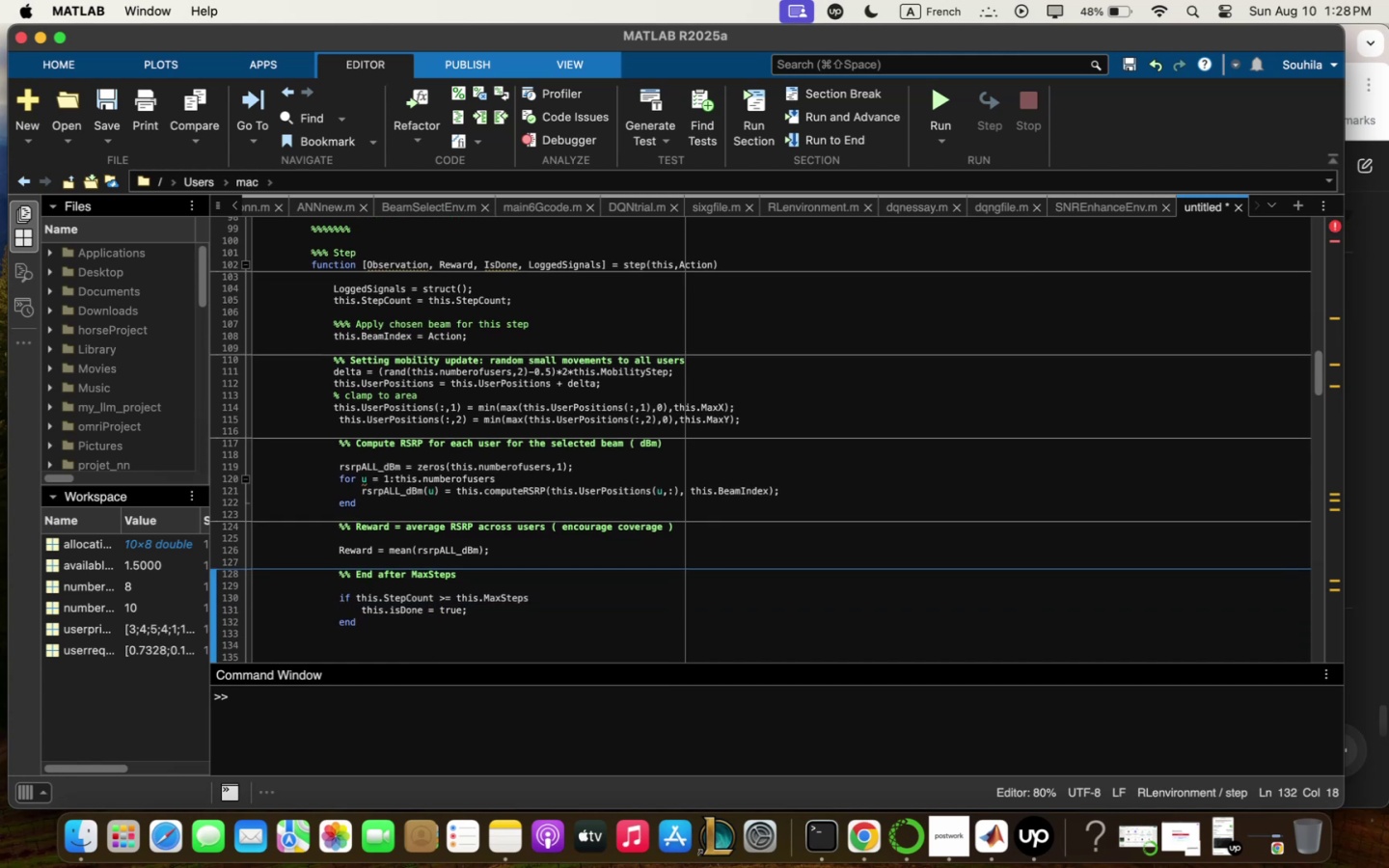 
type(obser)
 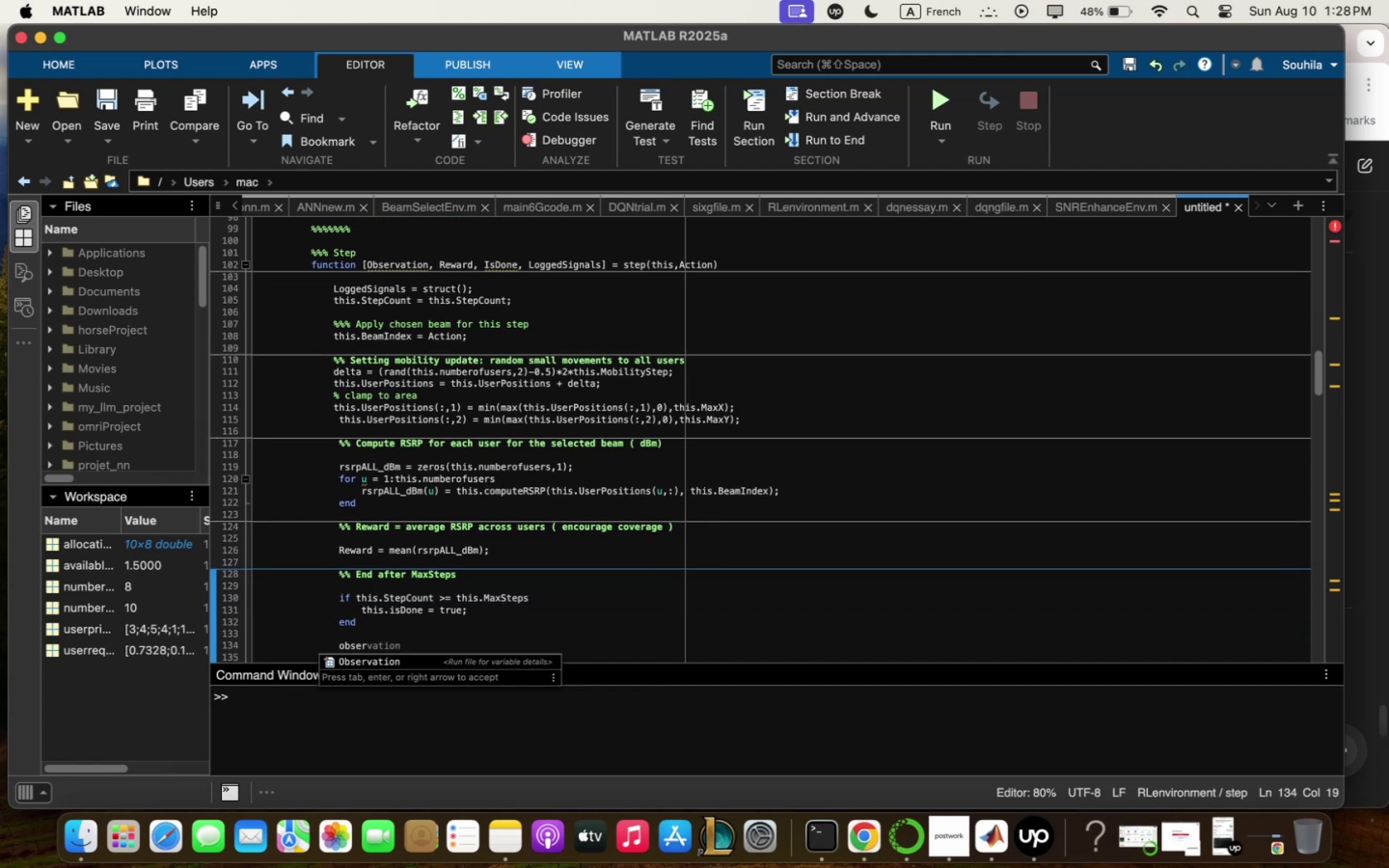 
key(ArrowDown)
 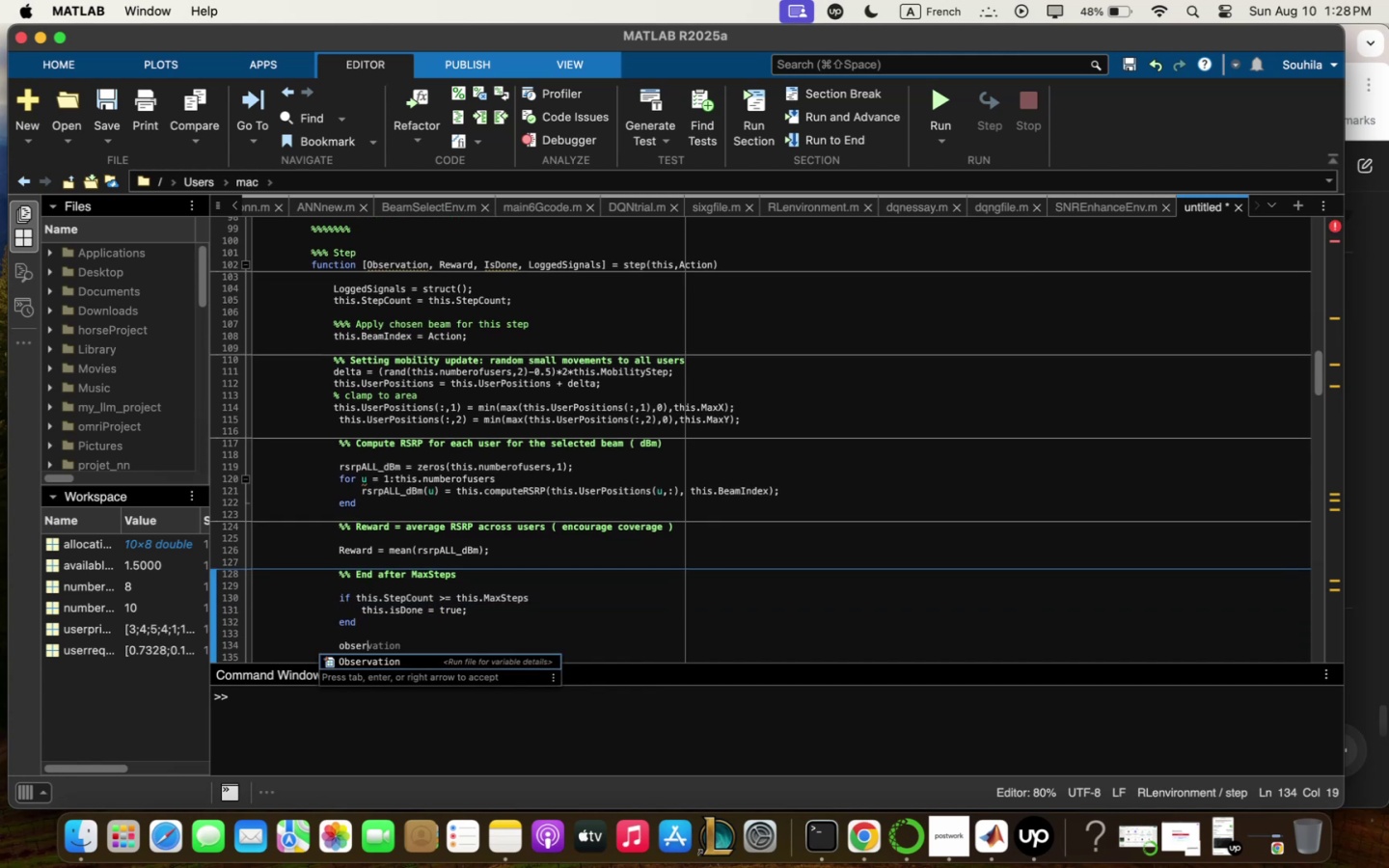 
key(Enter)
 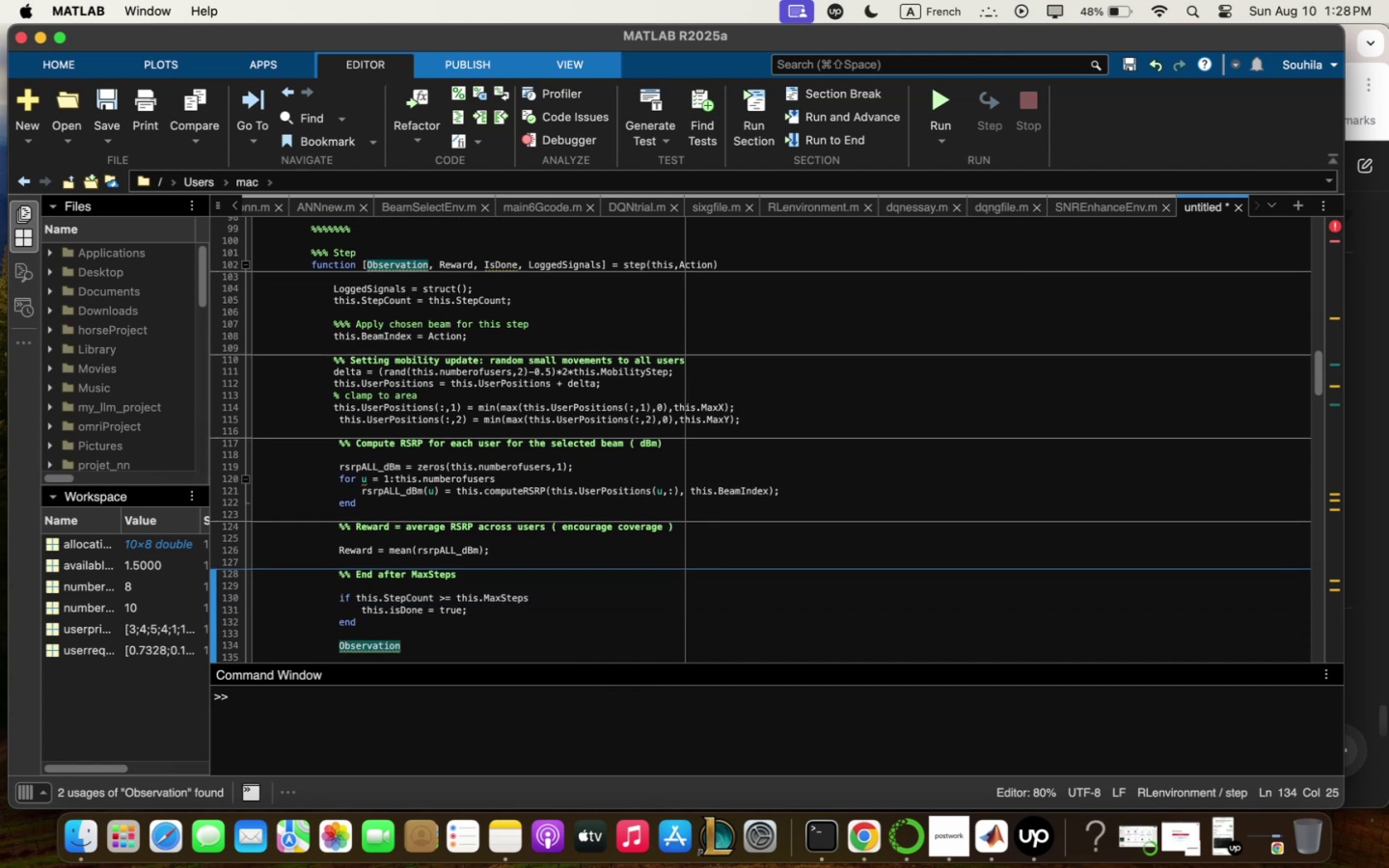 
type( / this<getO)
 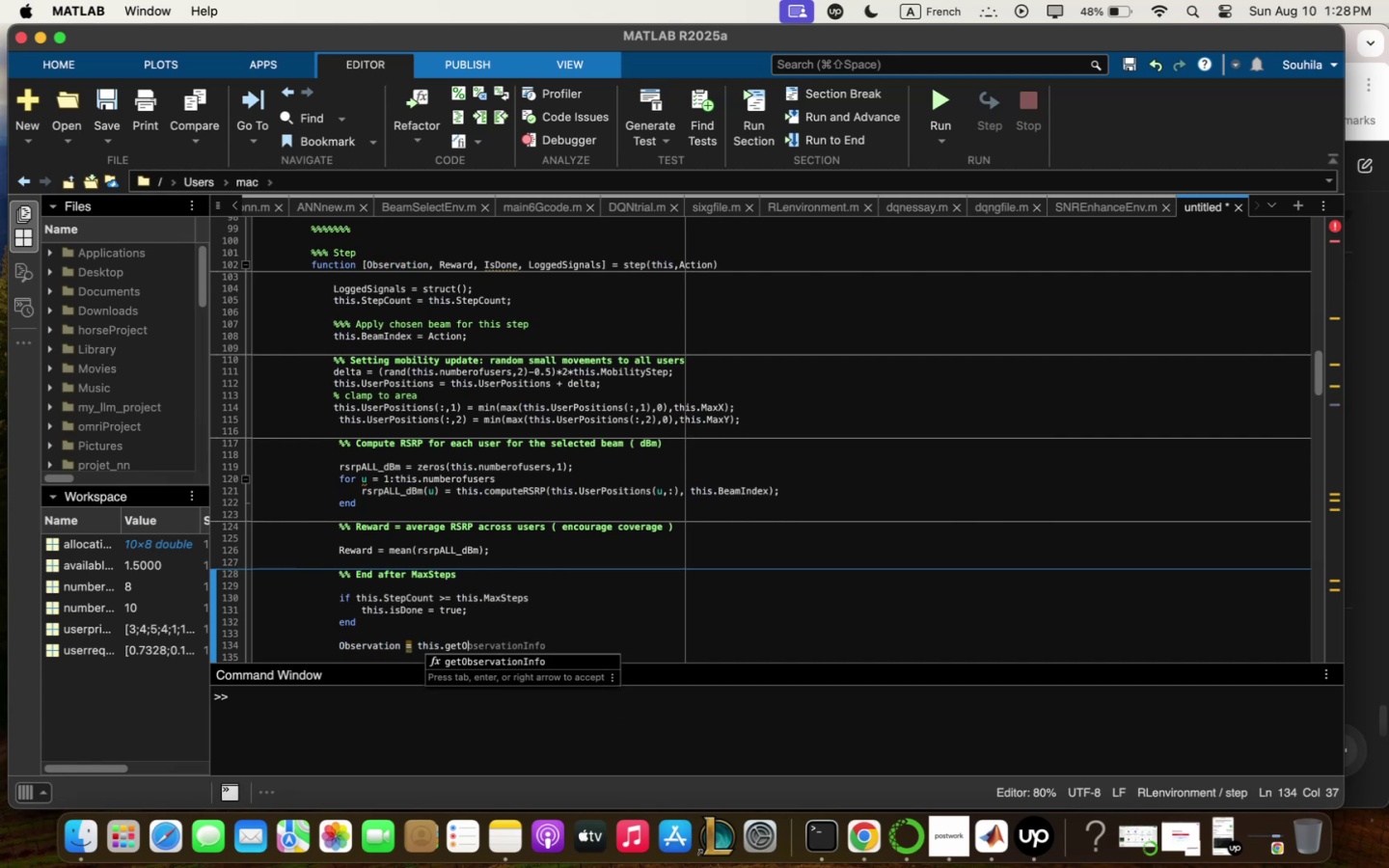 
key(ArrowDown)
 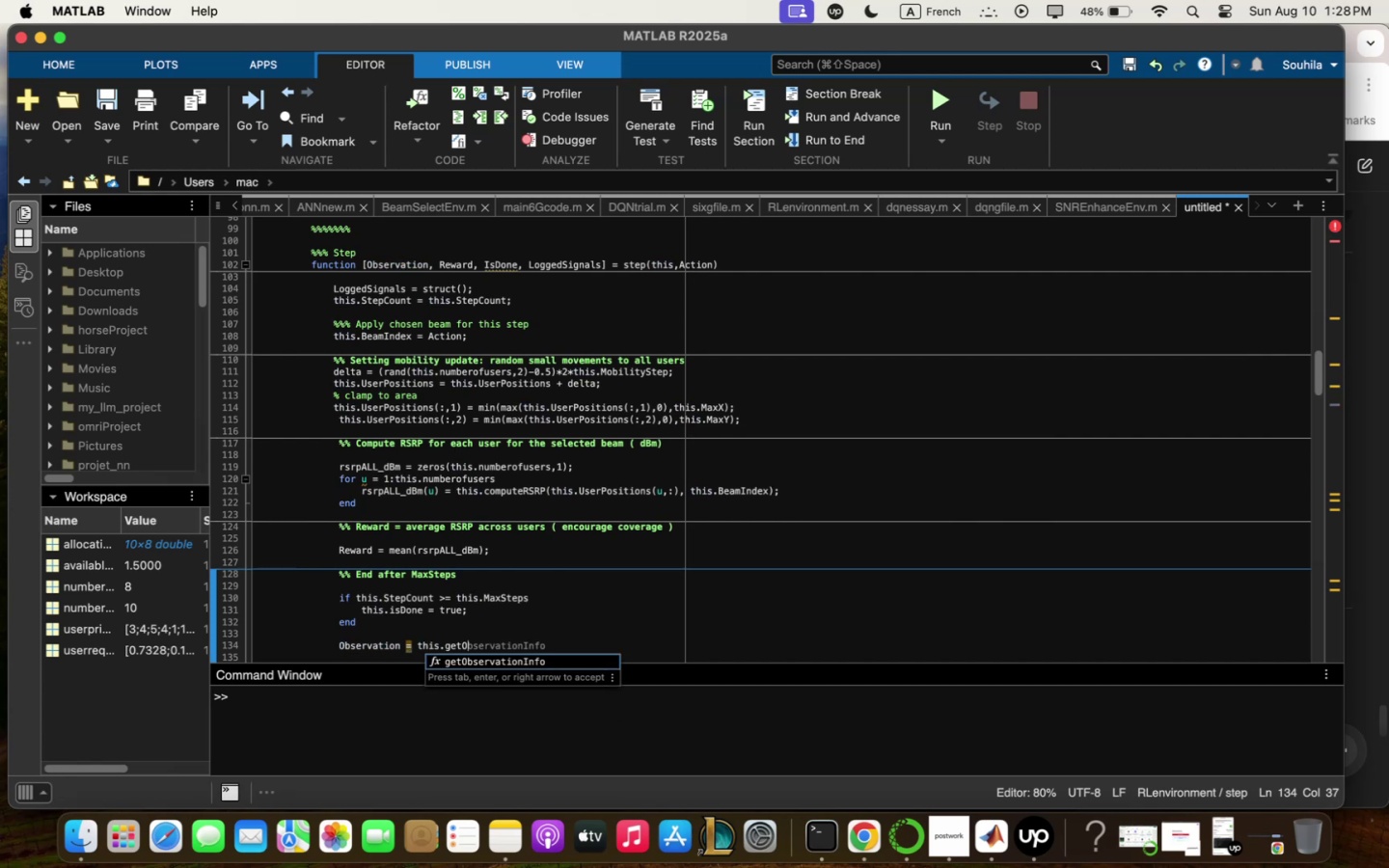 
key(Enter)
 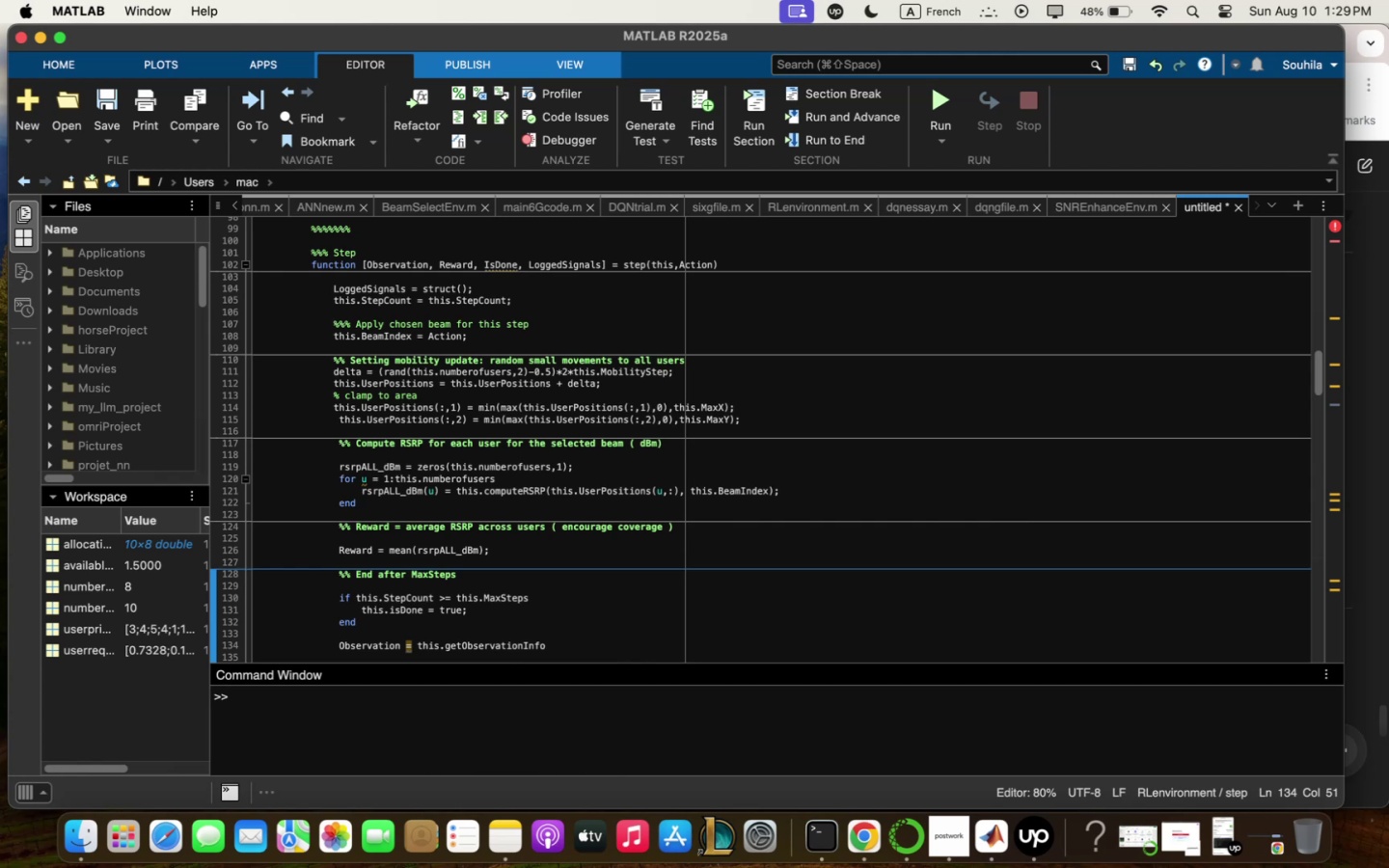 
key(5)
 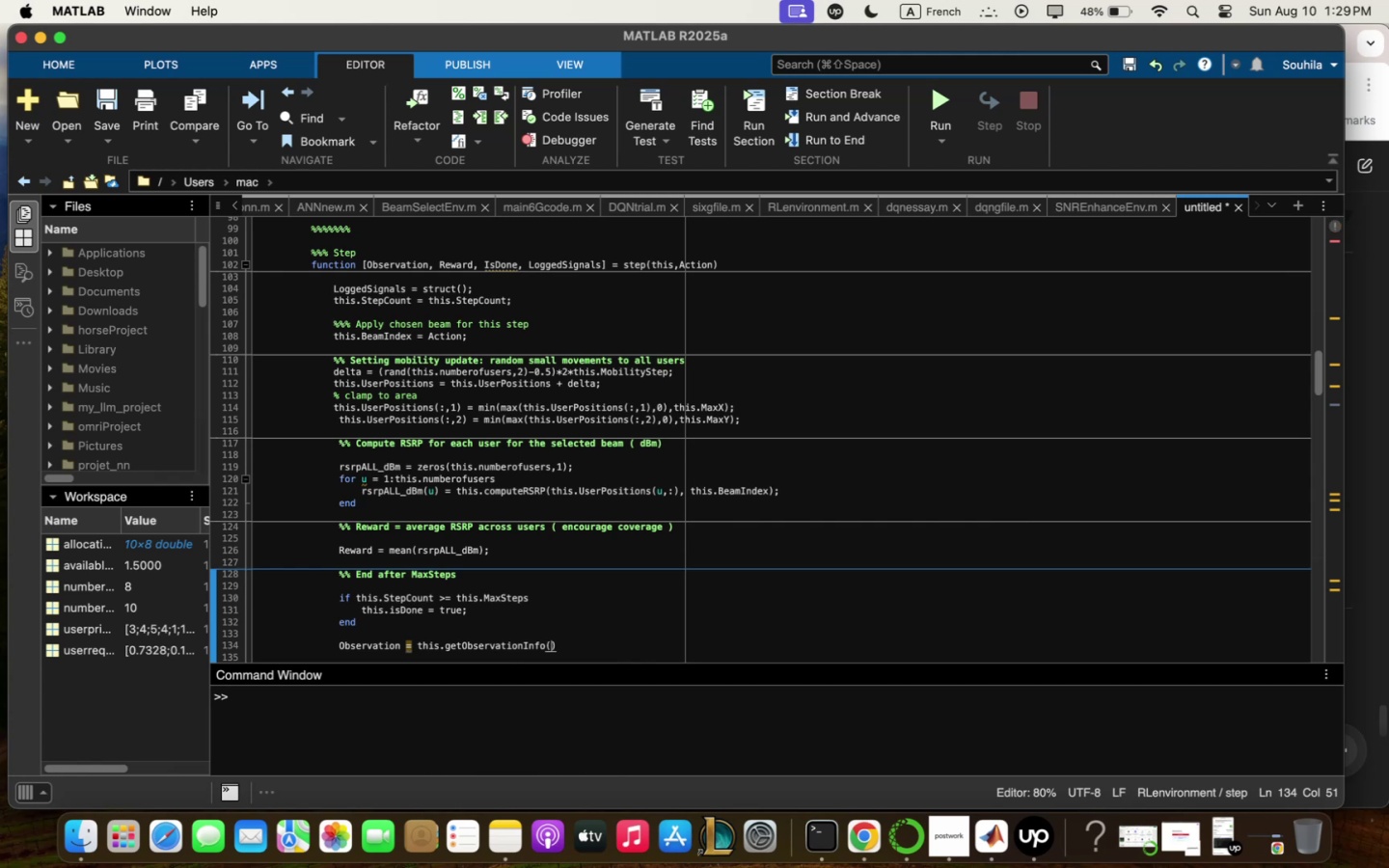 
key(Minus)
 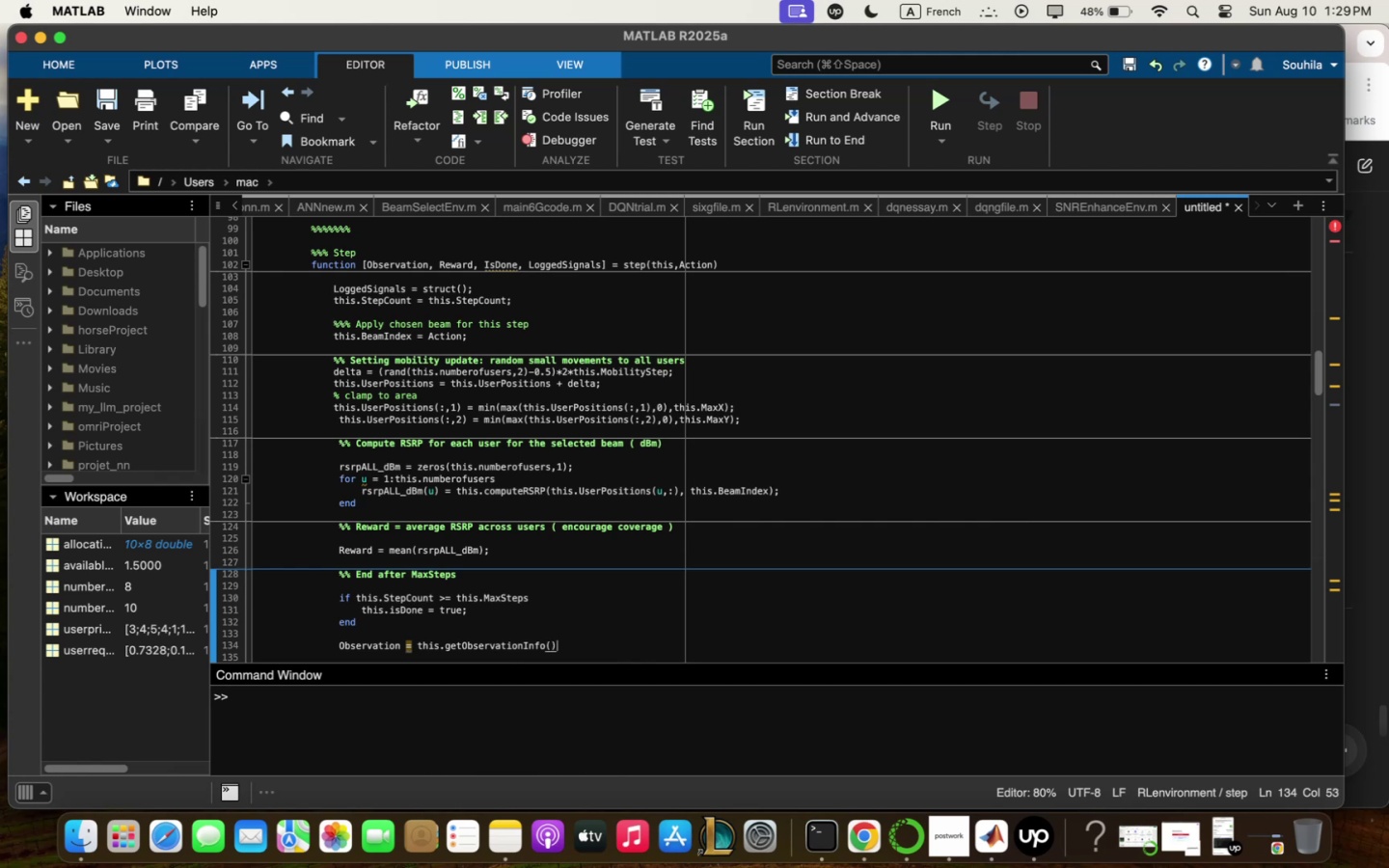 
key(Comma)
 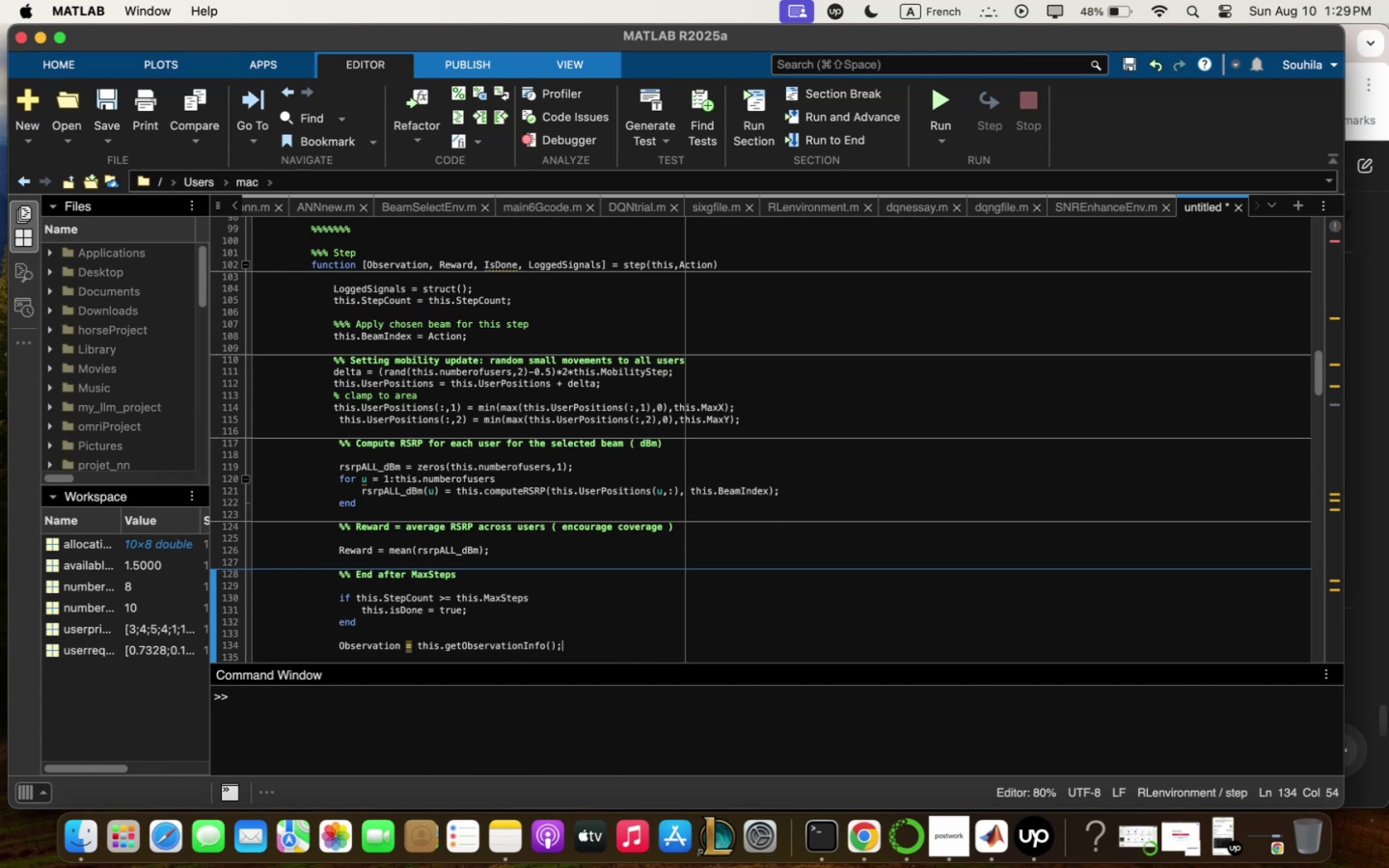 
key(Space)
 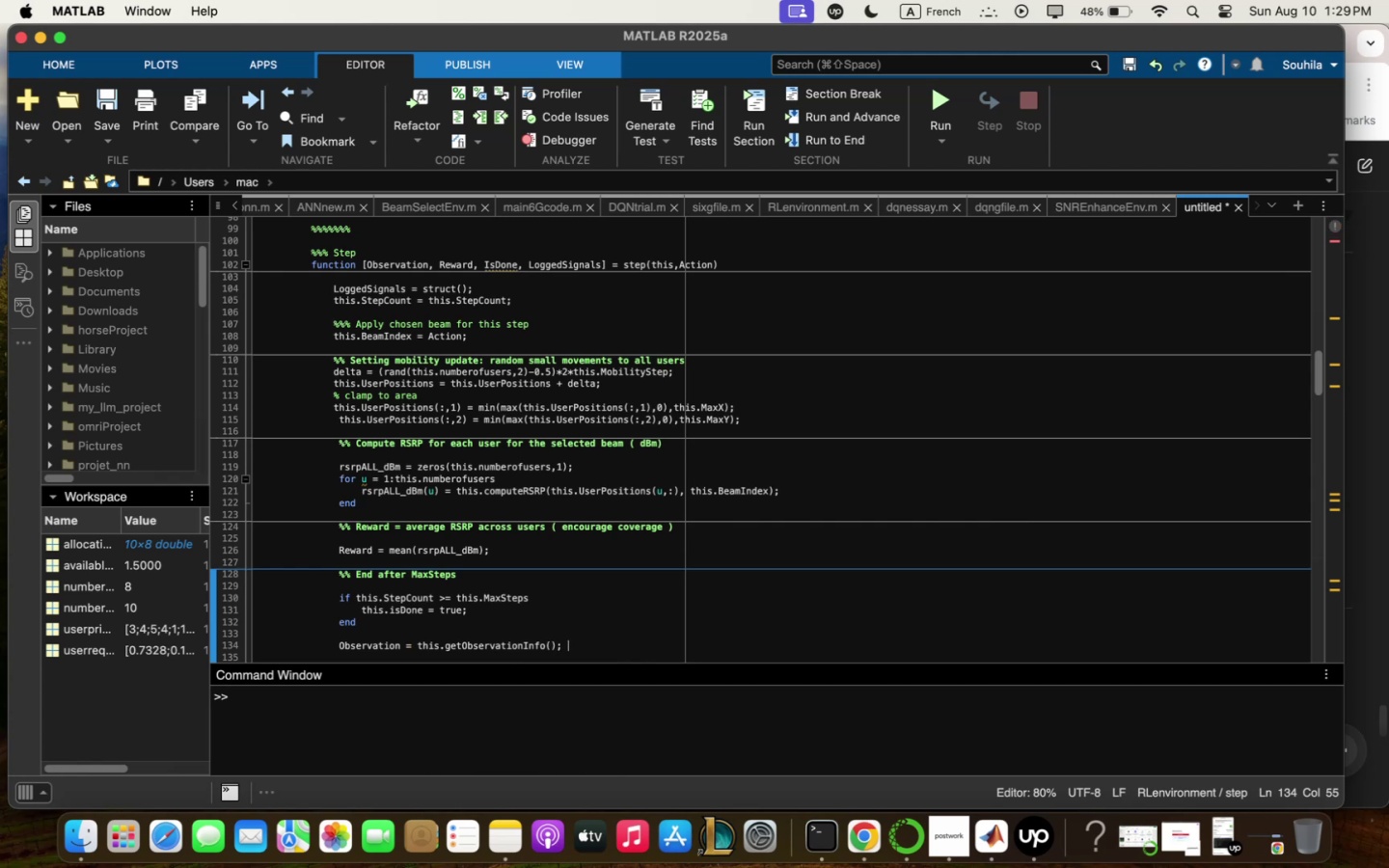 
key(Enter)
 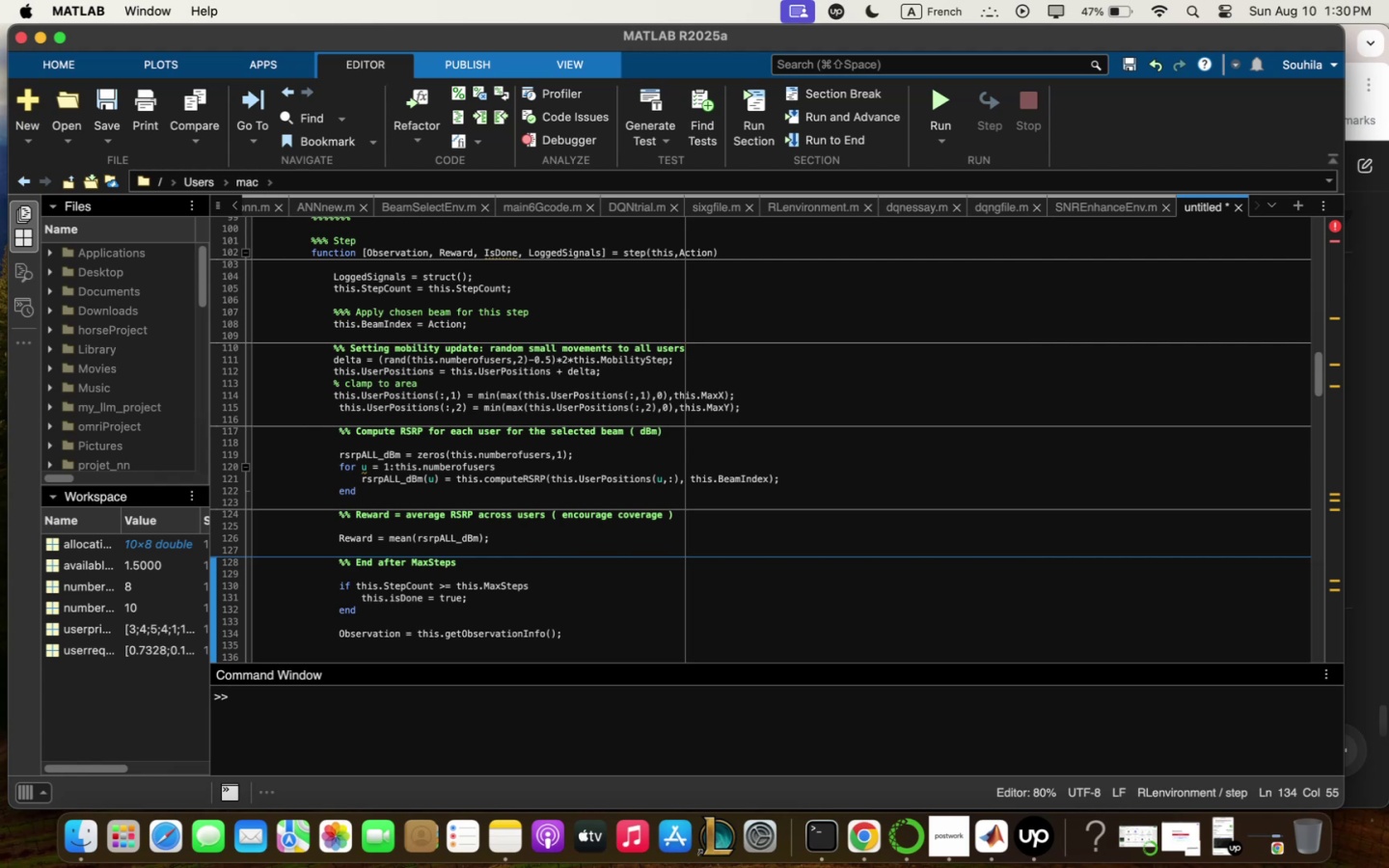 
wait(75.63)
 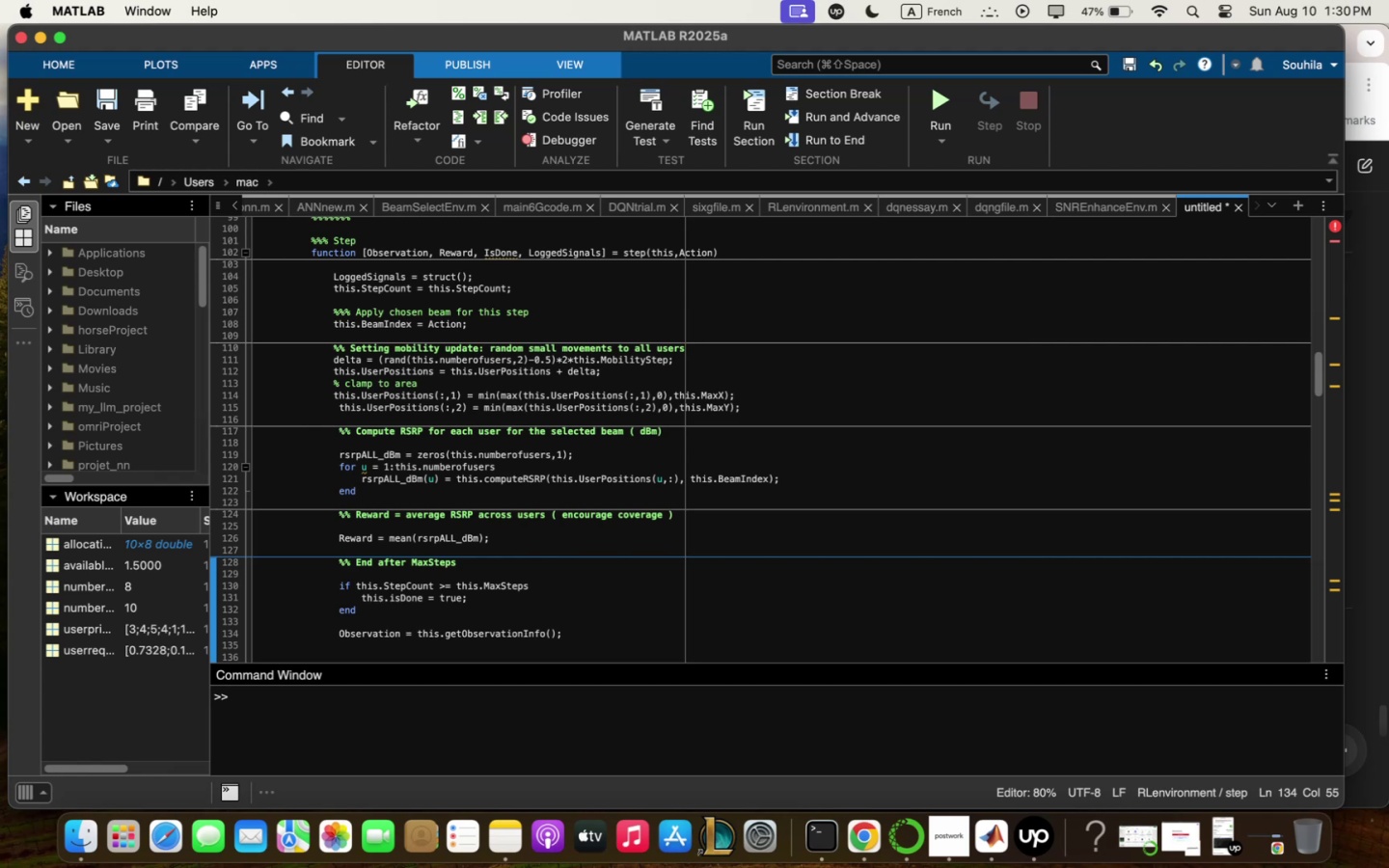 
type(Iz)
key(Backspace)
type(sd)
 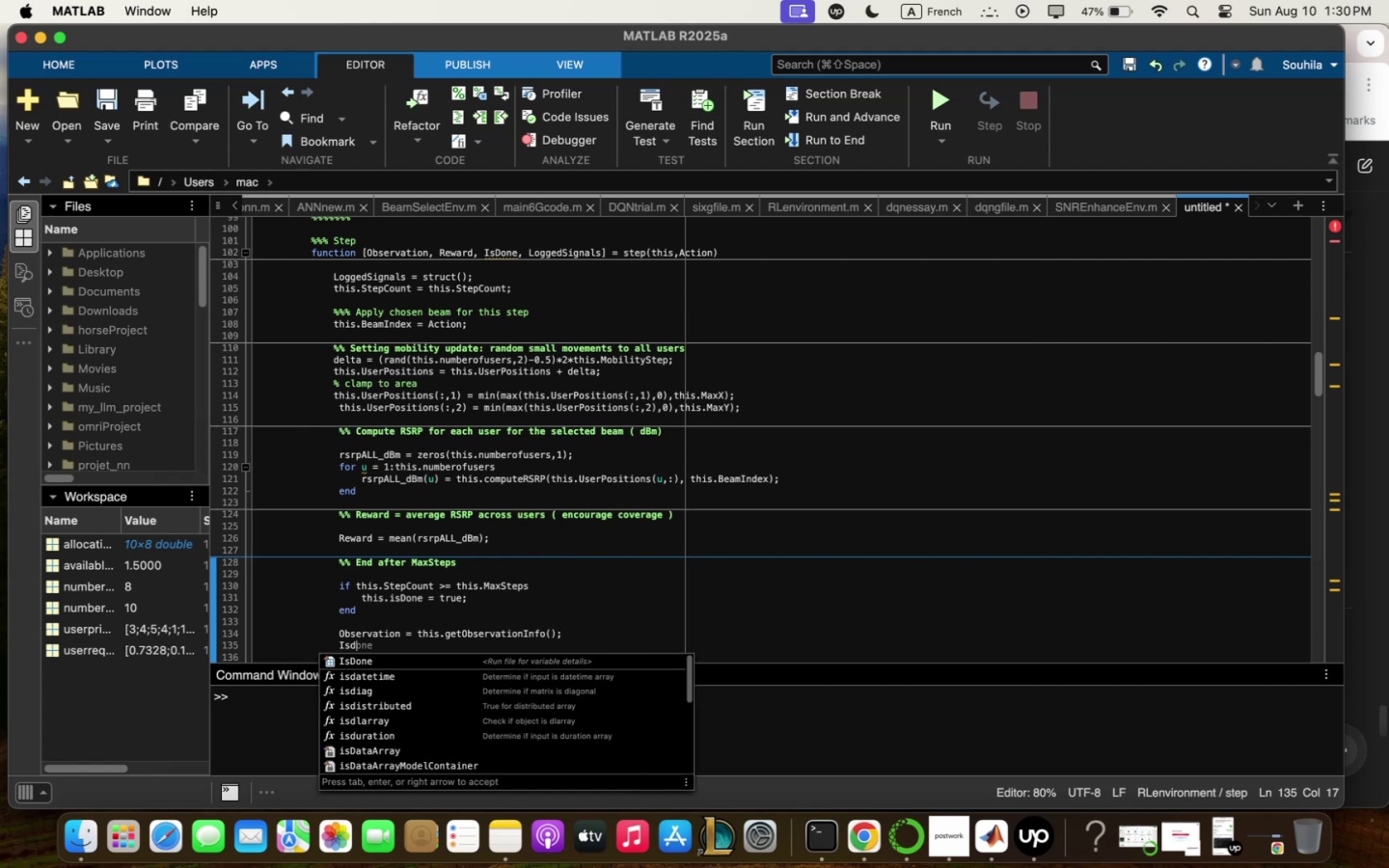 
key(ArrowDown)
 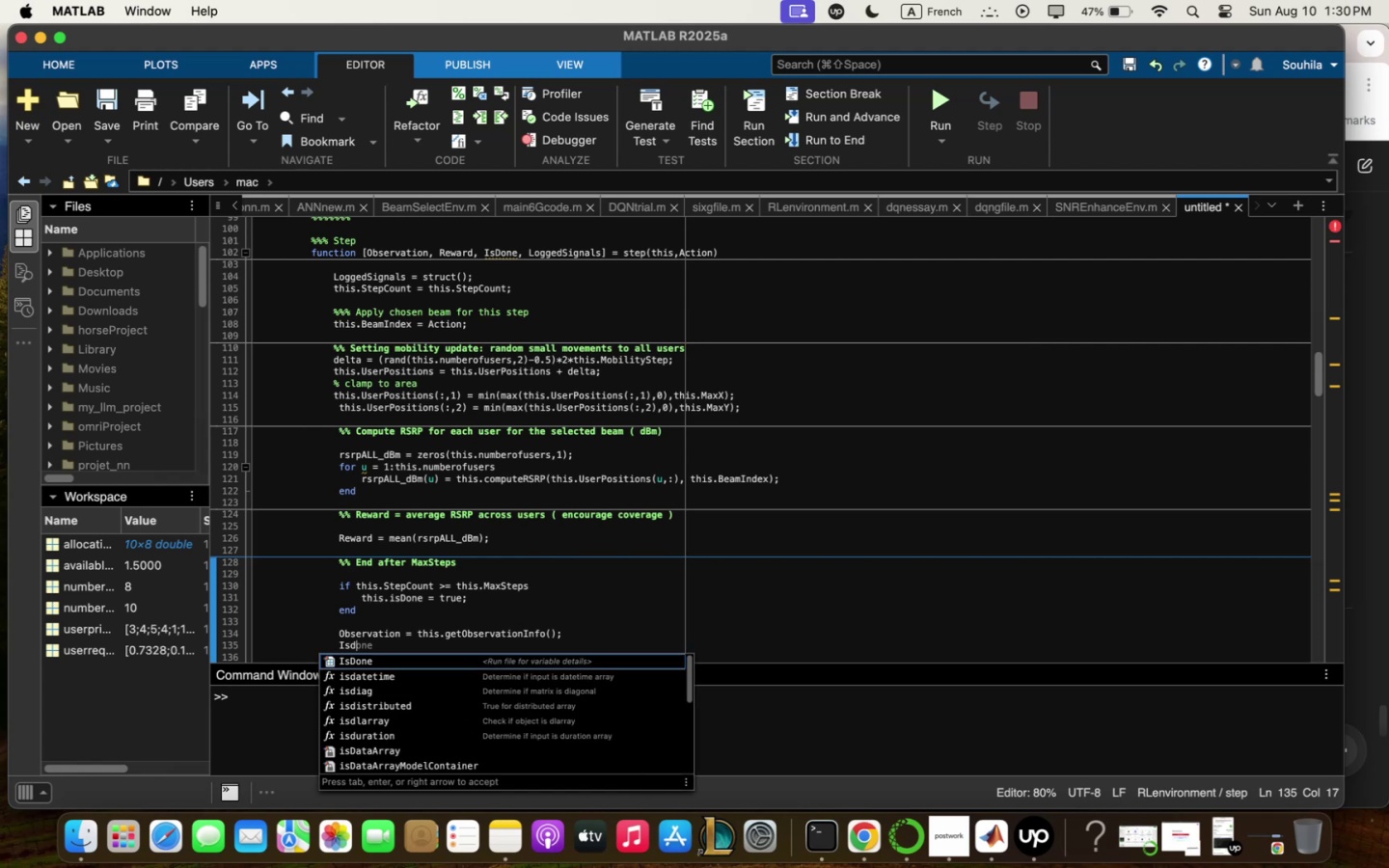 
key(Enter)
 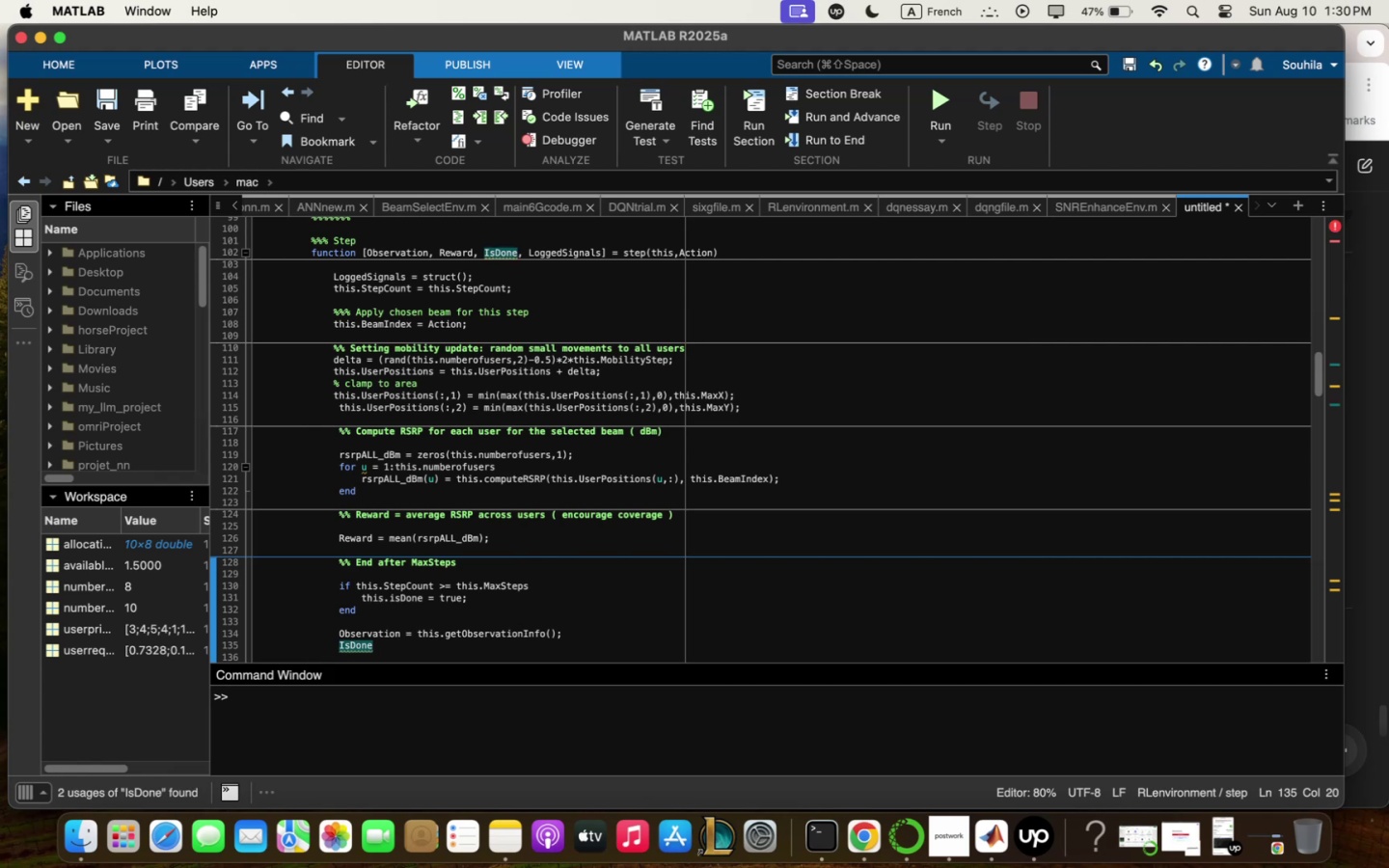 
type( / this<is)
 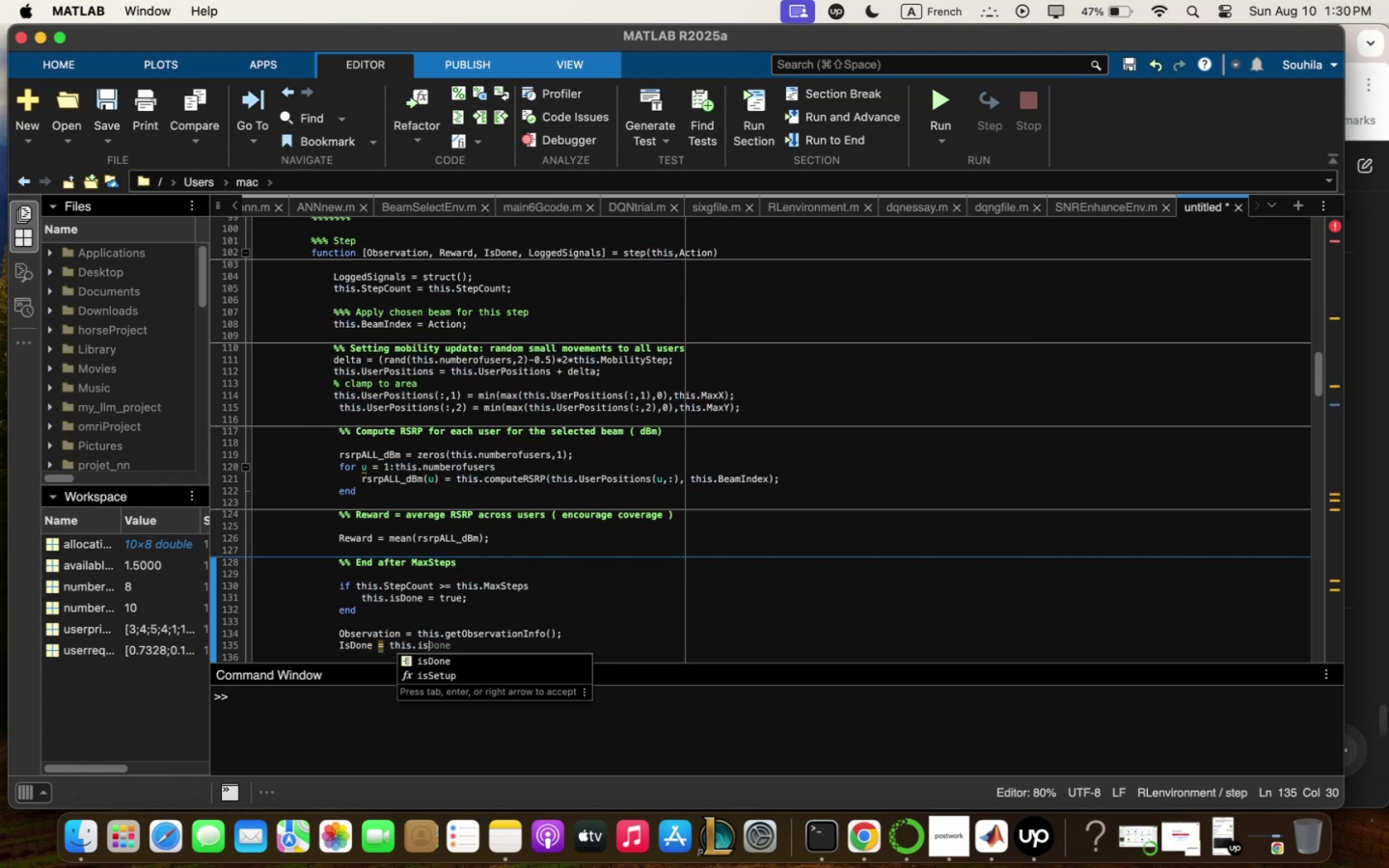 
key(ArrowDown)
 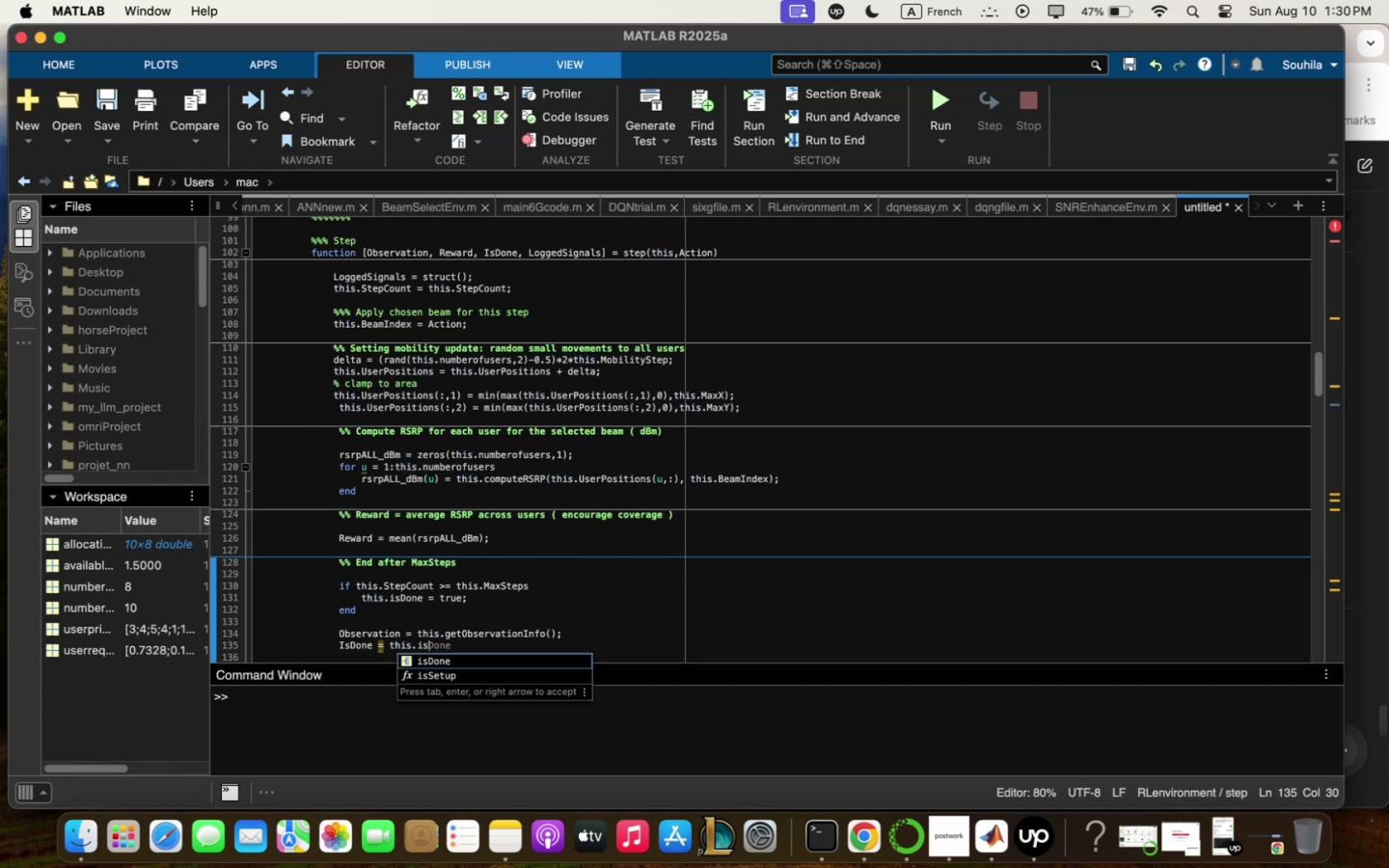 
key(Enter)
 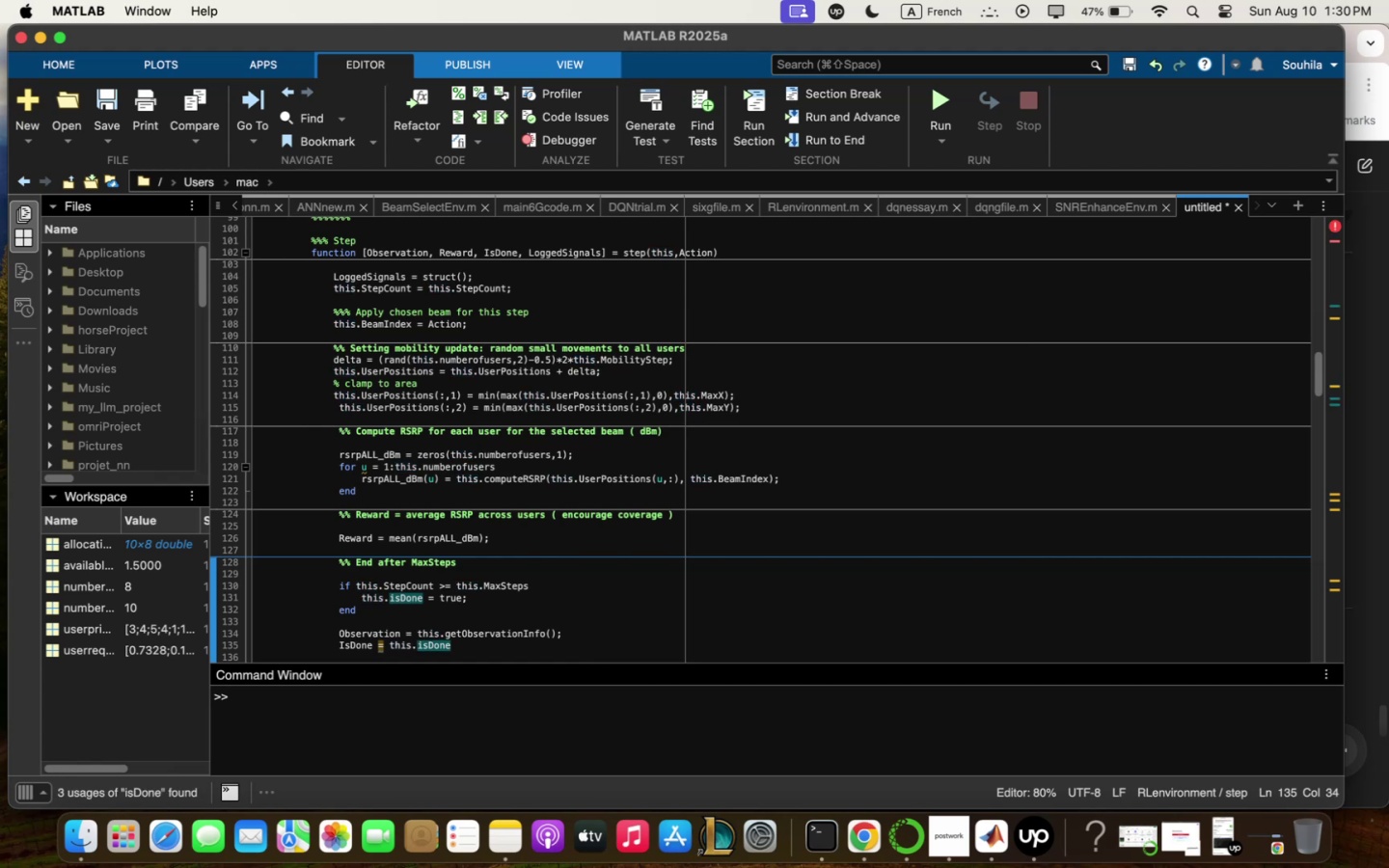 
key(Comma)
 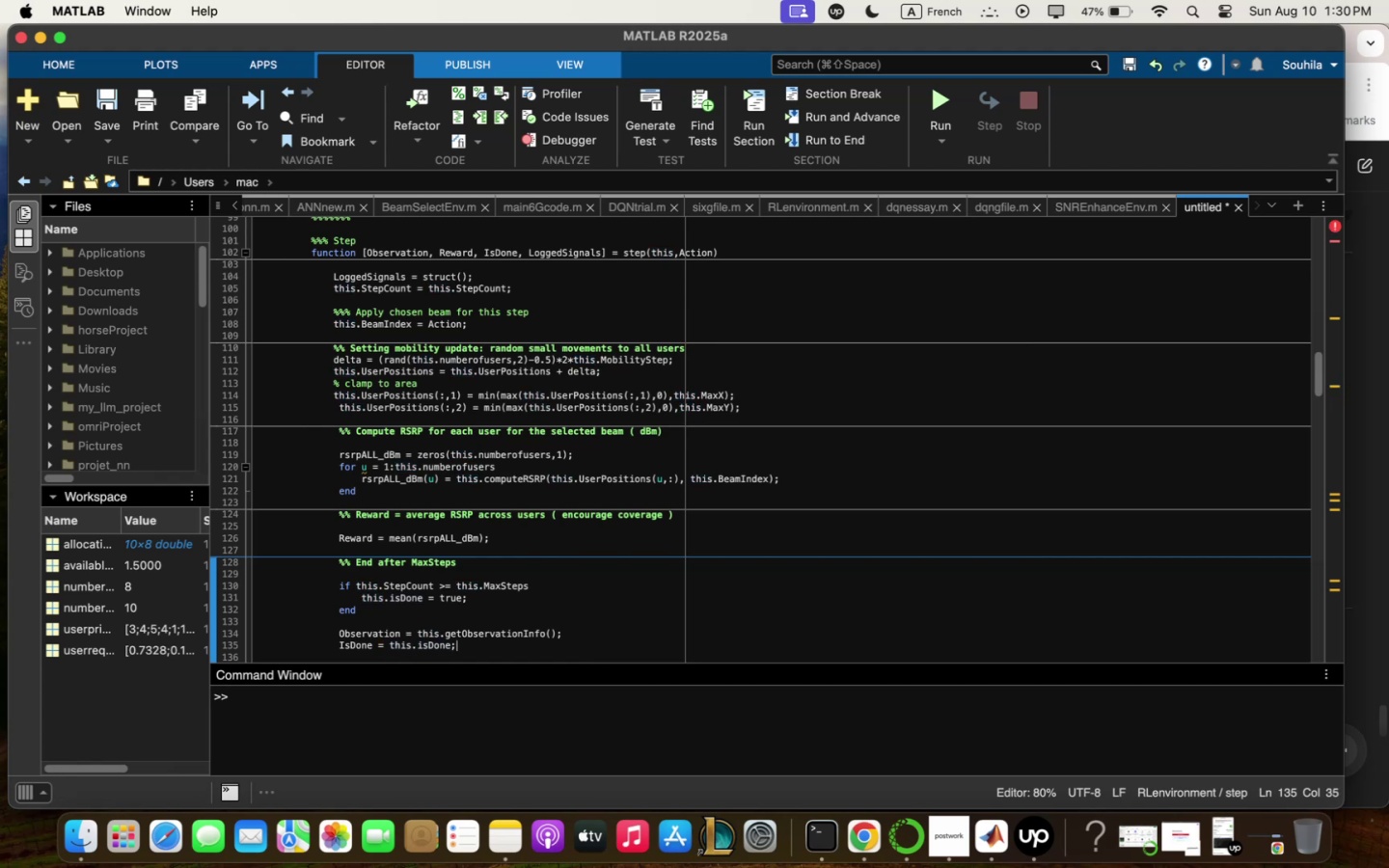 
key(Enter)
 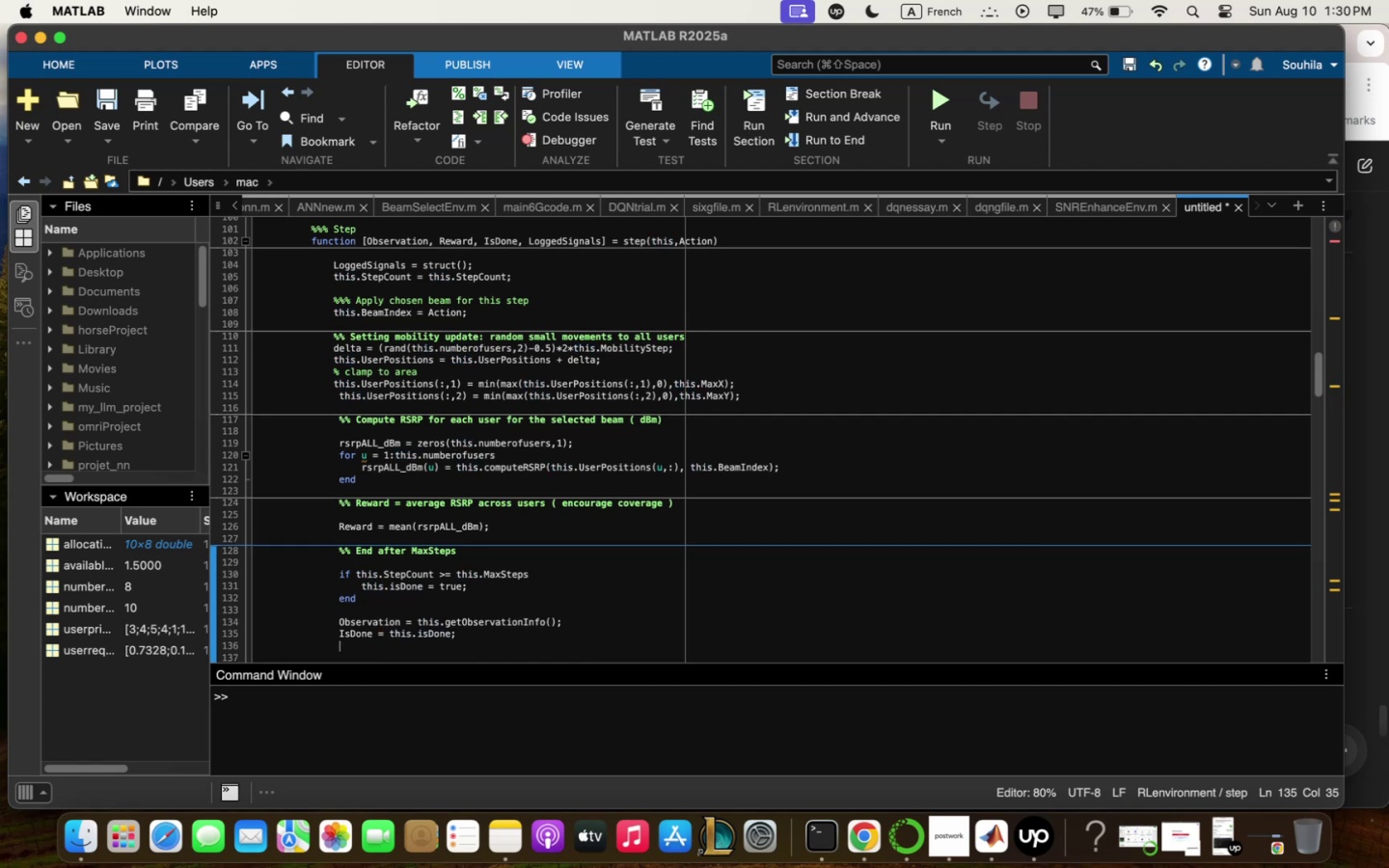 
key(Enter)
 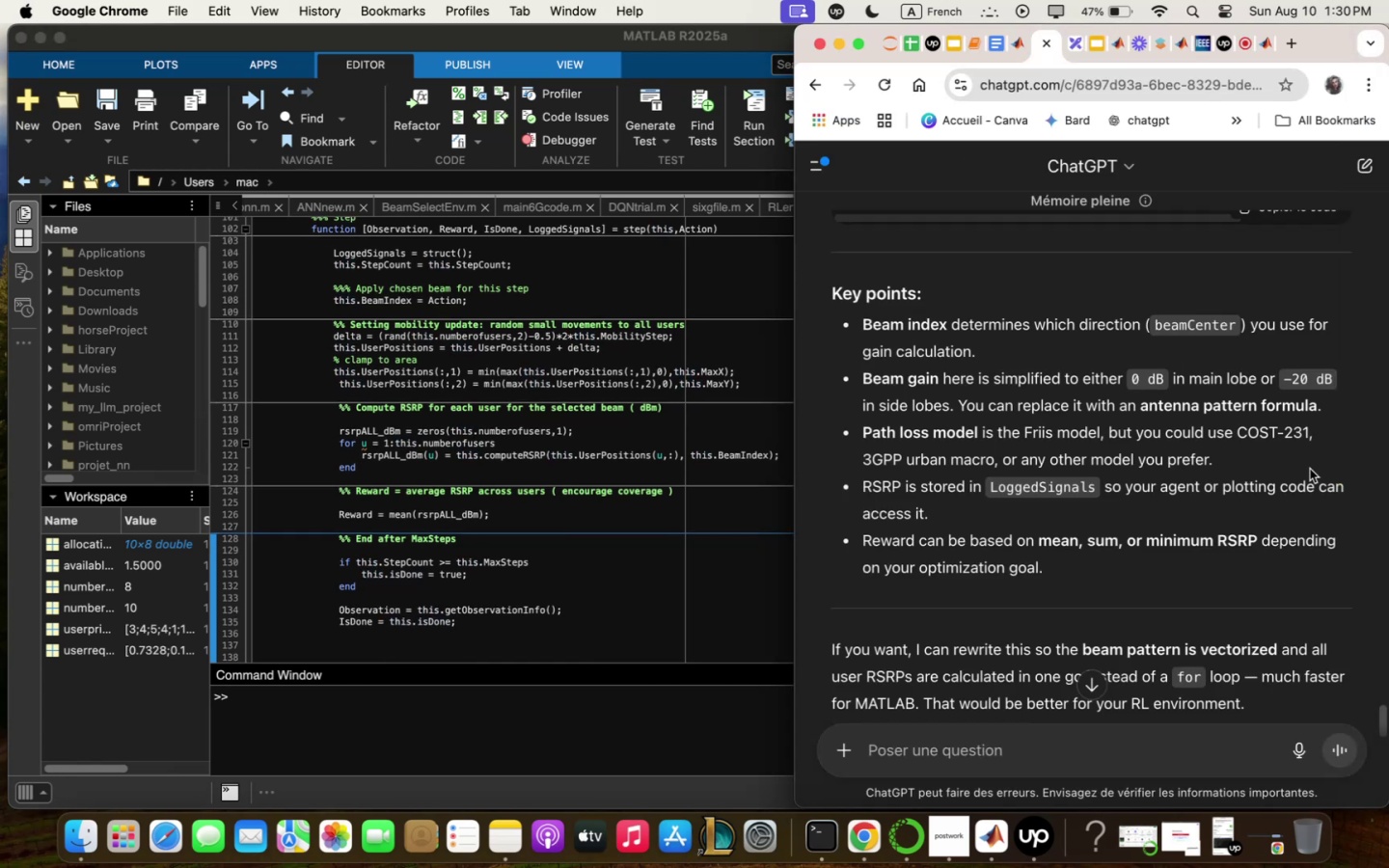 
wait(7.16)
 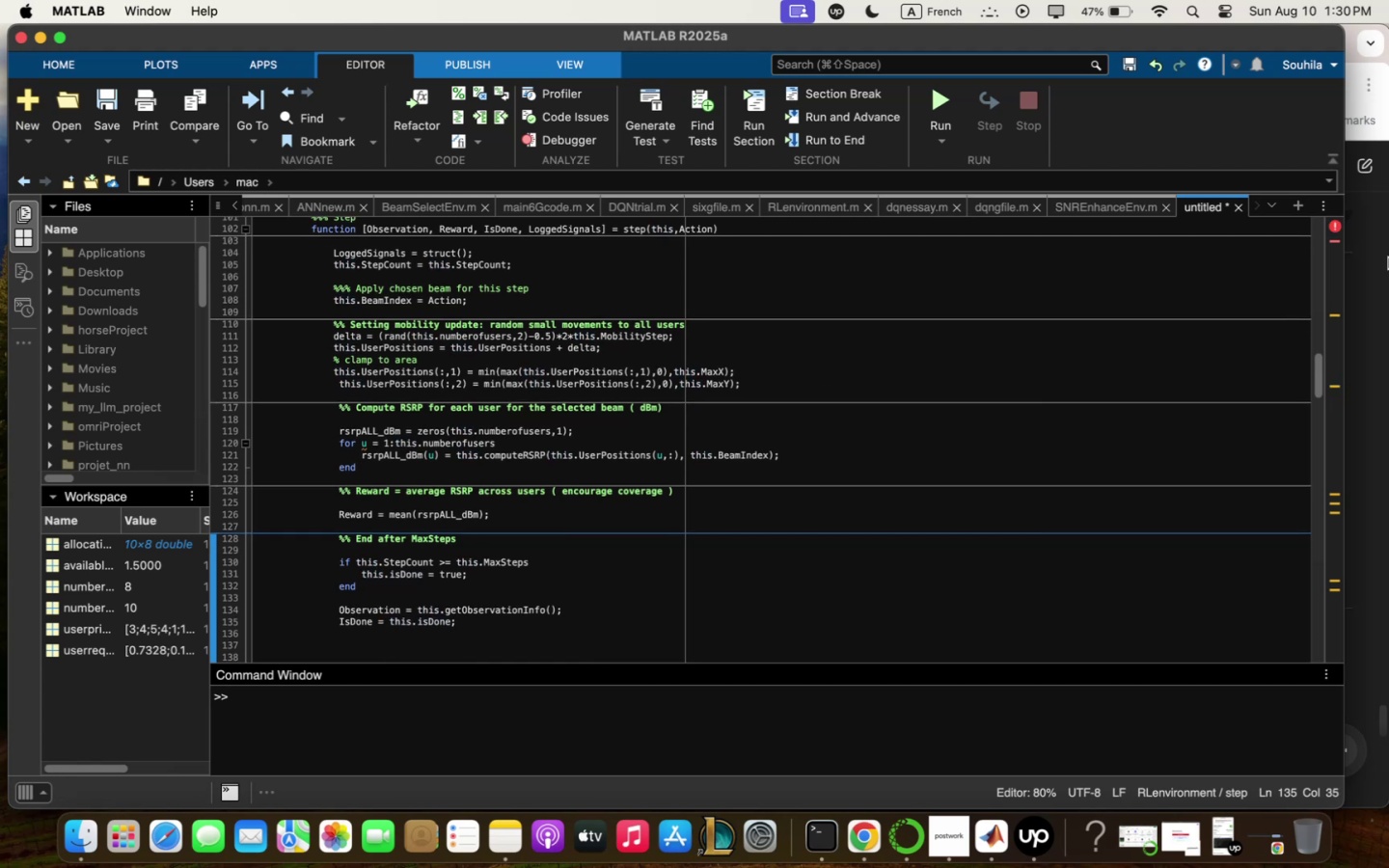 
scroll: coordinate [1317, 418], scroll_direction: down, amount: 2.0
 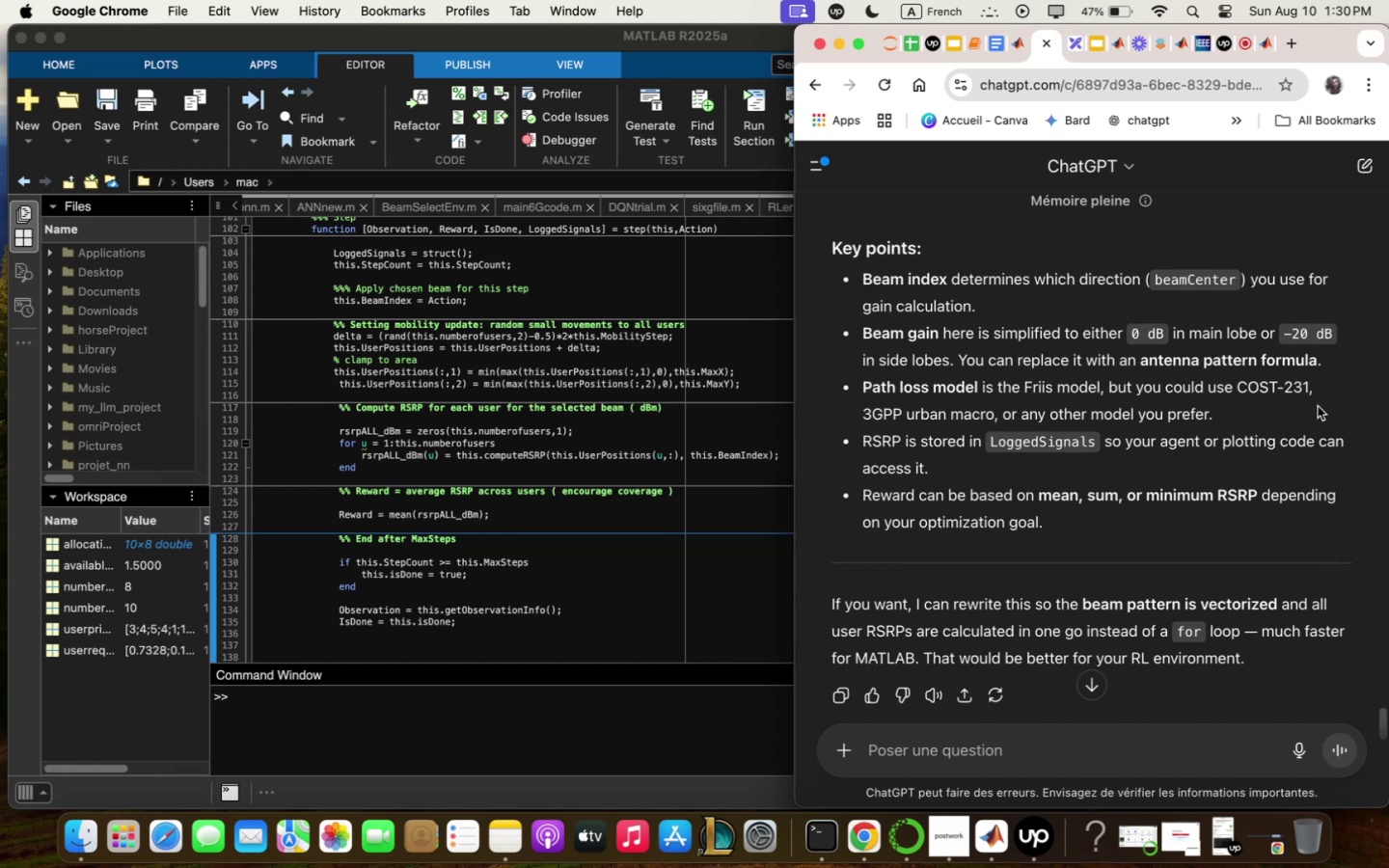 
scroll: coordinate [1318, 405], scroll_direction: up, amount: 14.0
 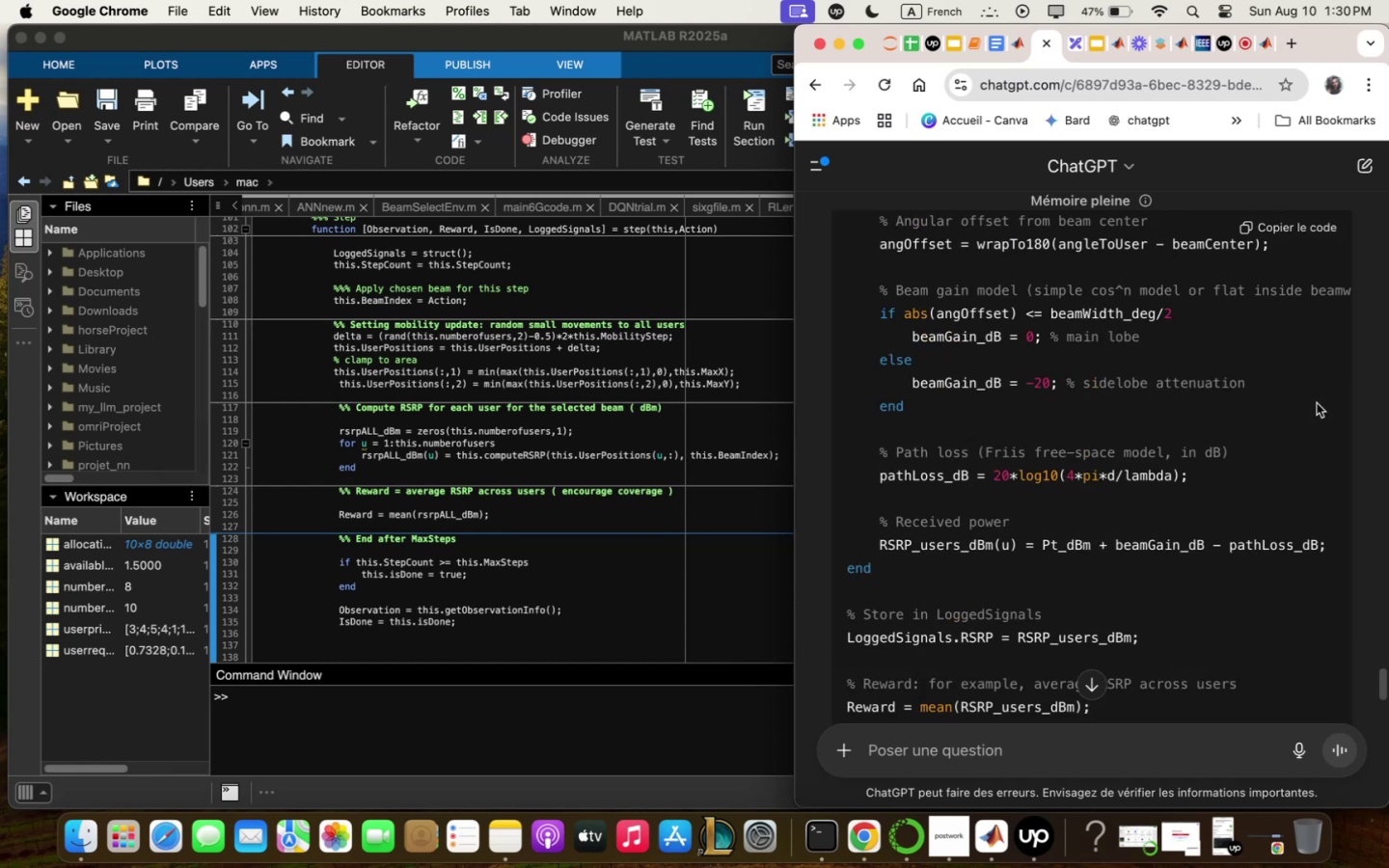 
scroll: coordinate [1317, 398], scroll_direction: down, amount: 7.0
 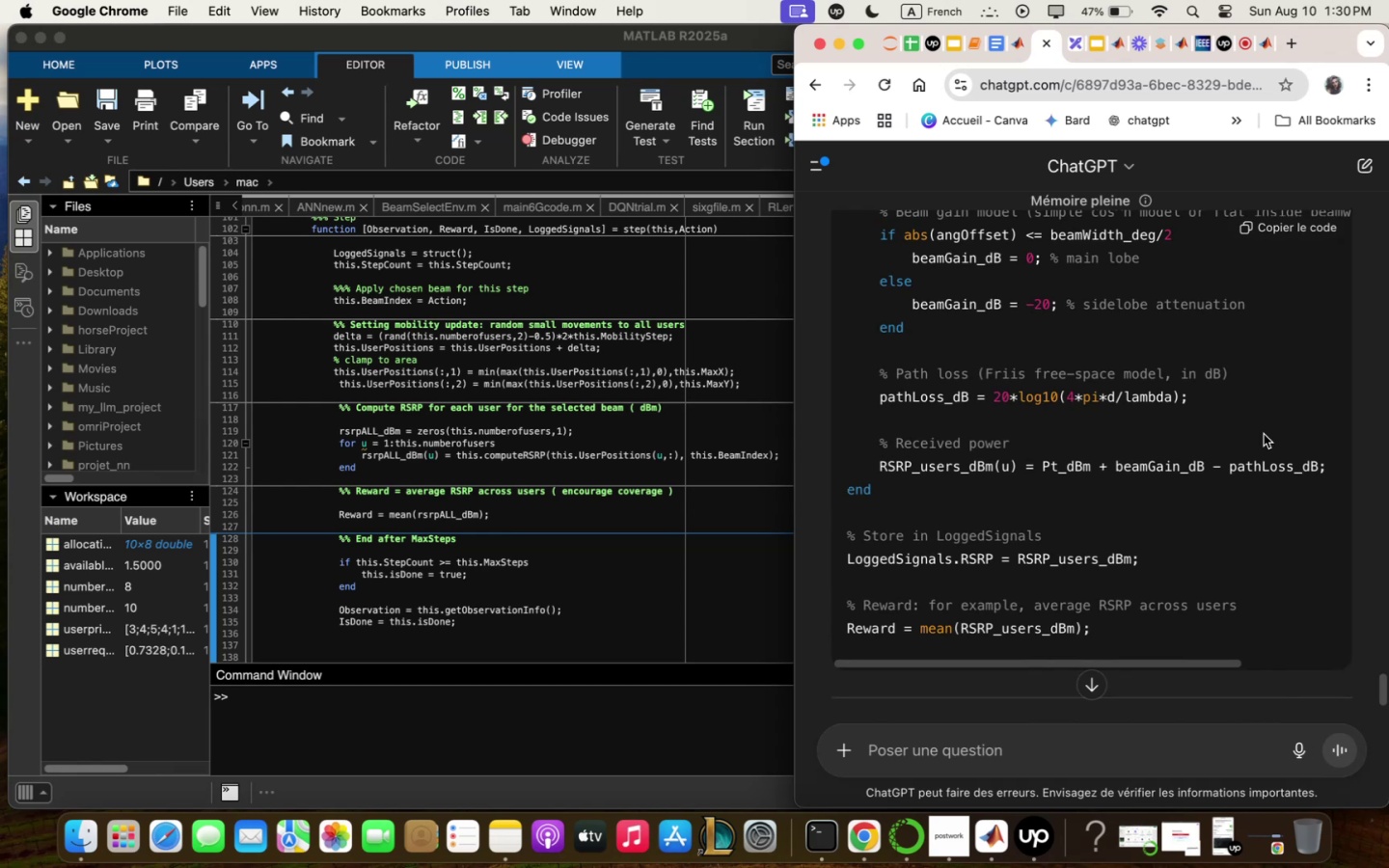 
wait(9.29)
 